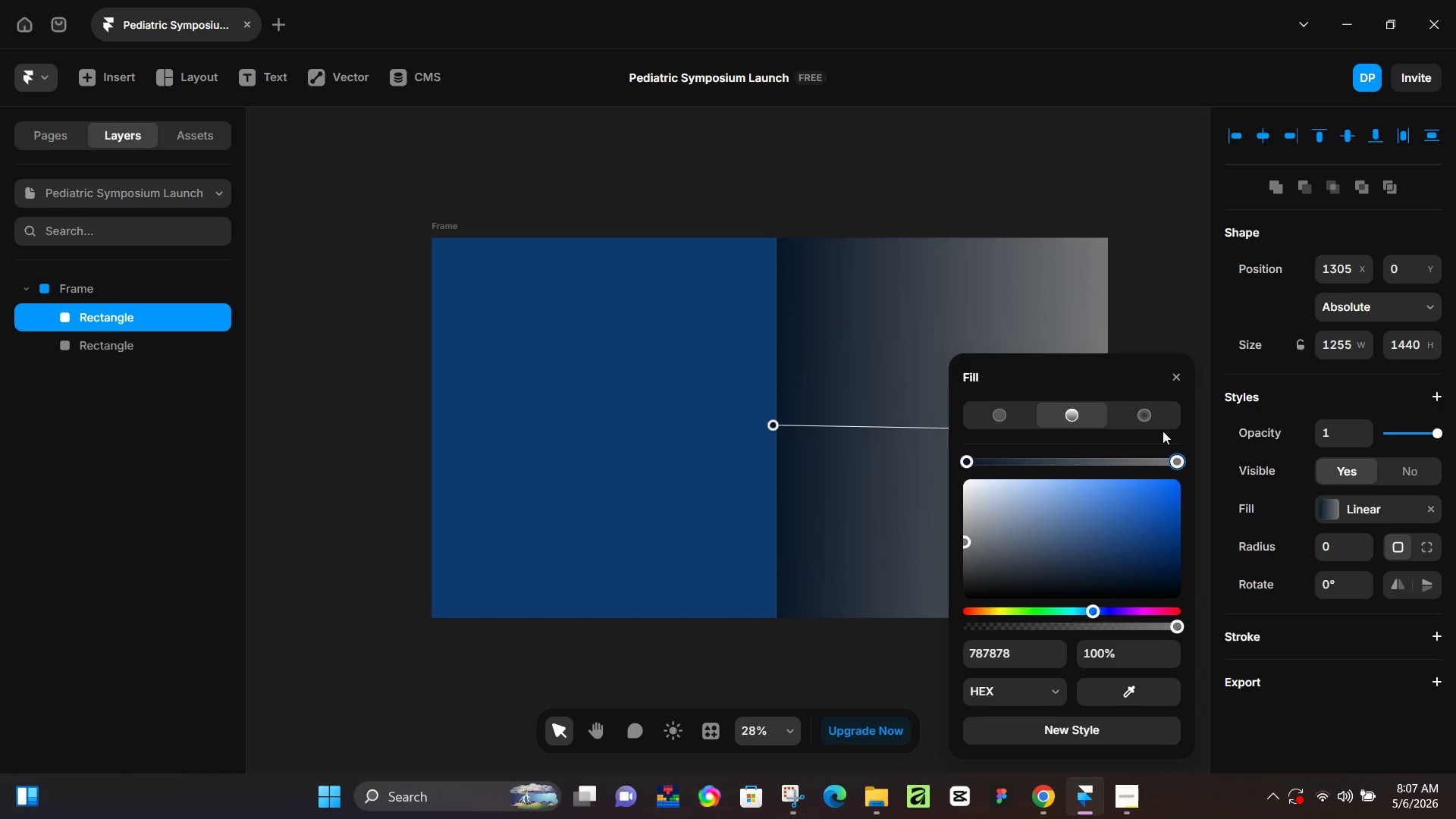 
left_click([1159, 421])
 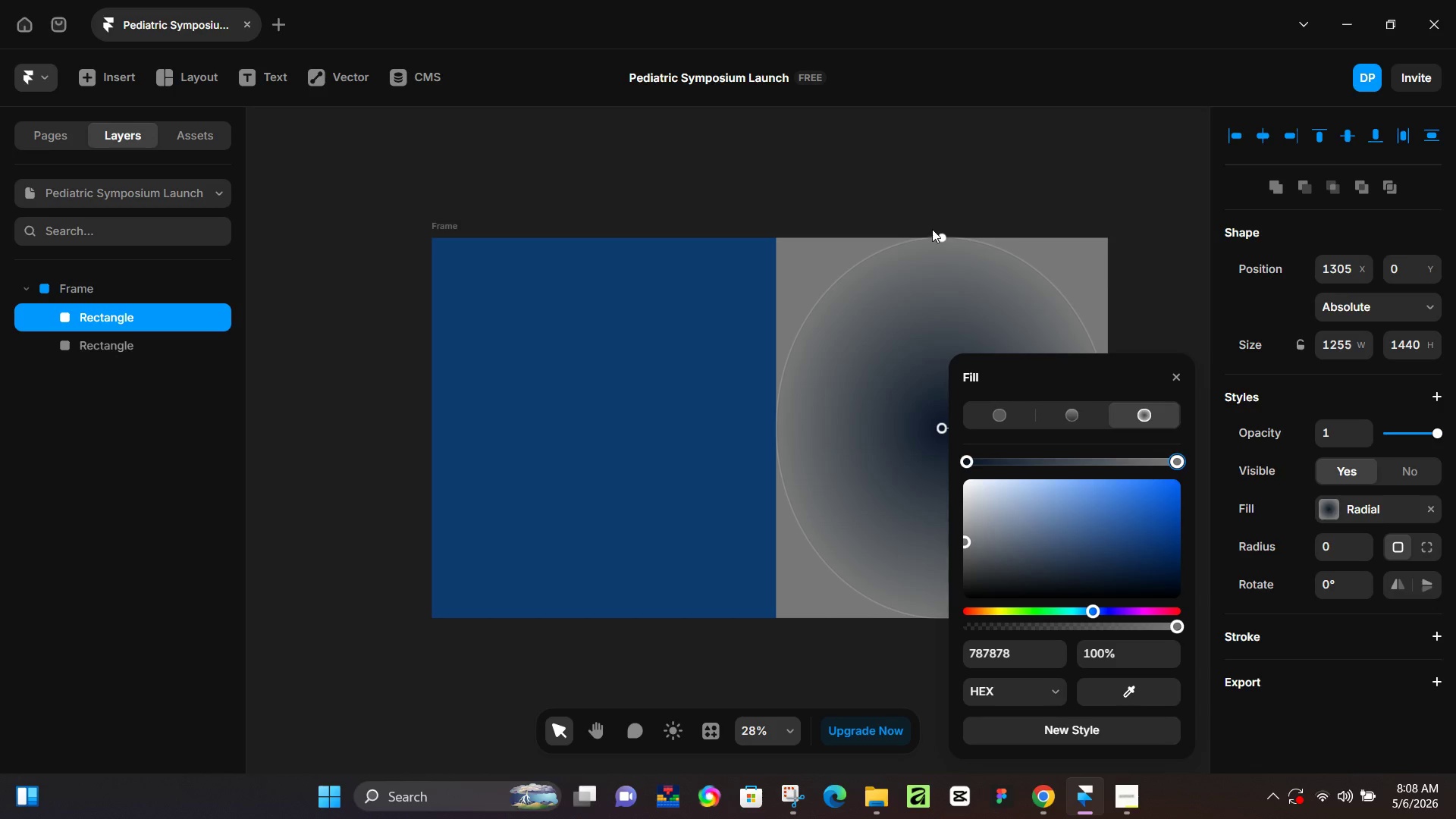 
left_click_drag(start_coordinate=[937, 235], to_coordinate=[937, 271])
 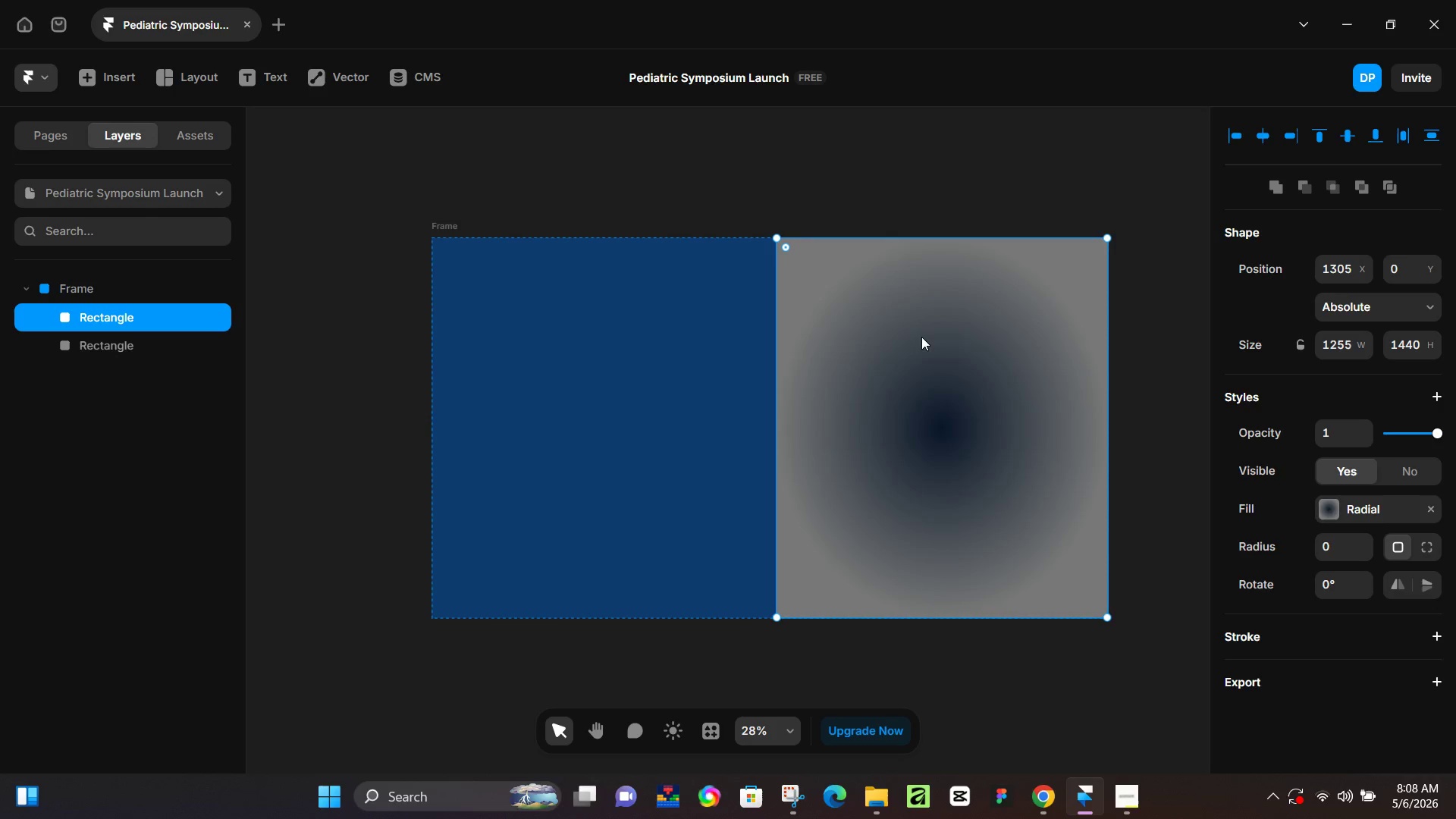 
left_click([924, 344])
 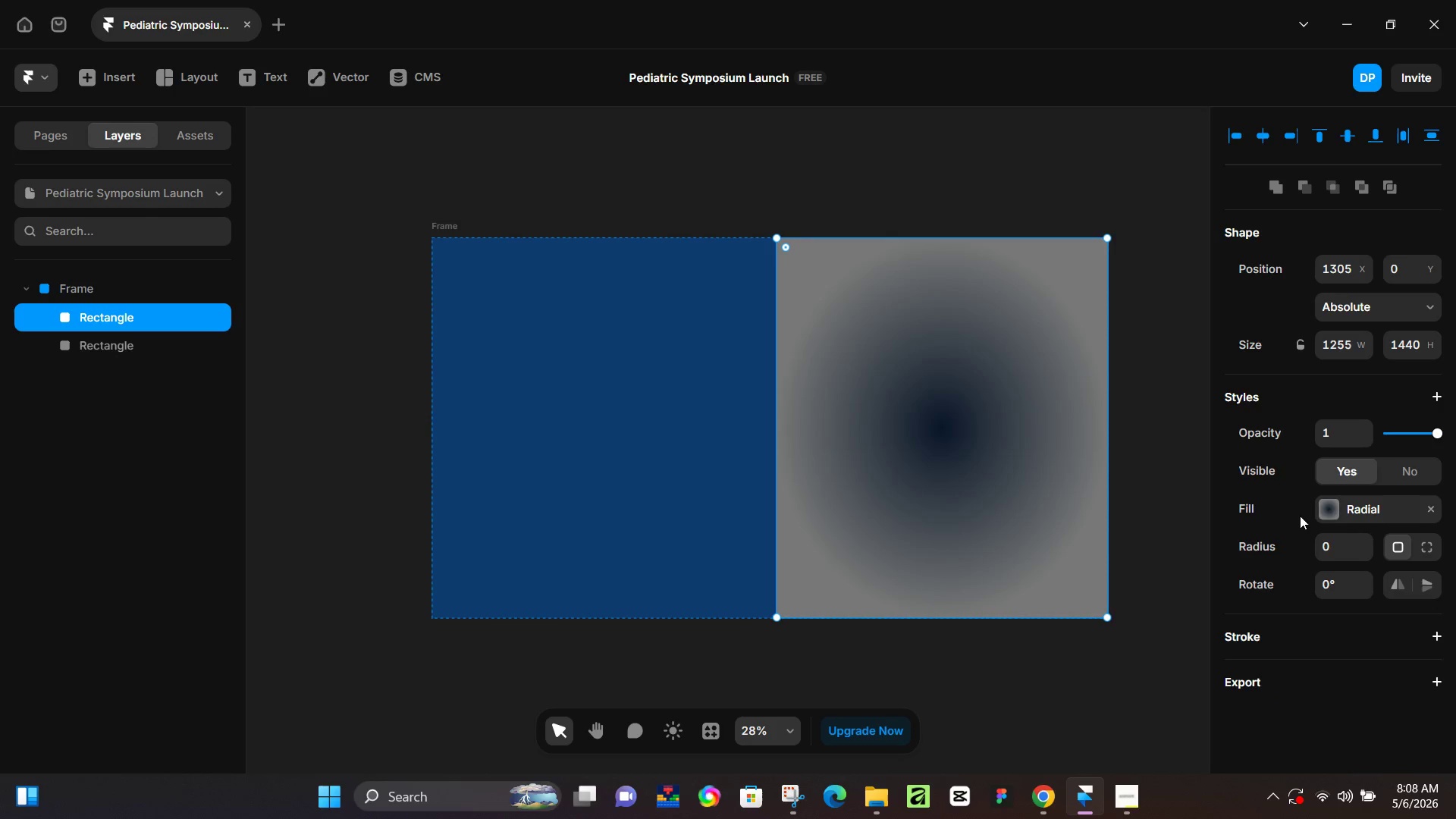 
left_click([1326, 507])
 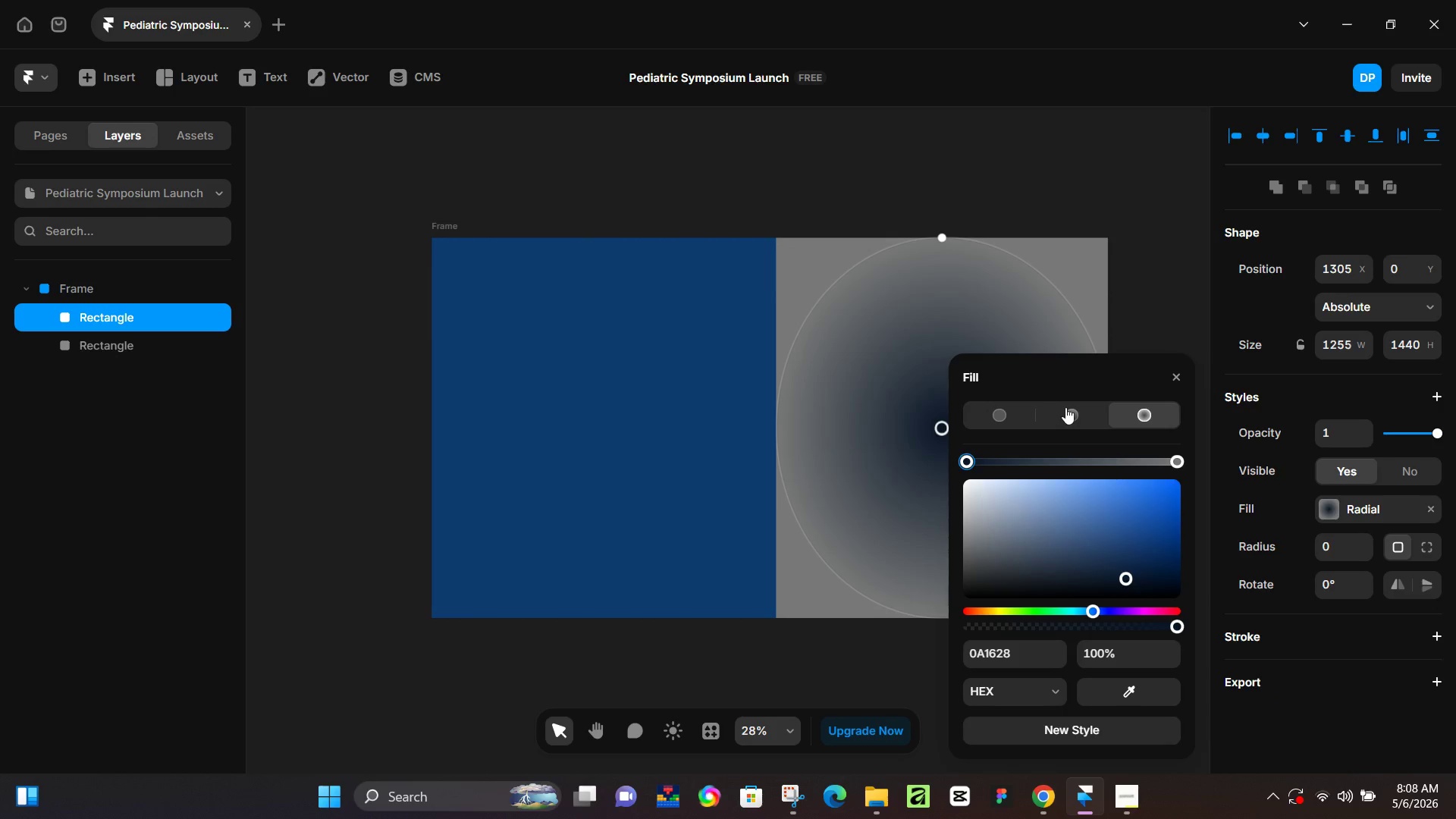 
left_click([1072, 410])
 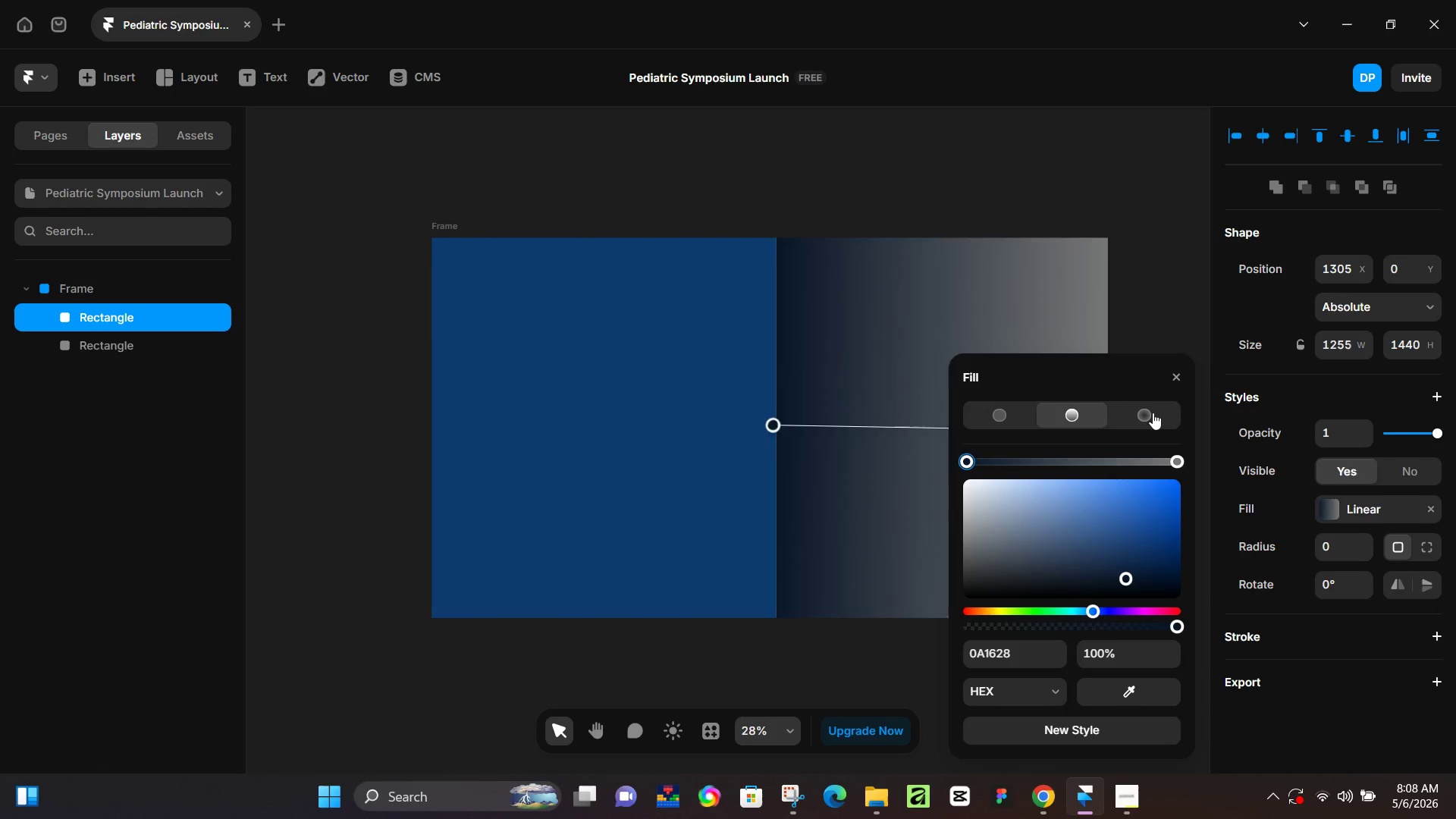 
left_click([1153, 413])
 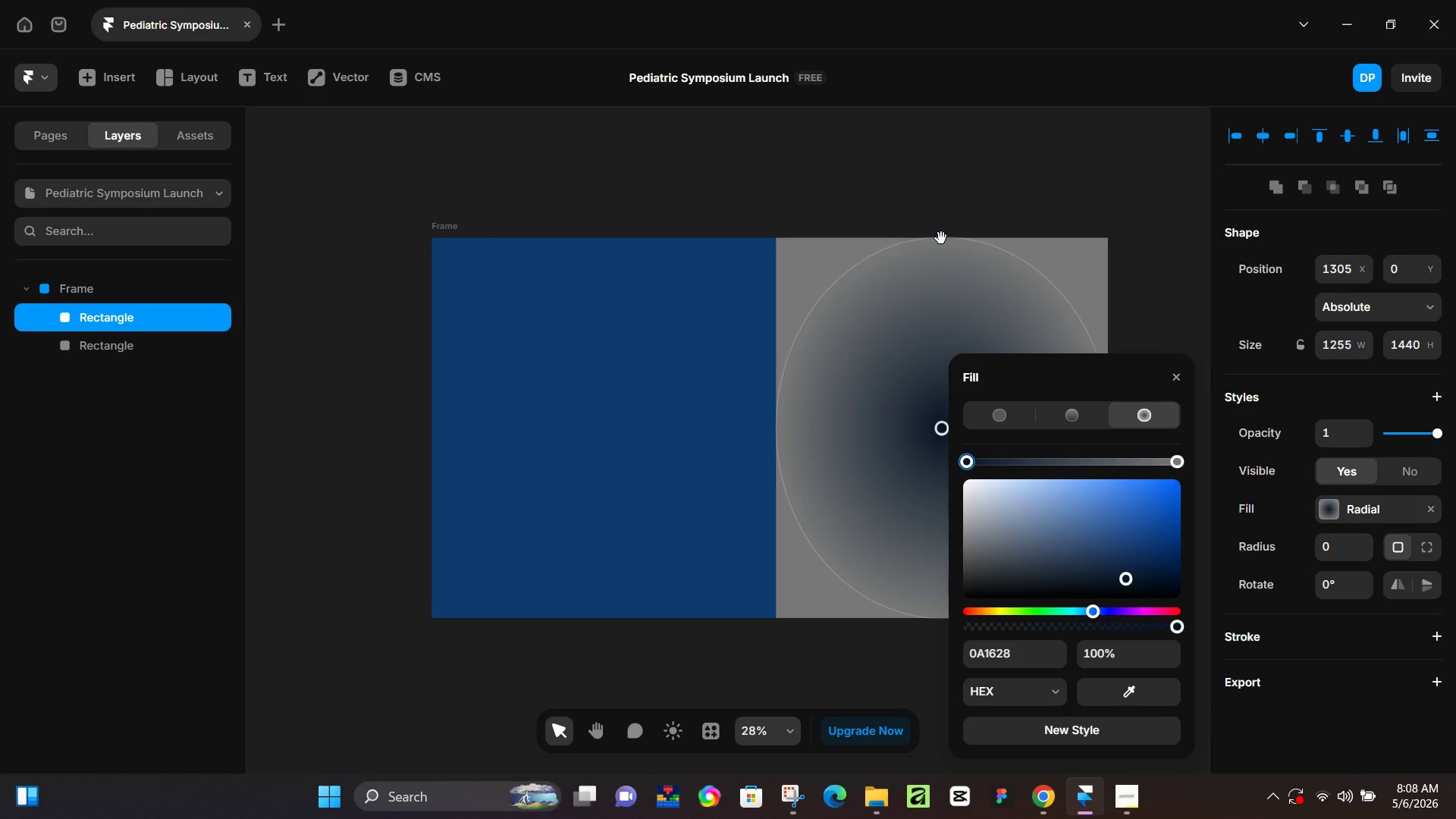 
left_click_drag(start_coordinate=[941, 238], to_coordinate=[948, 390])
 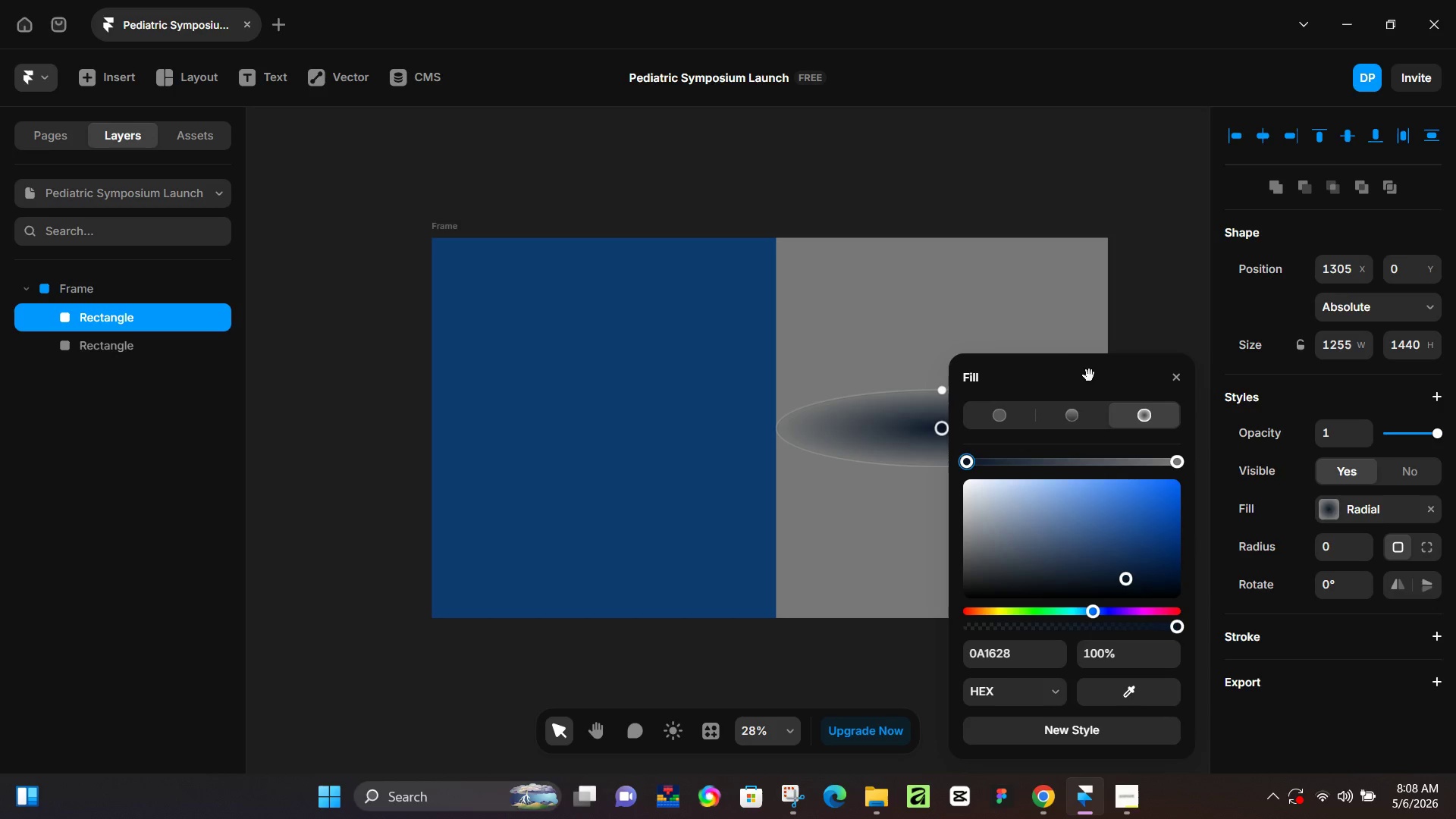 
left_click_drag(start_coordinate=[1090, 378], to_coordinate=[428, 311])
 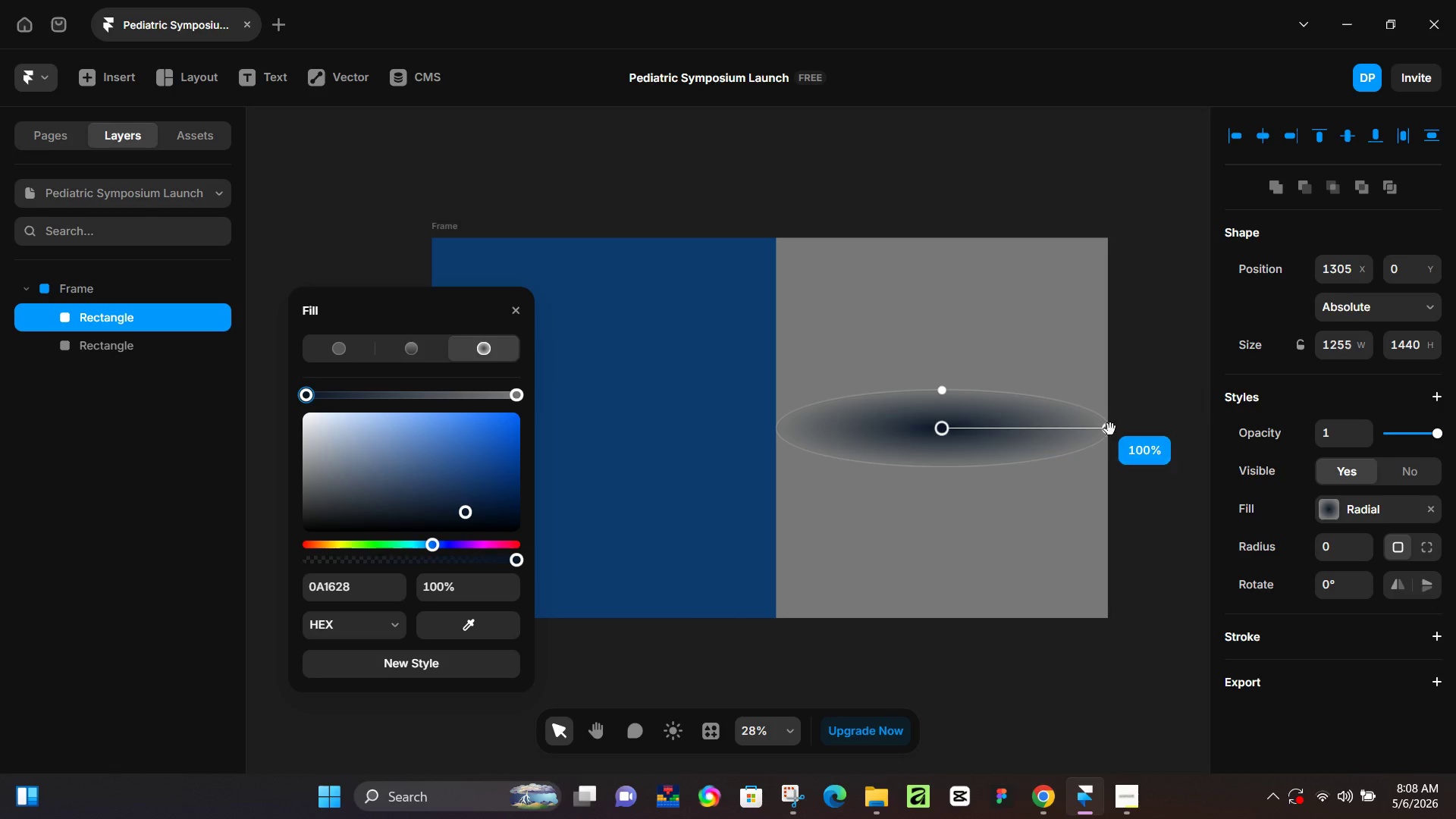 
left_click_drag(start_coordinate=[1110, 429], to_coordinate=[1100, 366])
 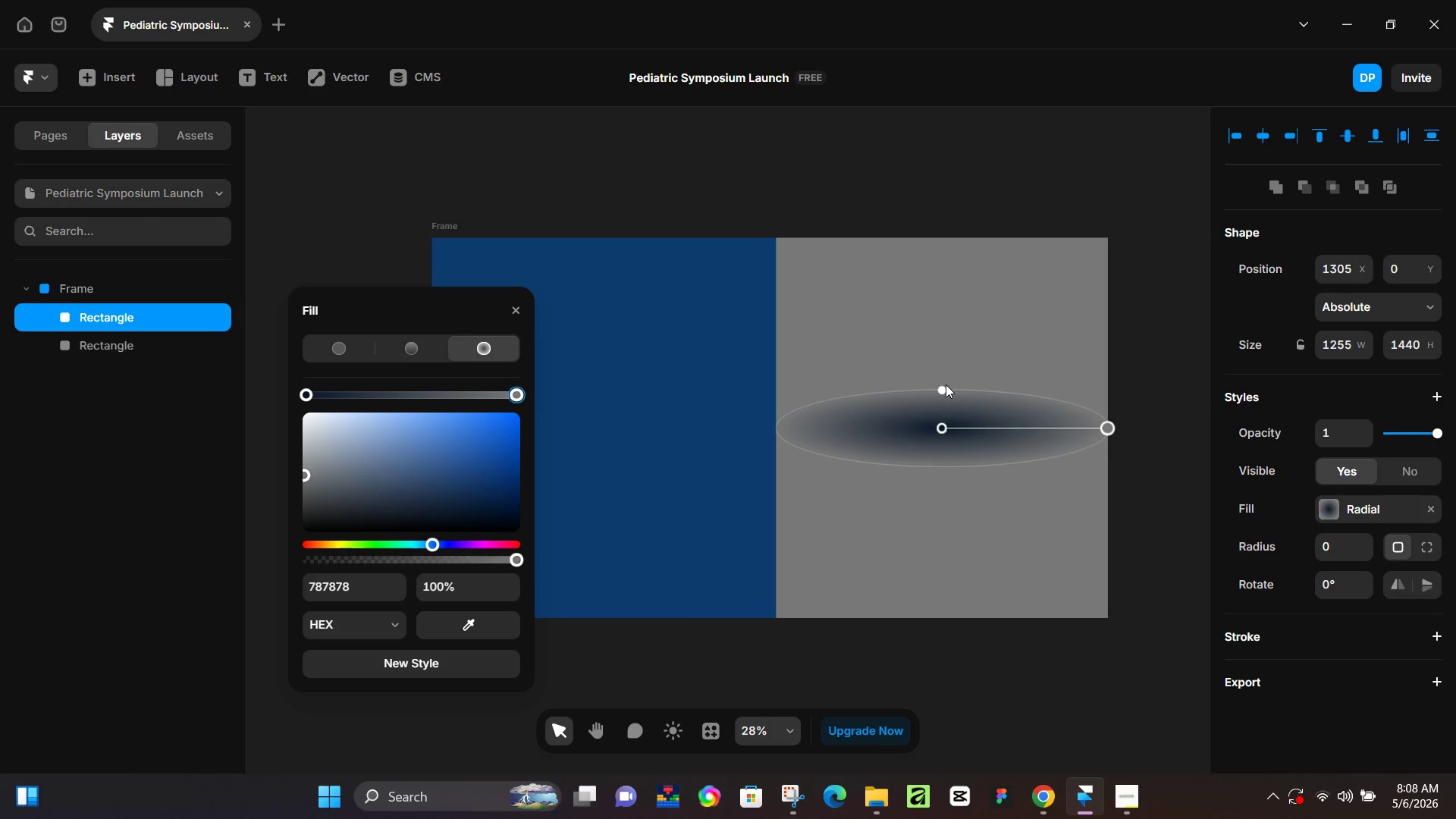 
left_click_drag(start_coordinate=[943, 387], to_coordinate=[929, 390])
 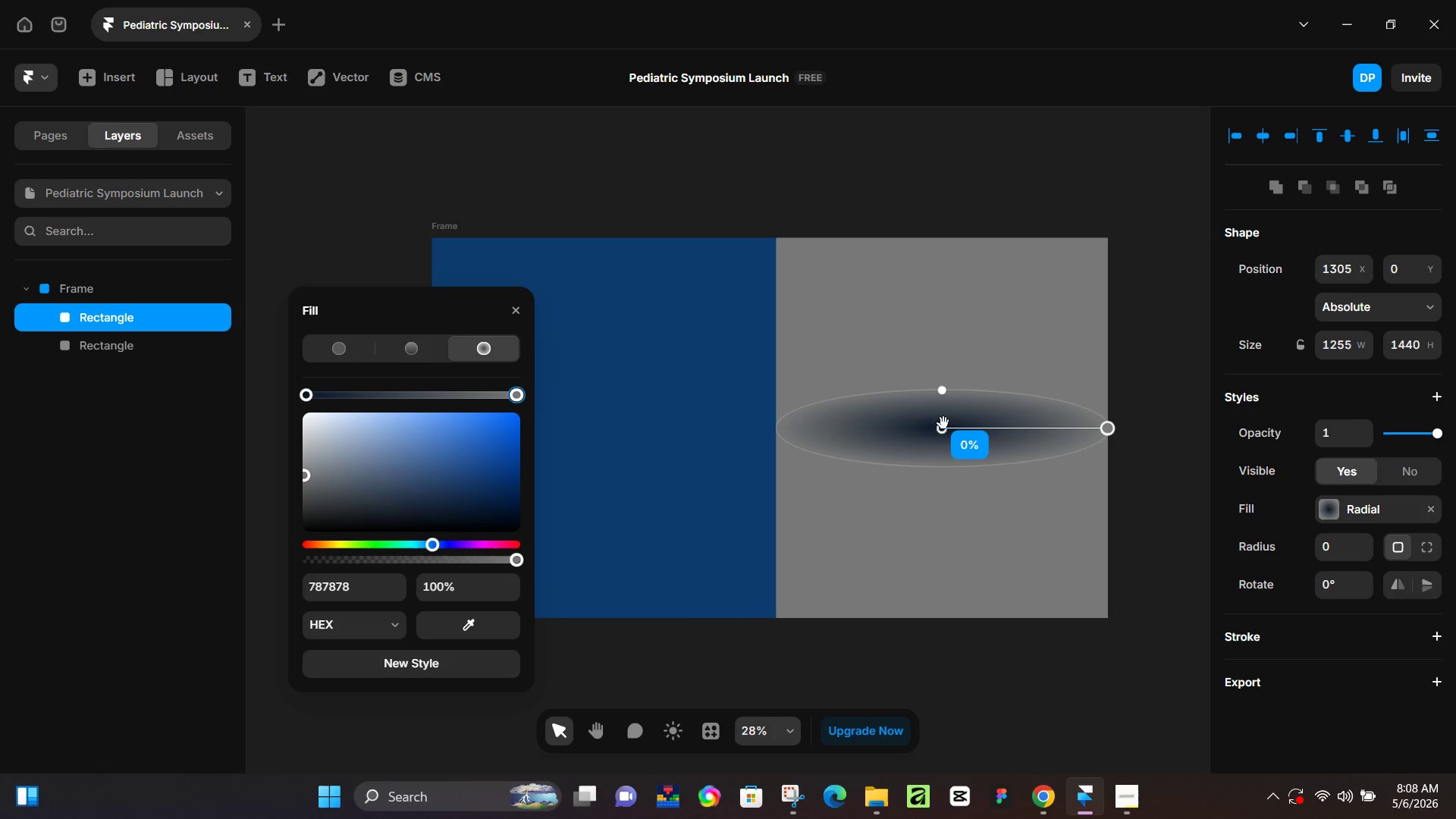 
left_click_drag(start_coordinate=[940, 423], to_coordinate=[947, 393])
 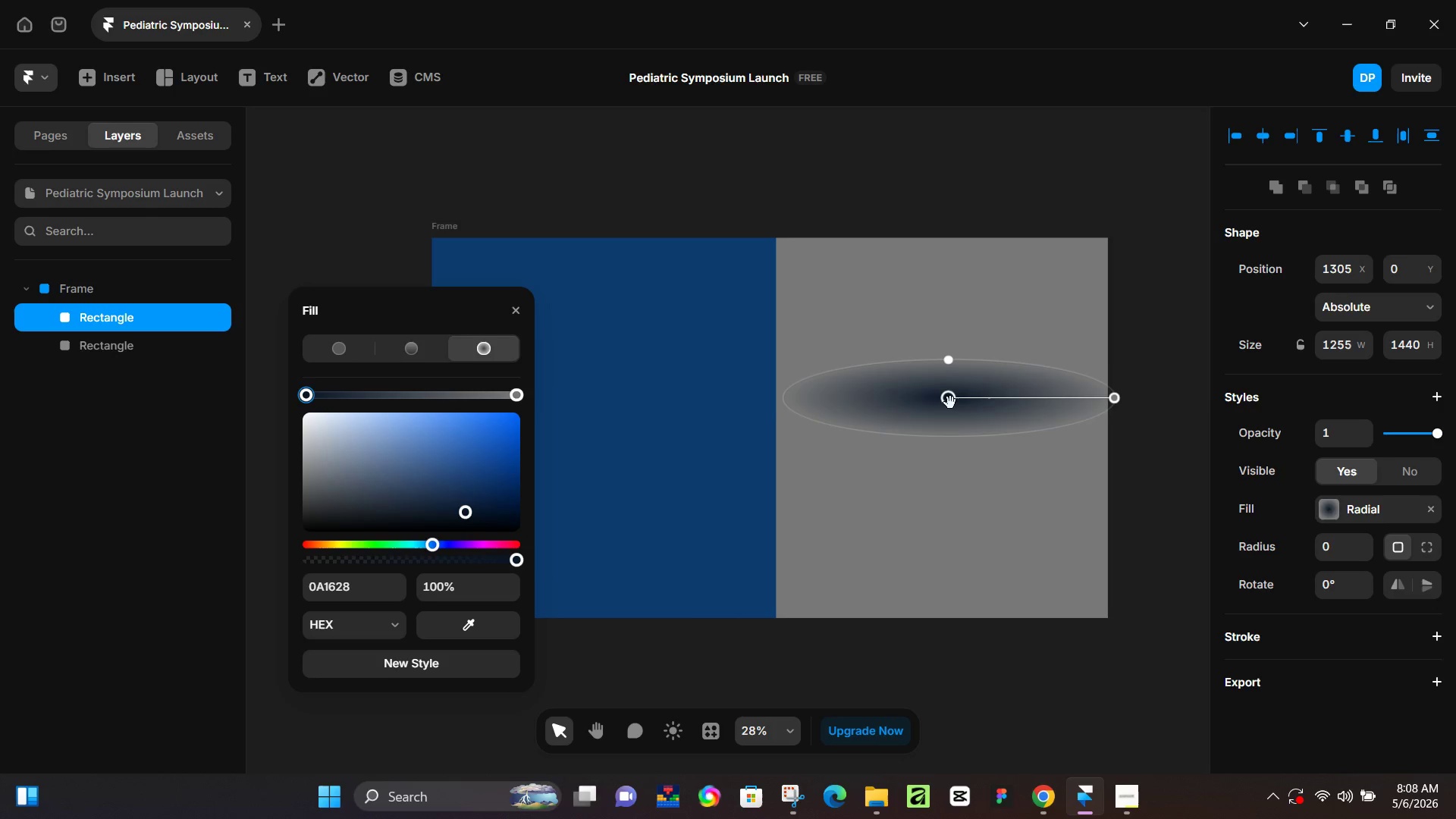 
left_click_drag(start_coordinate=[950, 403], to_coordinate=[929, 425])
 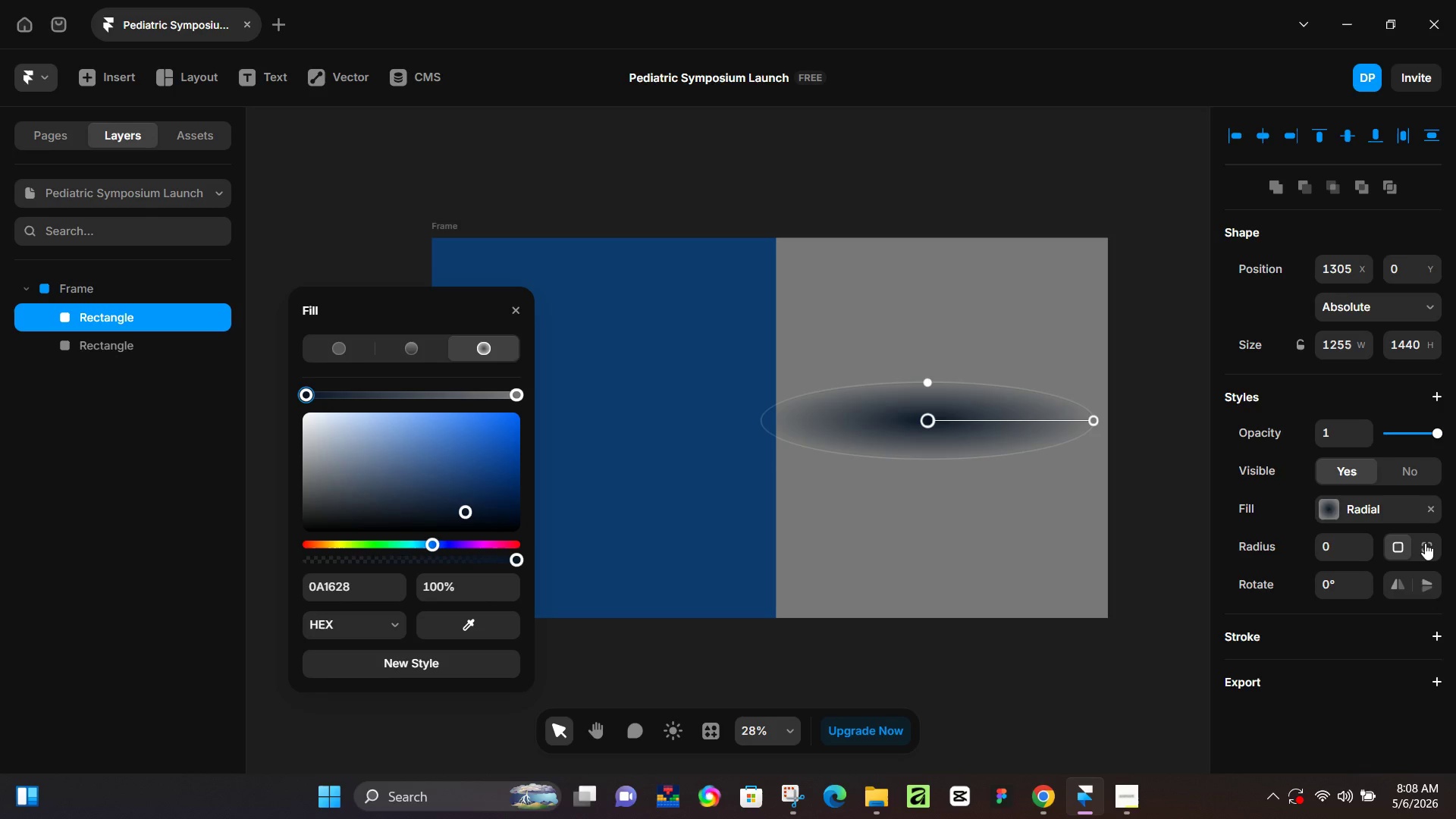 
left_click([1398, 585])
 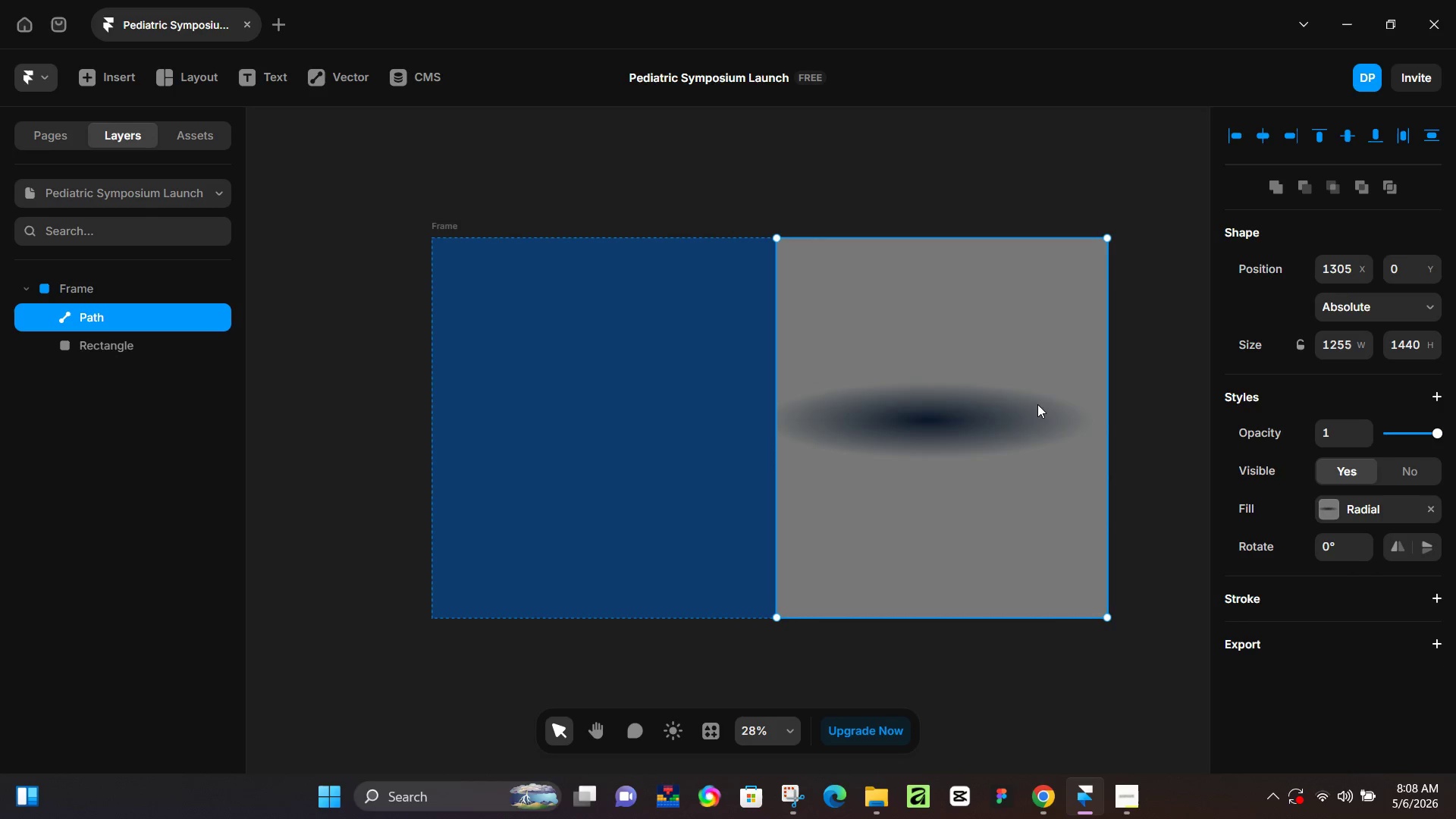 
left_click([1025, 401])
 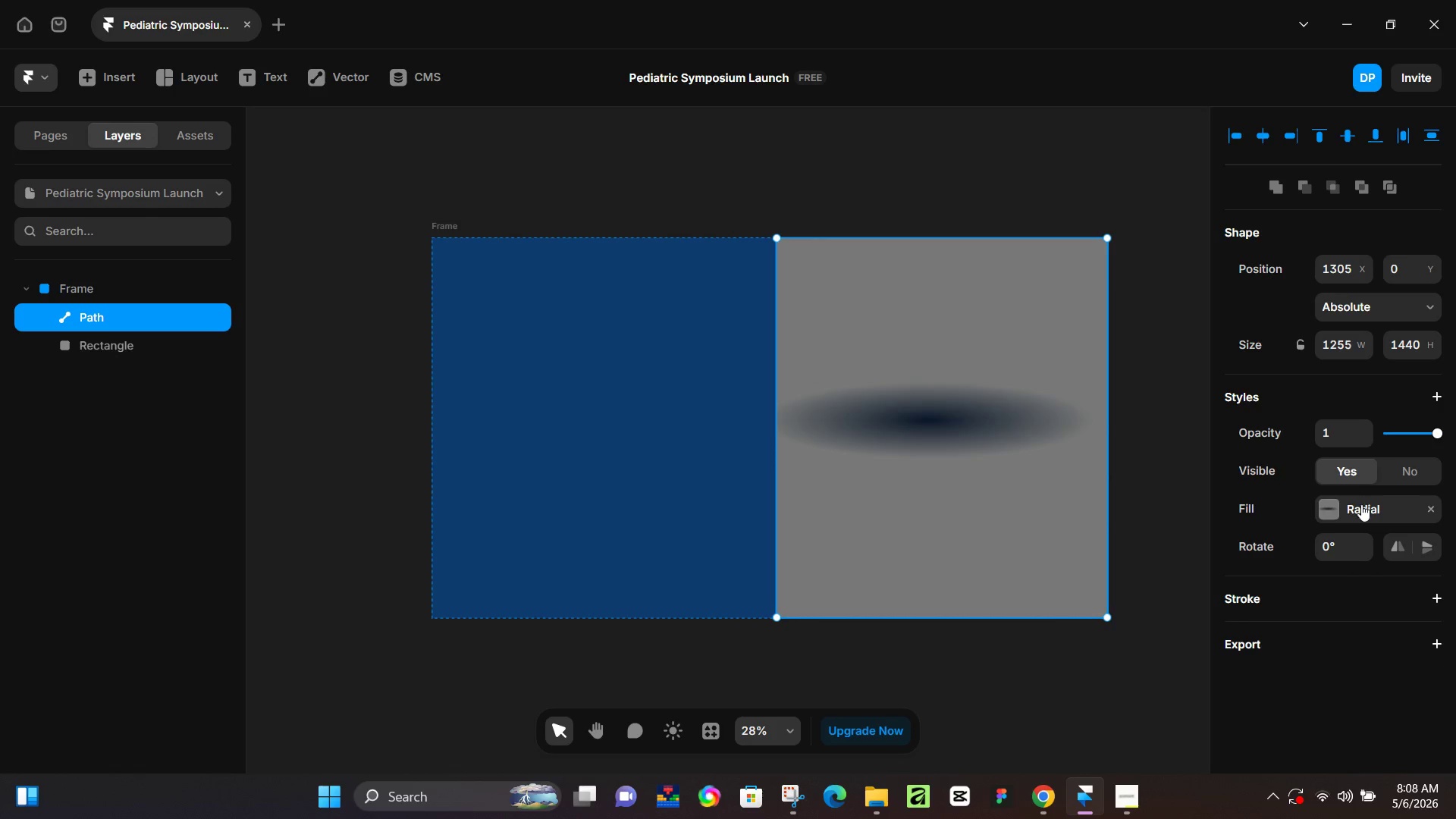 
left_click([1332, 508])
 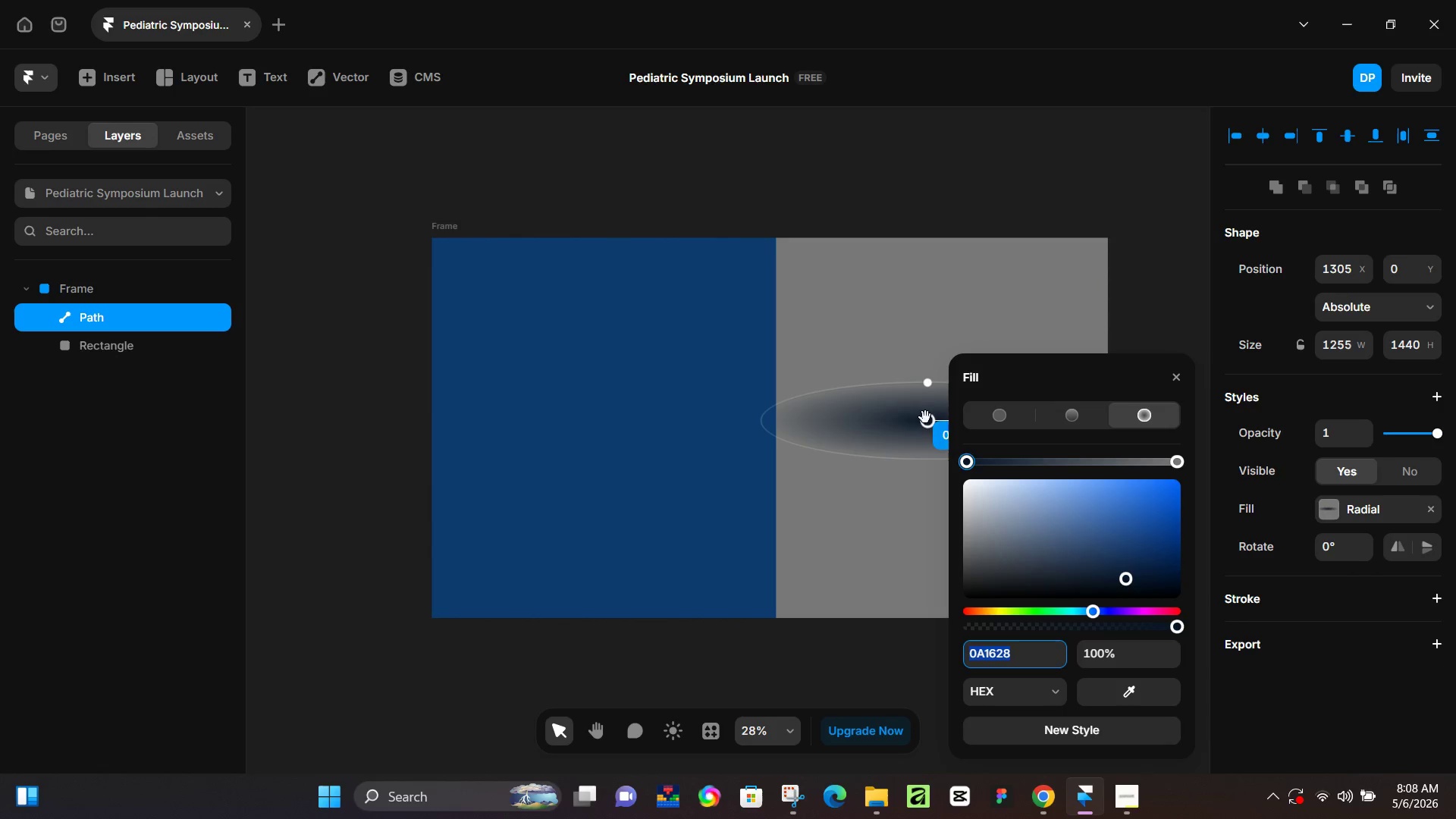 
left_click_drag(start_coordinate=[923, 422], to_coordinate=[934, 424])
 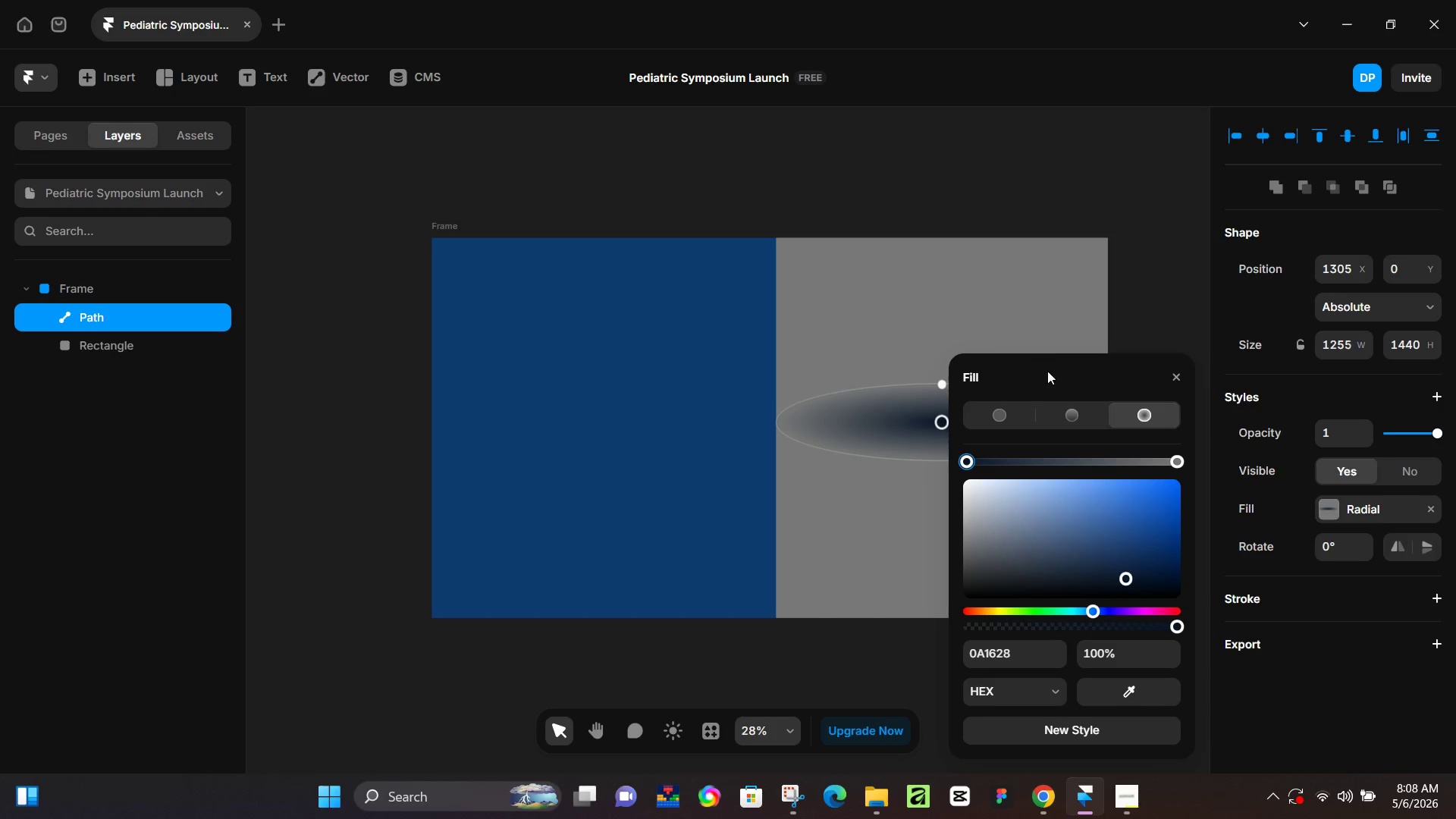 
left_click_drag(start_coordinate=[1047, 369], to_coordinate=[450, 332])
 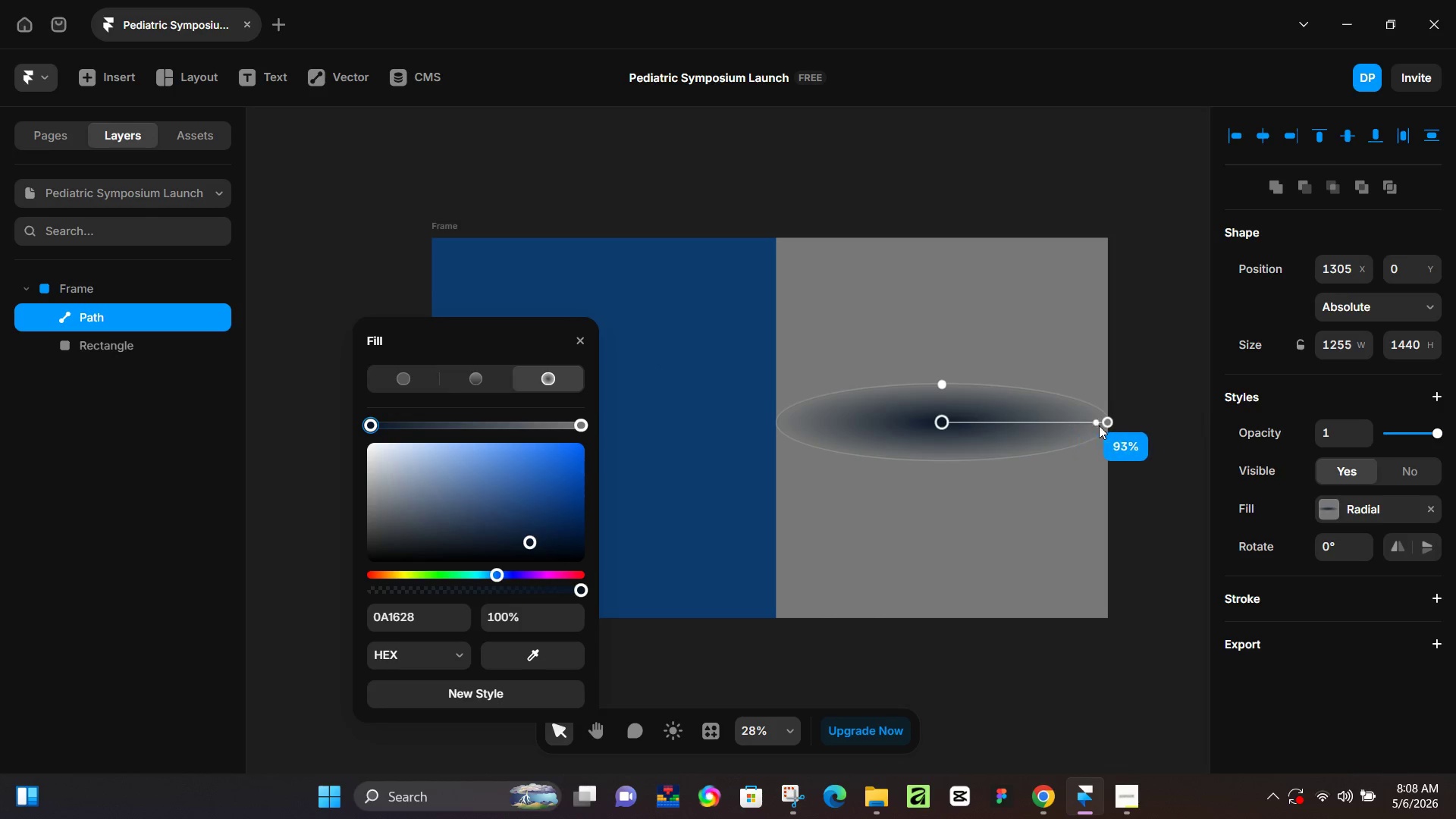 
left_click_drag(start_coordinate=[1110, 425], to_coordinate=[1107, 449])
 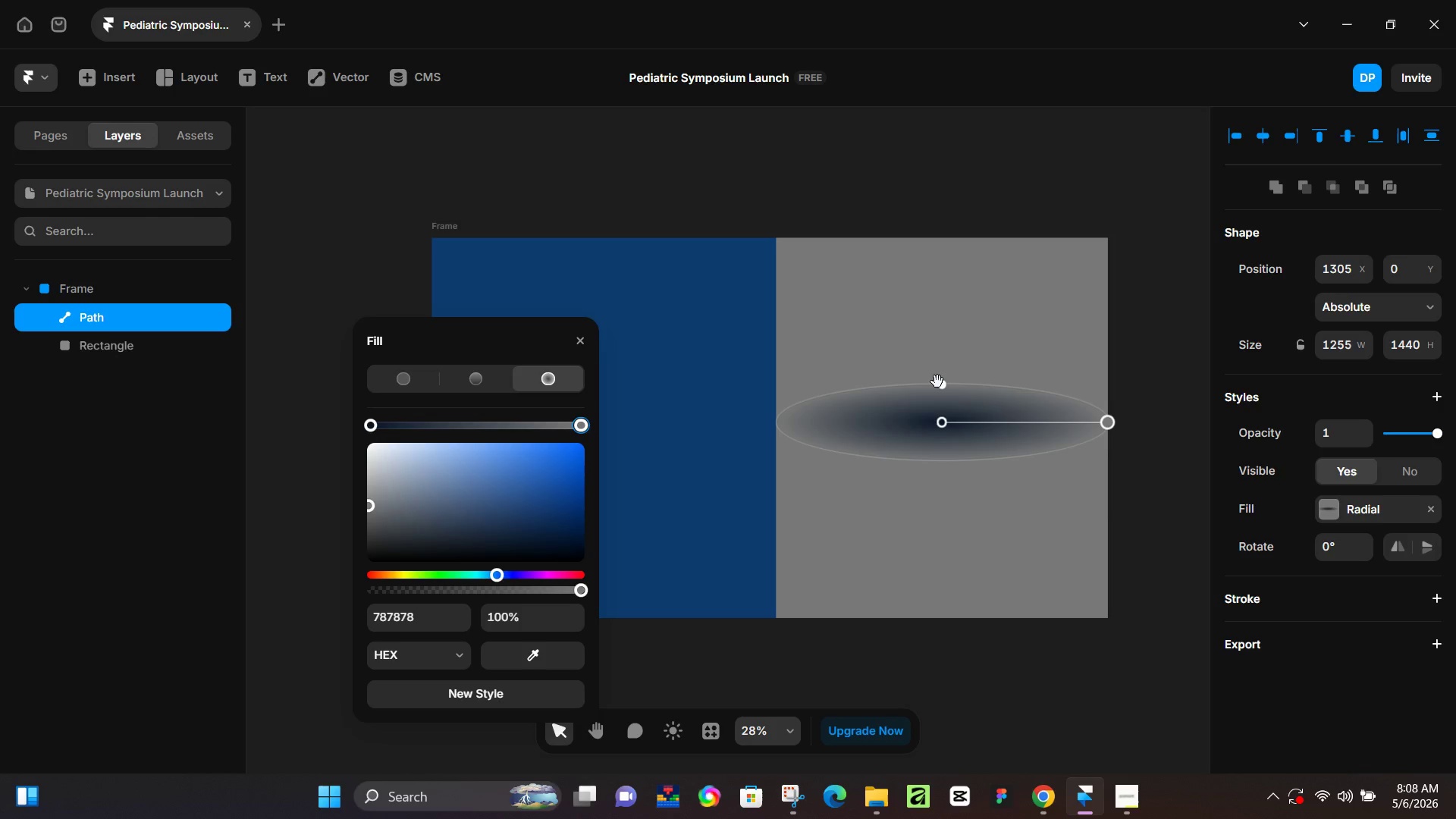 
left_click_drag(start_coordinate=[944, 382], to_coordinate=[934, 240])
 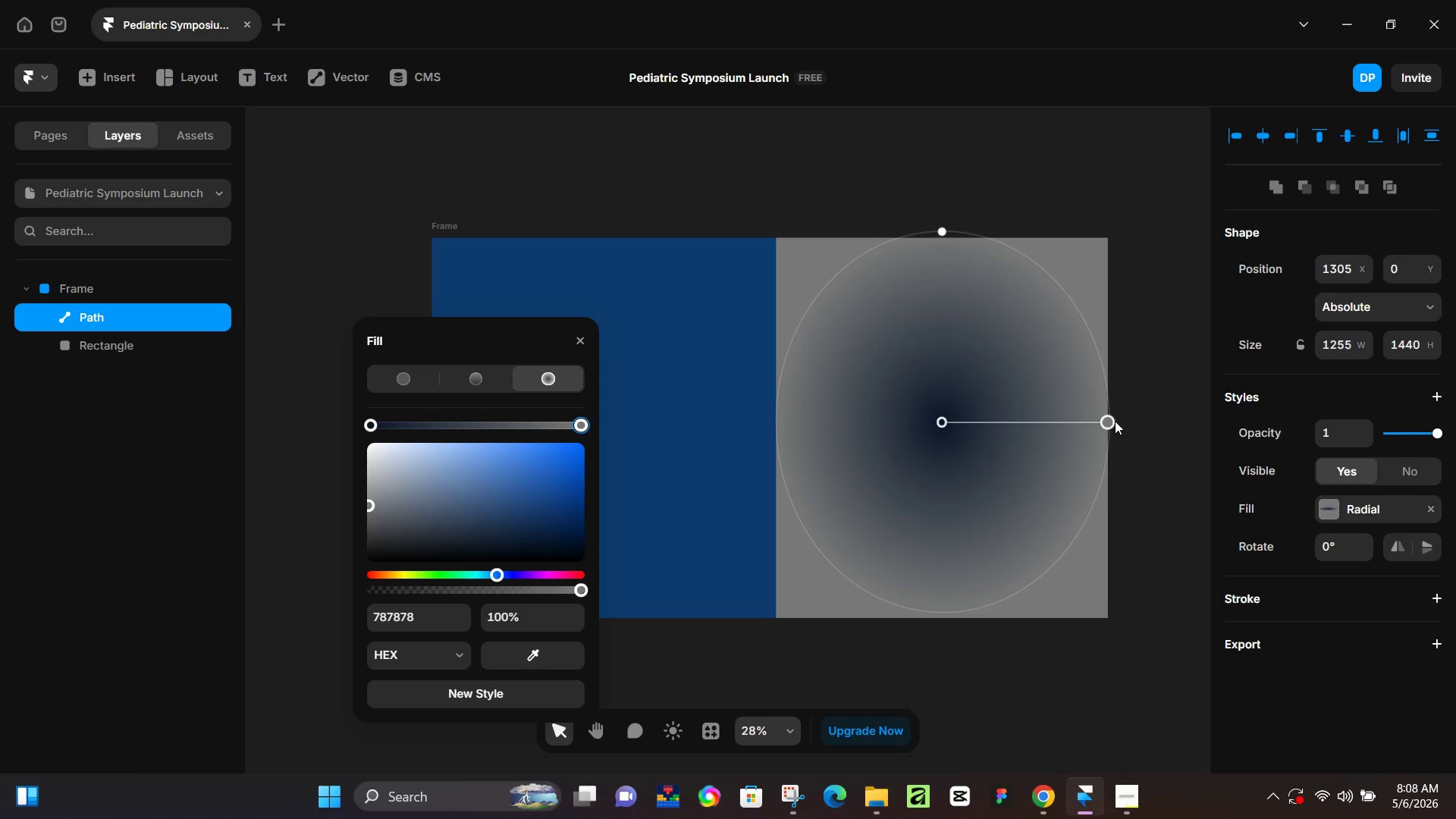 
left_click_drag(start_coordinate=[1109, 421], to_coordinate=[1128, 447])
 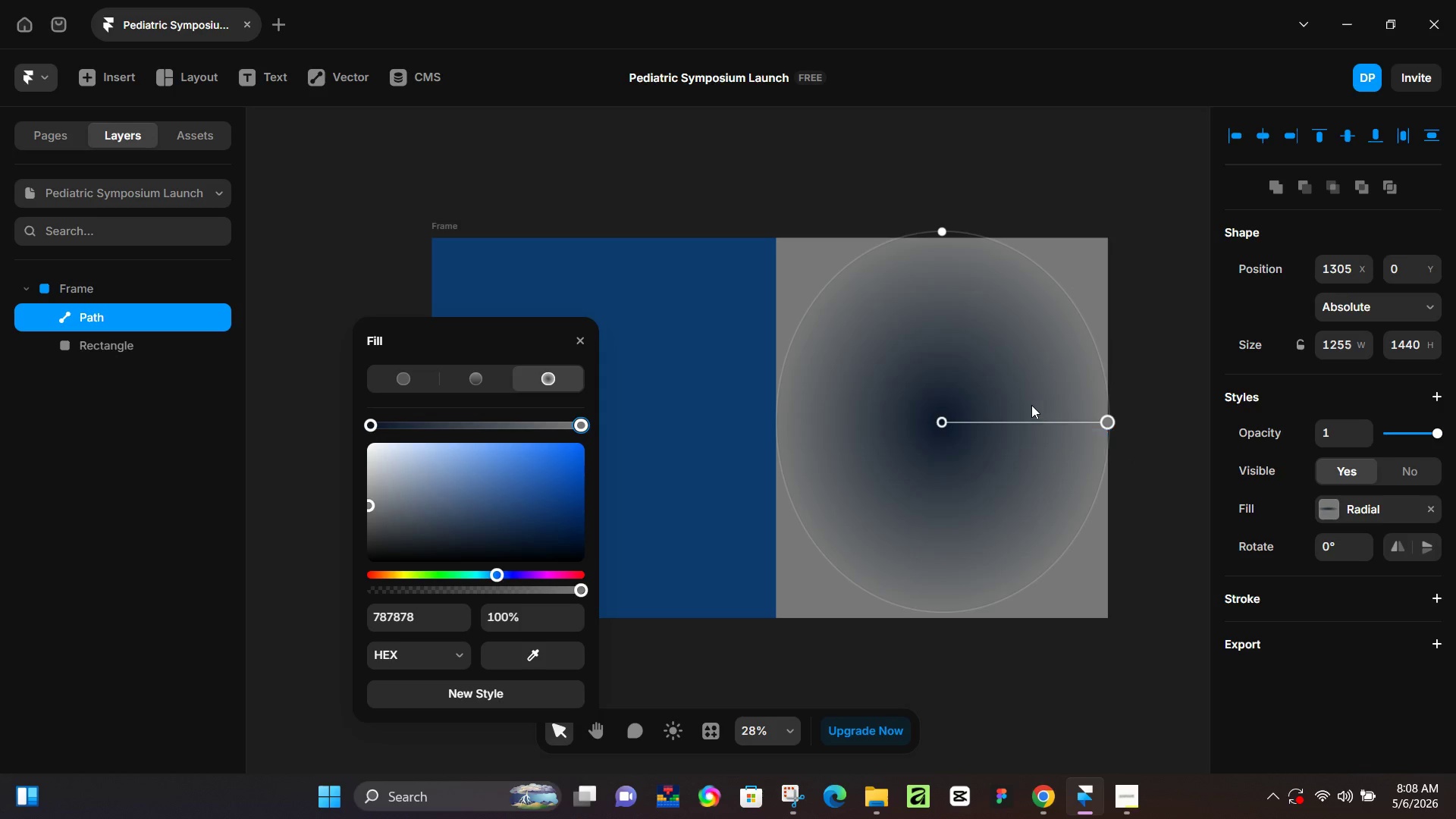 
key(Control+Z)
 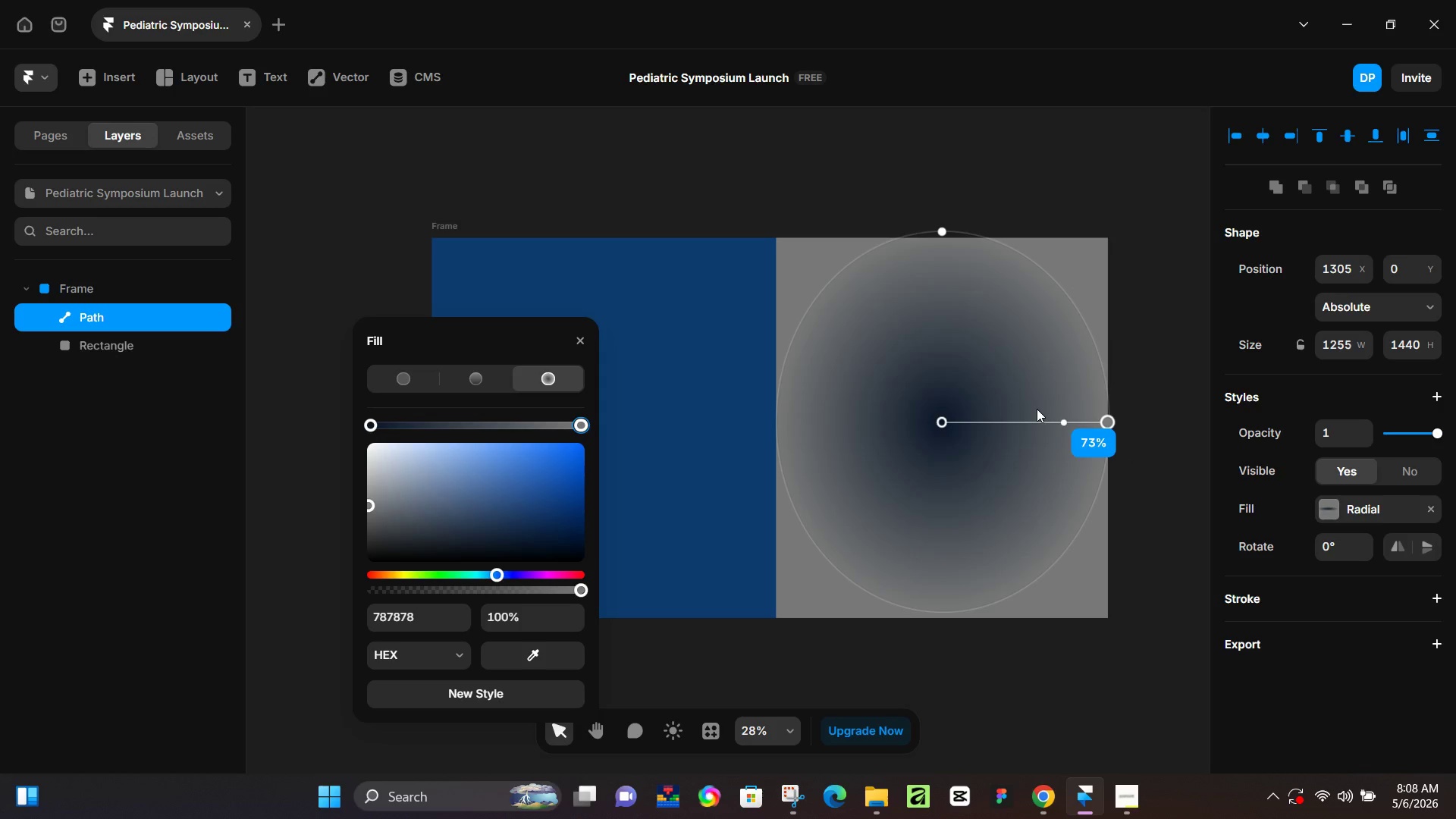 
key(Control+Z)
 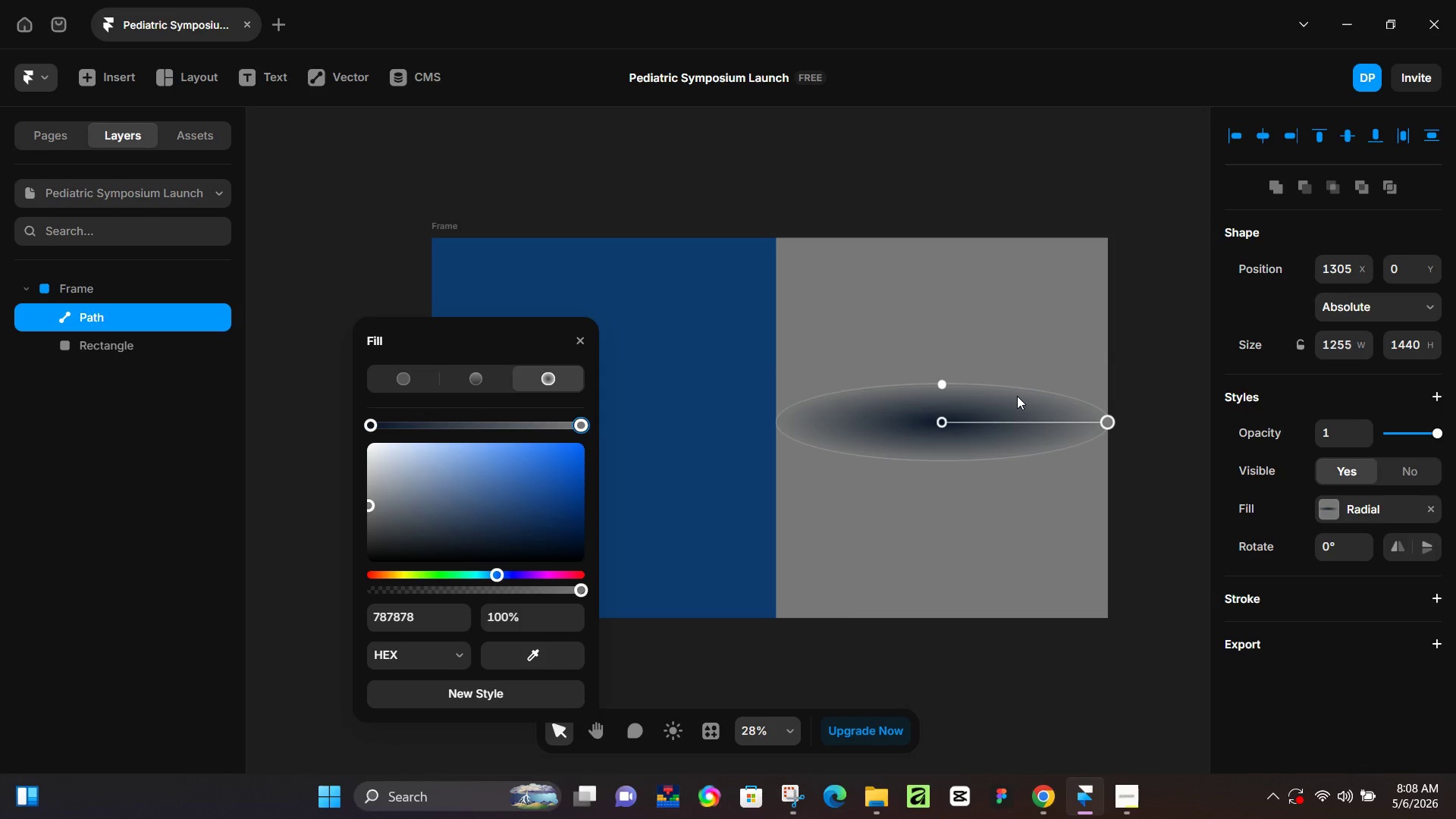 
key(Control+Z)
 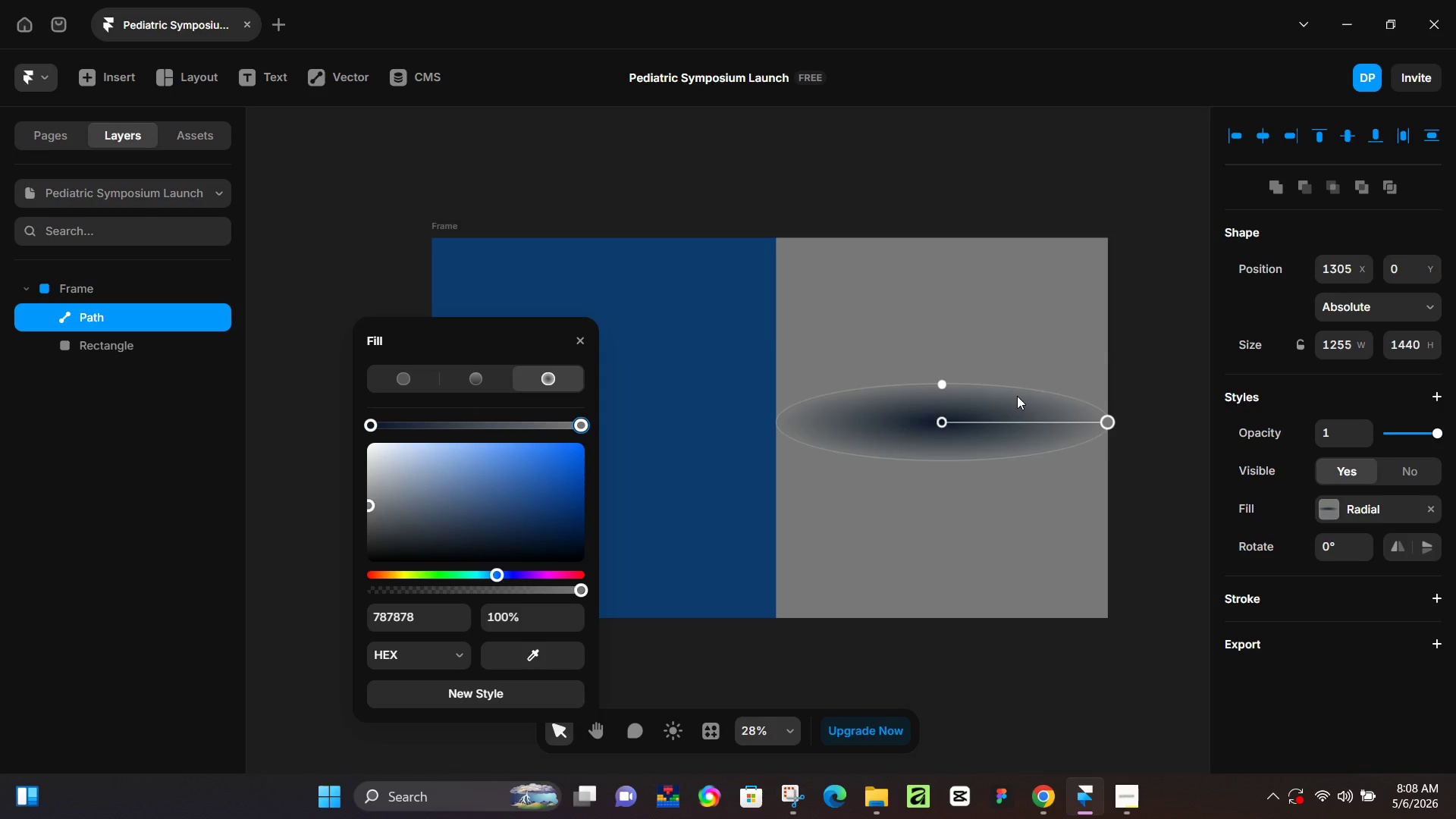 
key(Control+Z)
 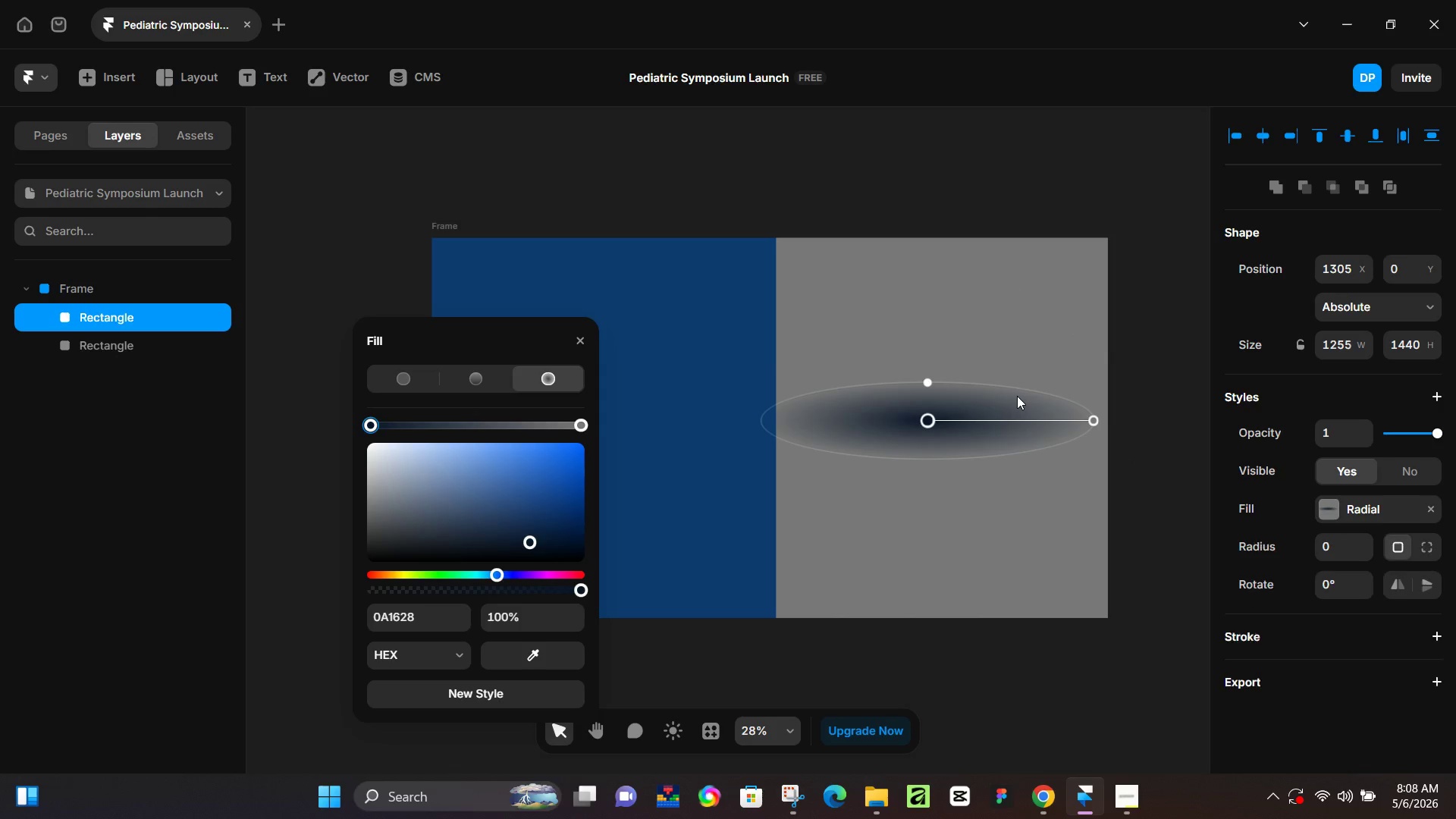 
key(Control+Z)
 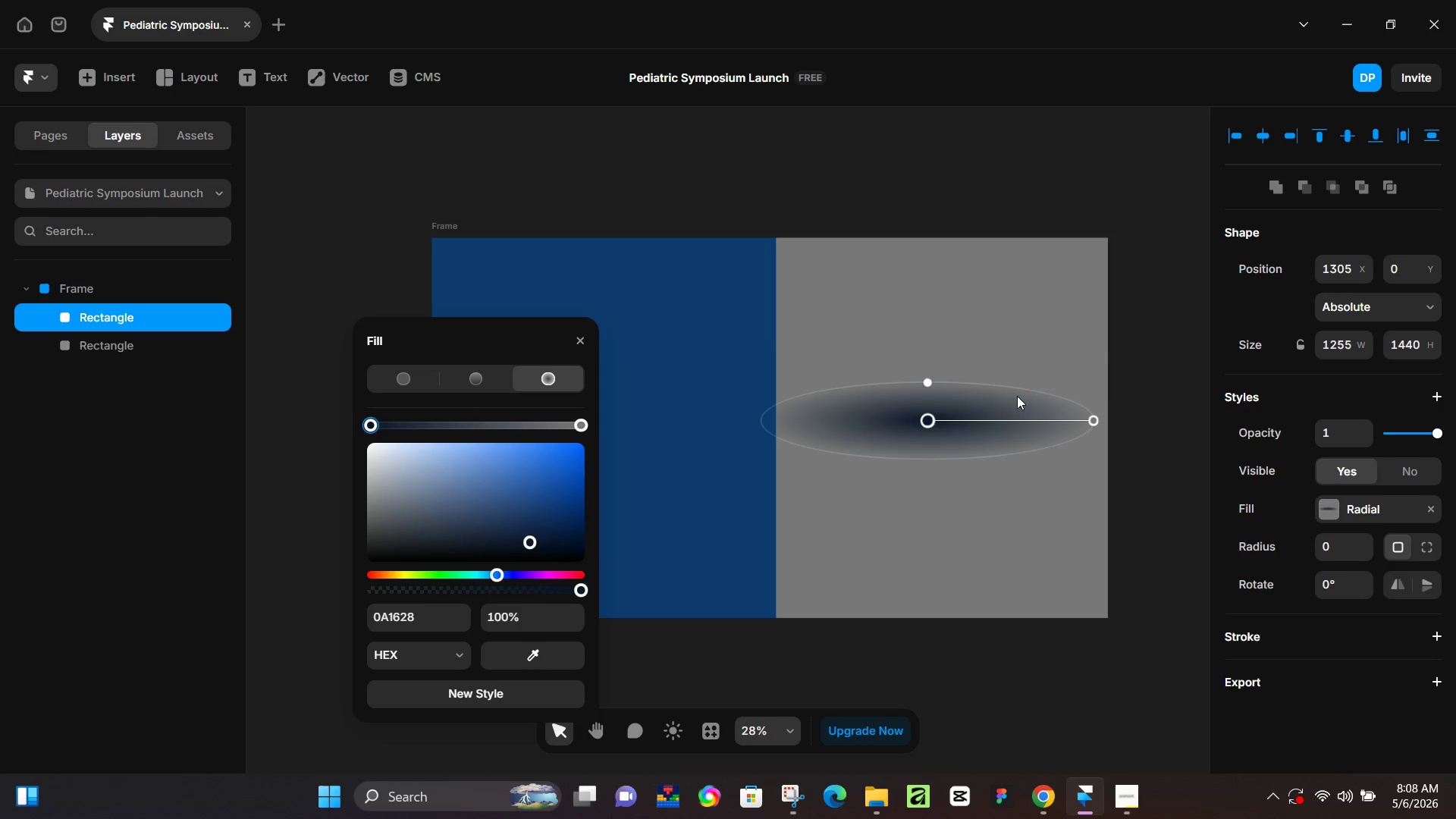 
key(Control+Z)
 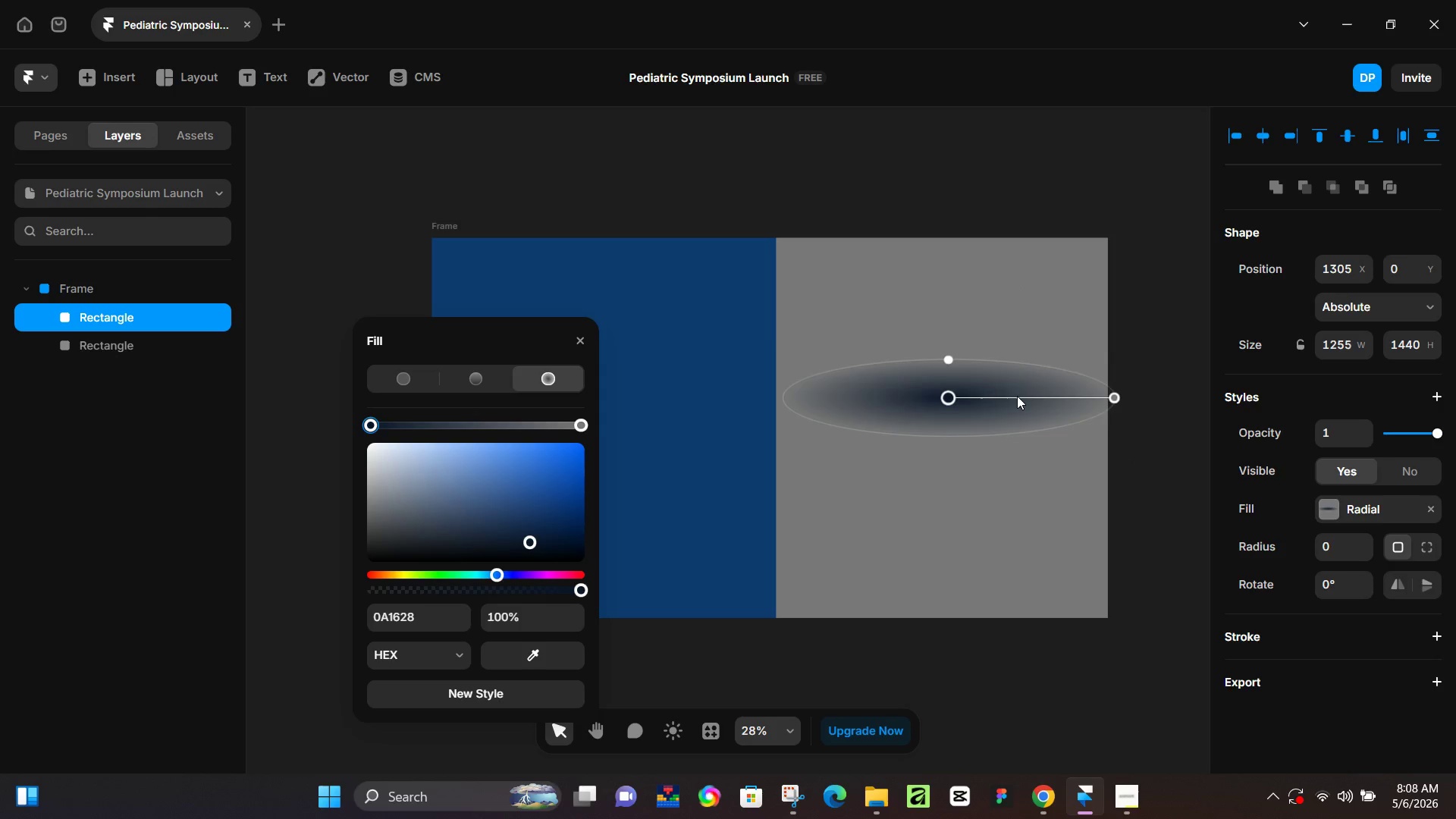 
key(Control+Z)
 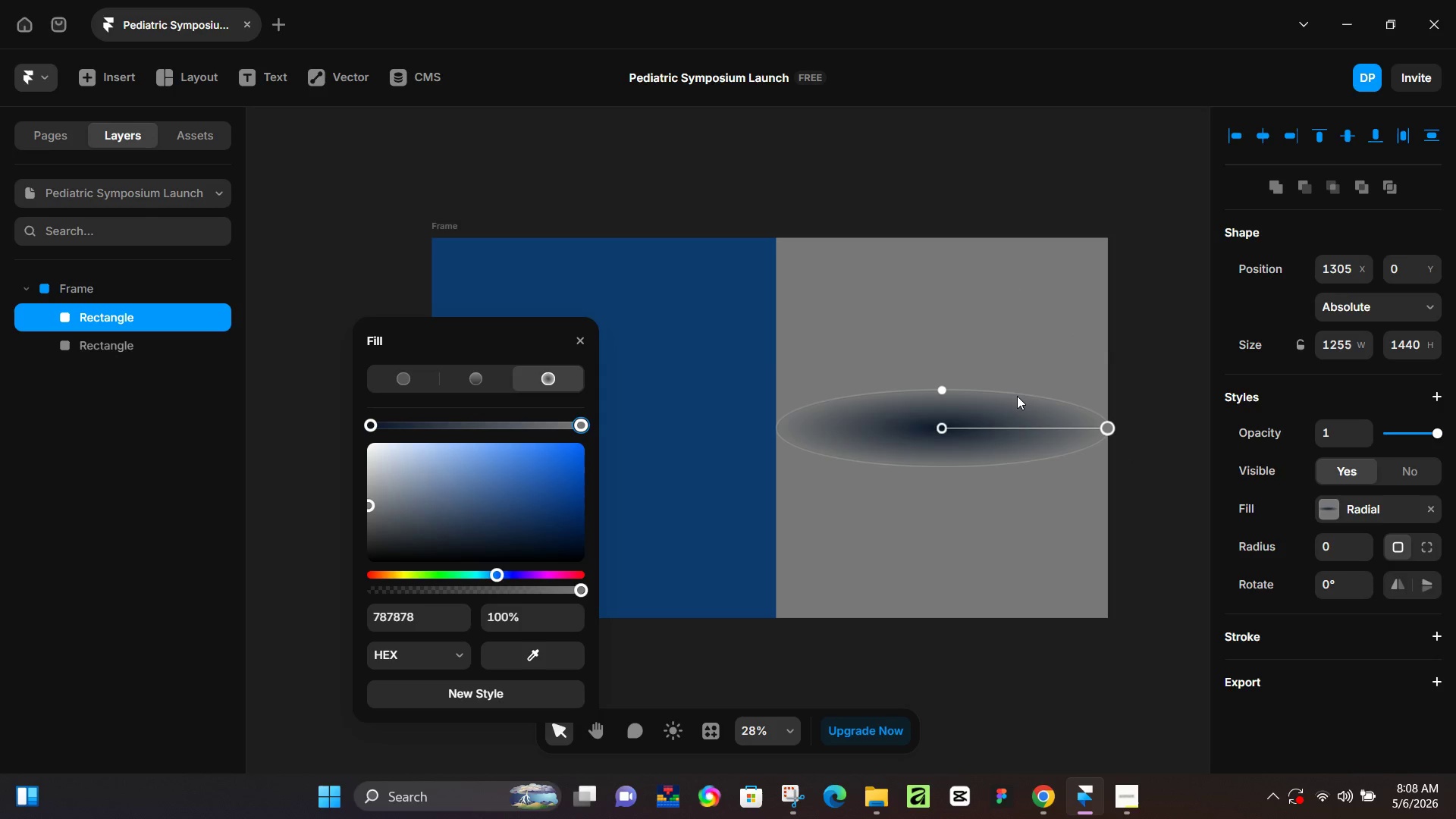 
key(Control+Z)
 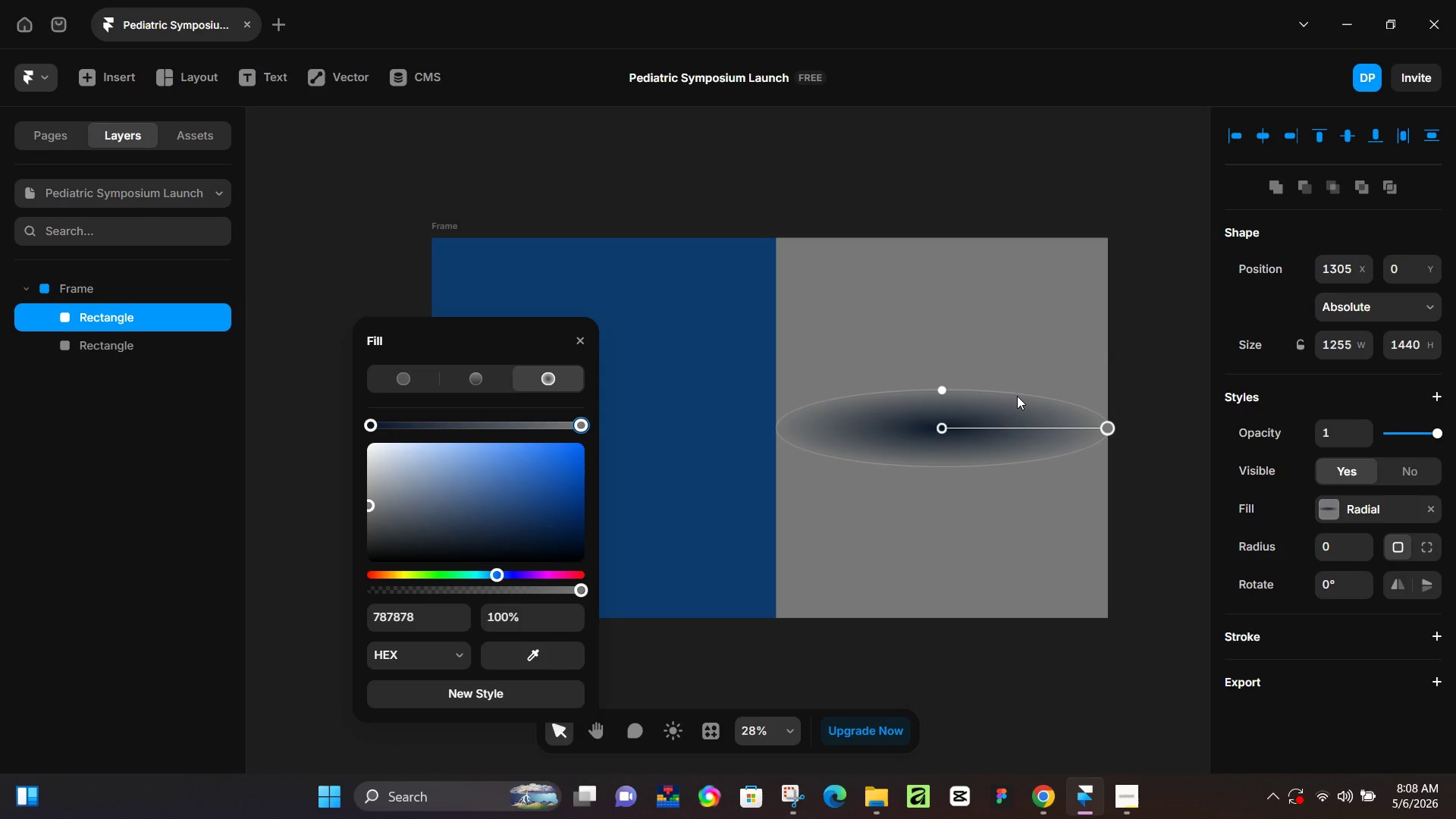 
key(Control+Z)
 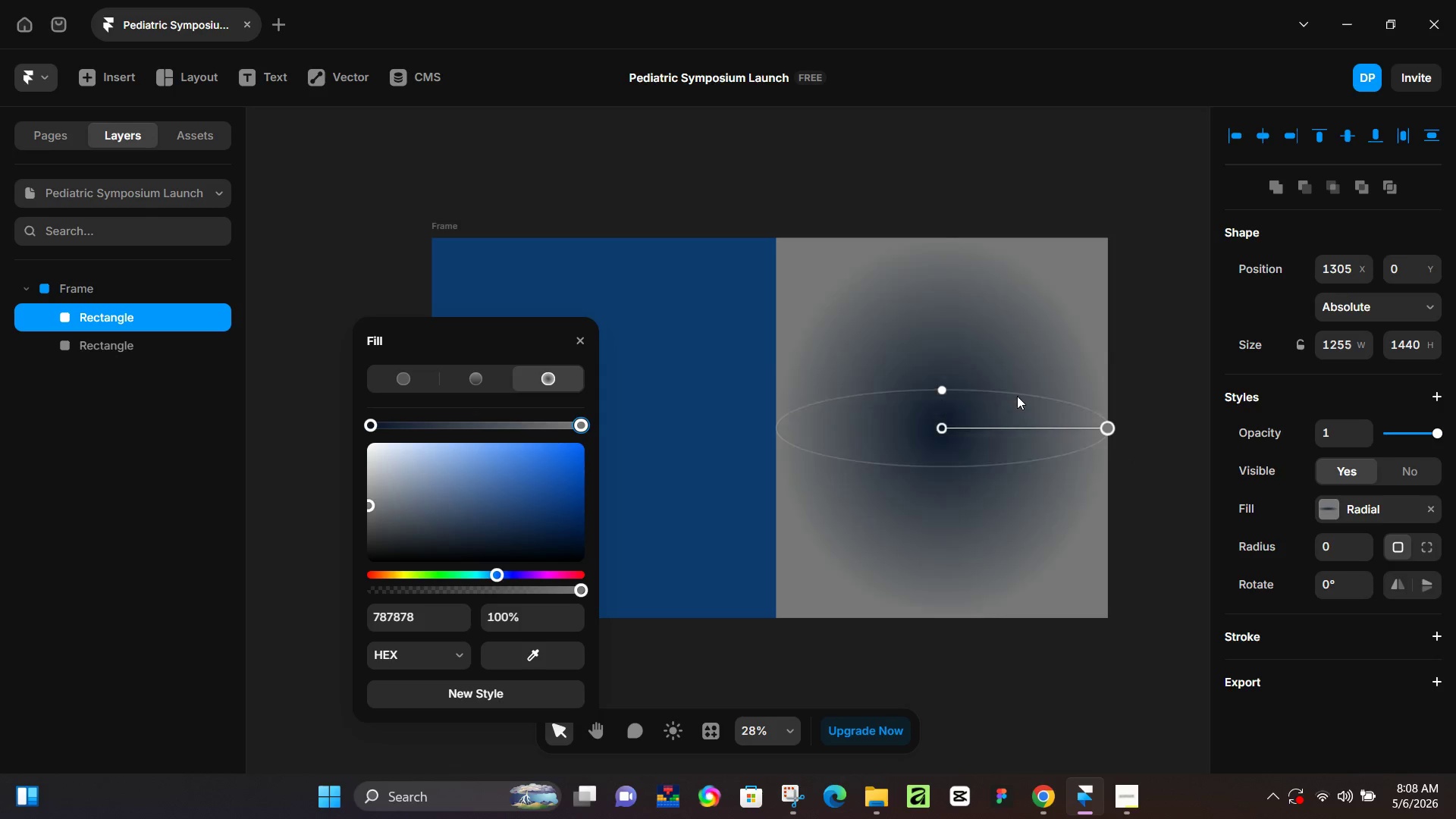 
key(Control+Z)
 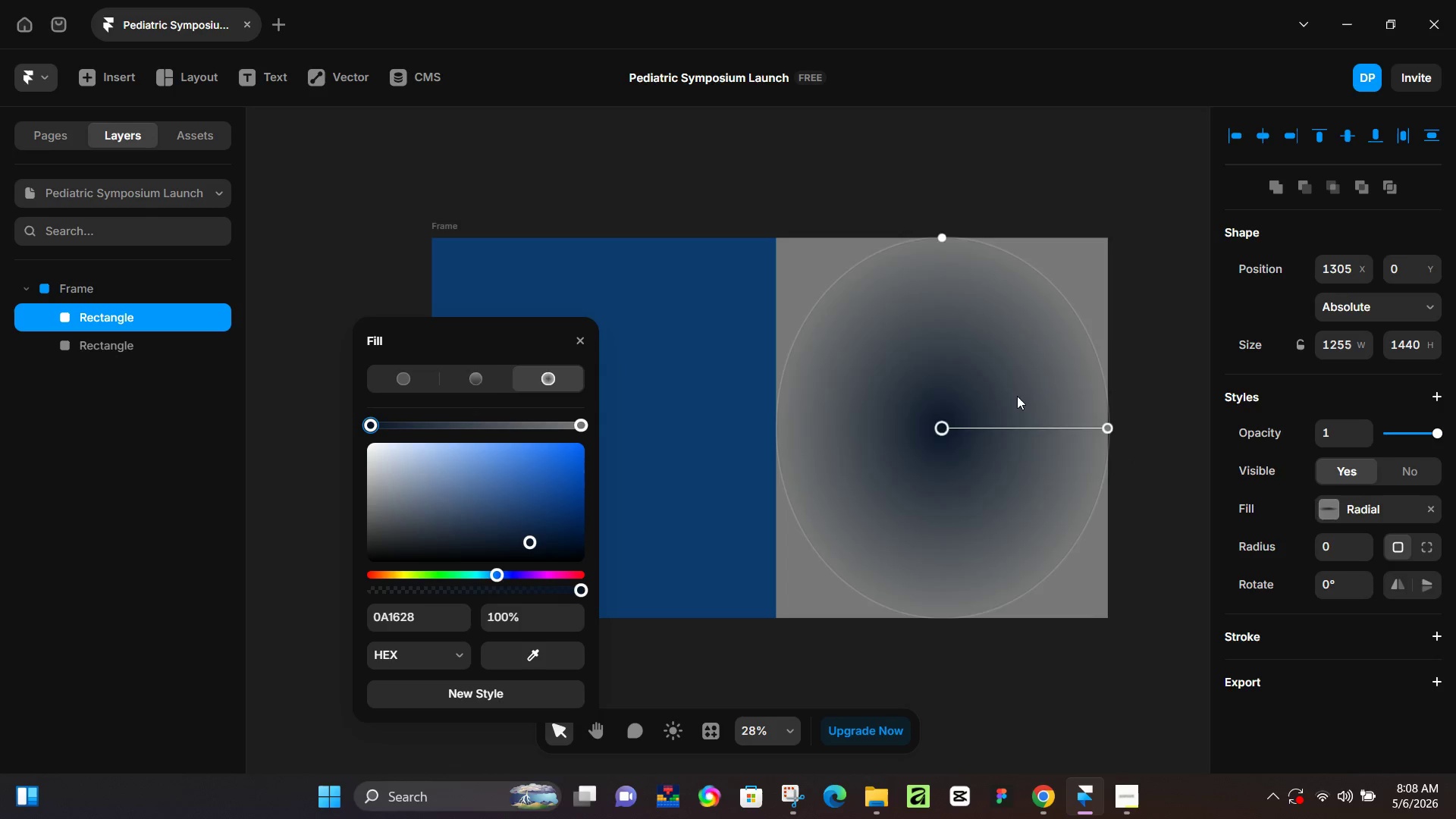 
key(Control+Z)
 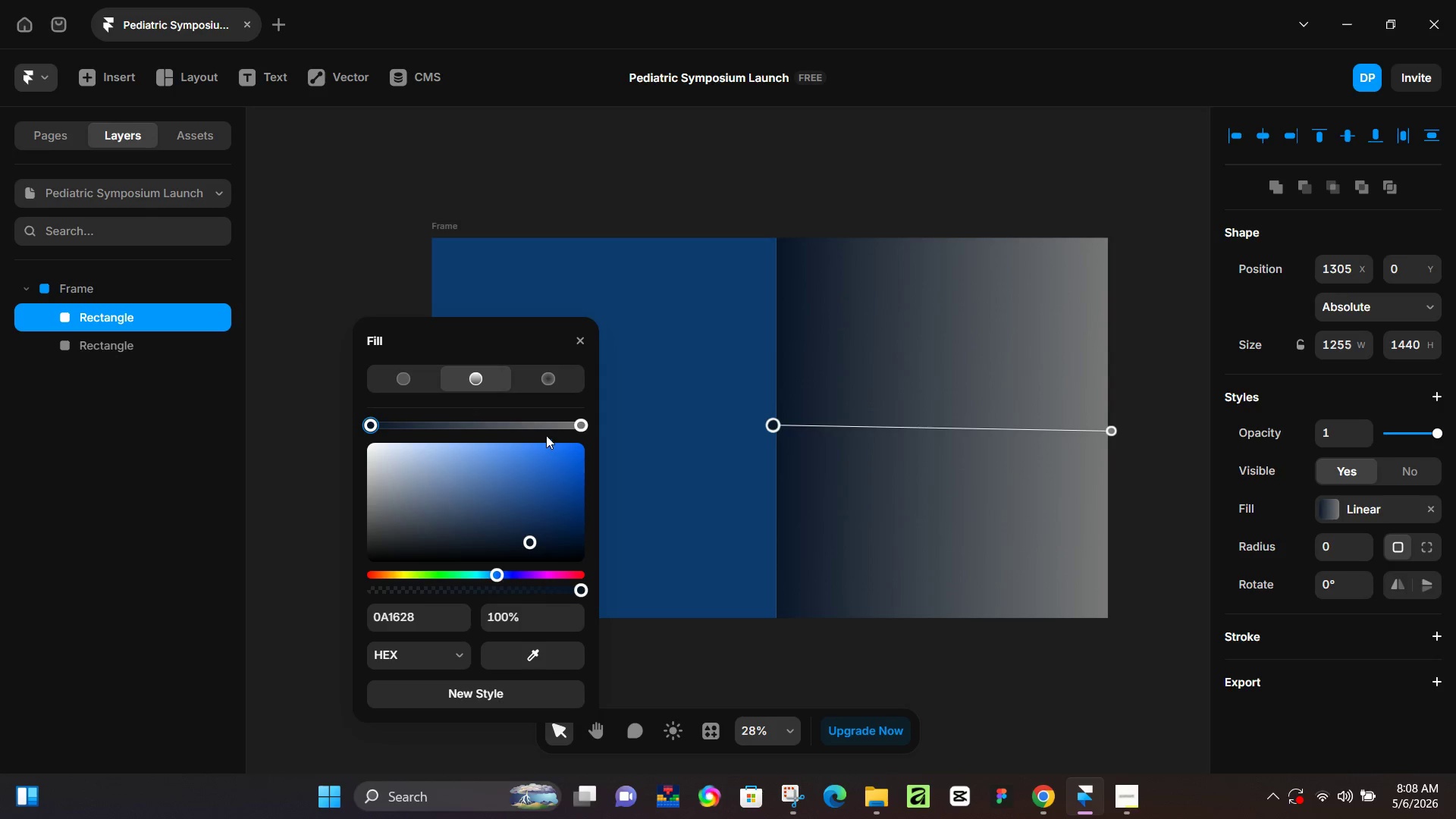 
left_click([582, 422])
 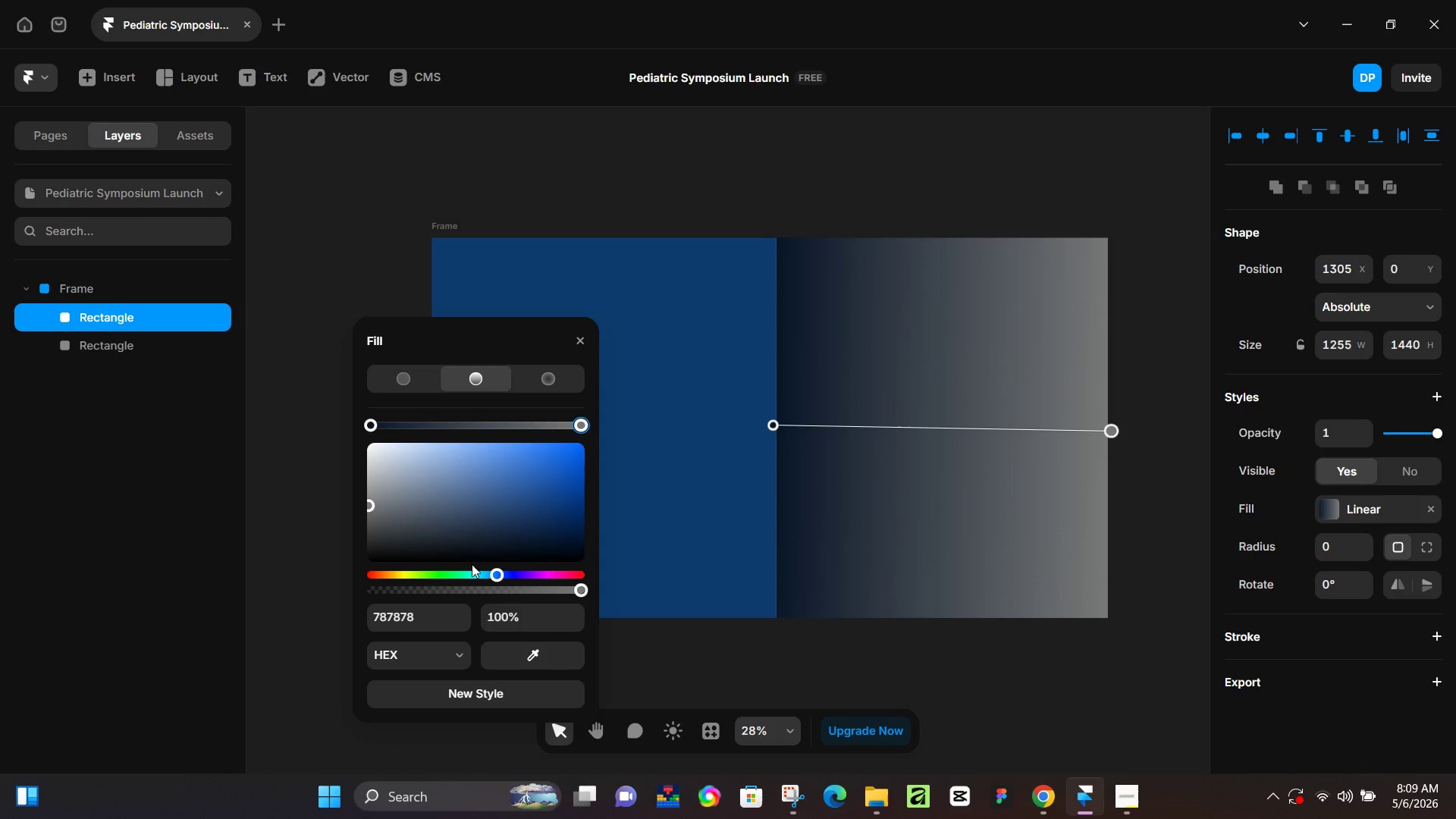 
left_click([401, 617])
 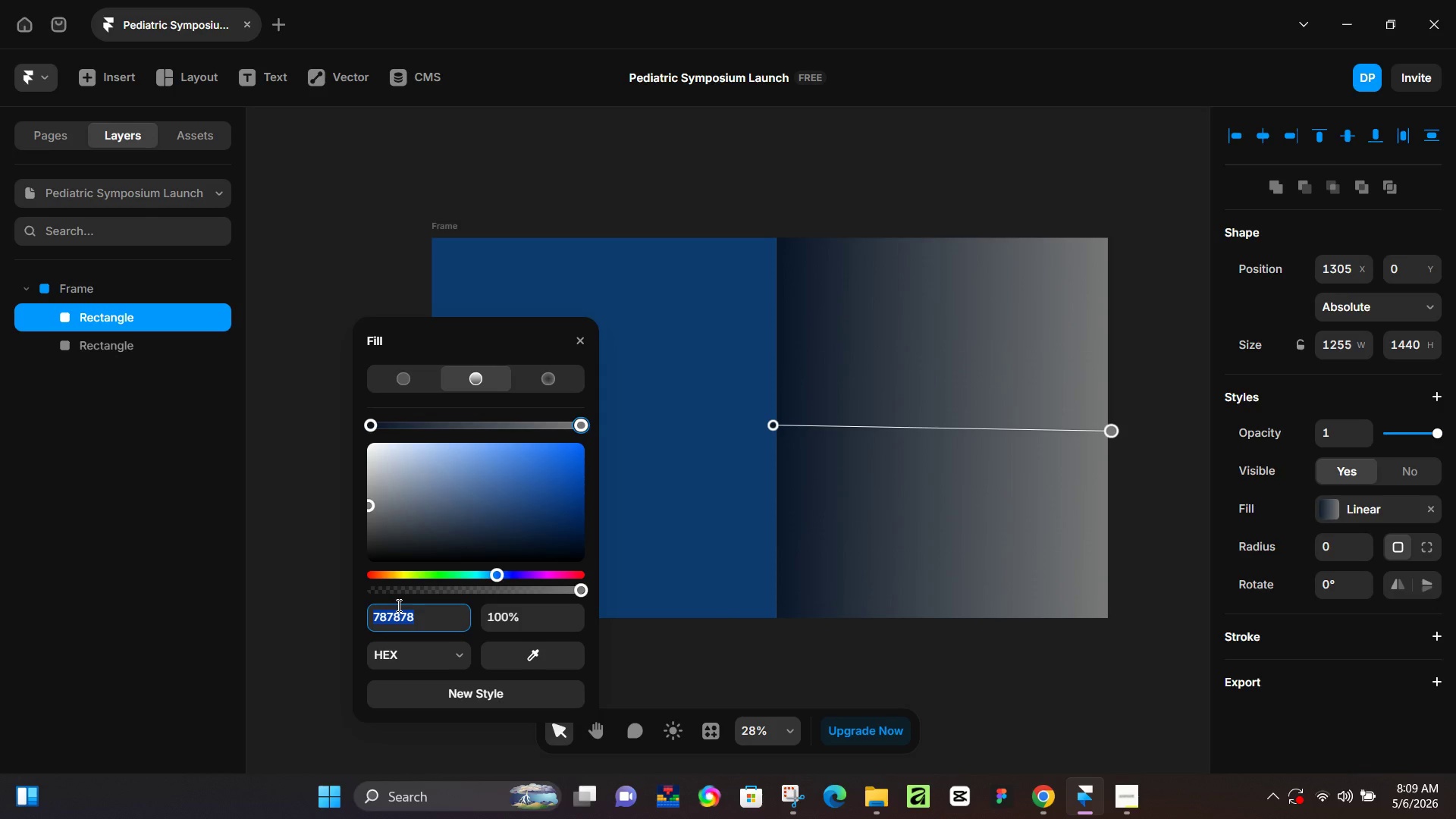 
wait(8.01)
 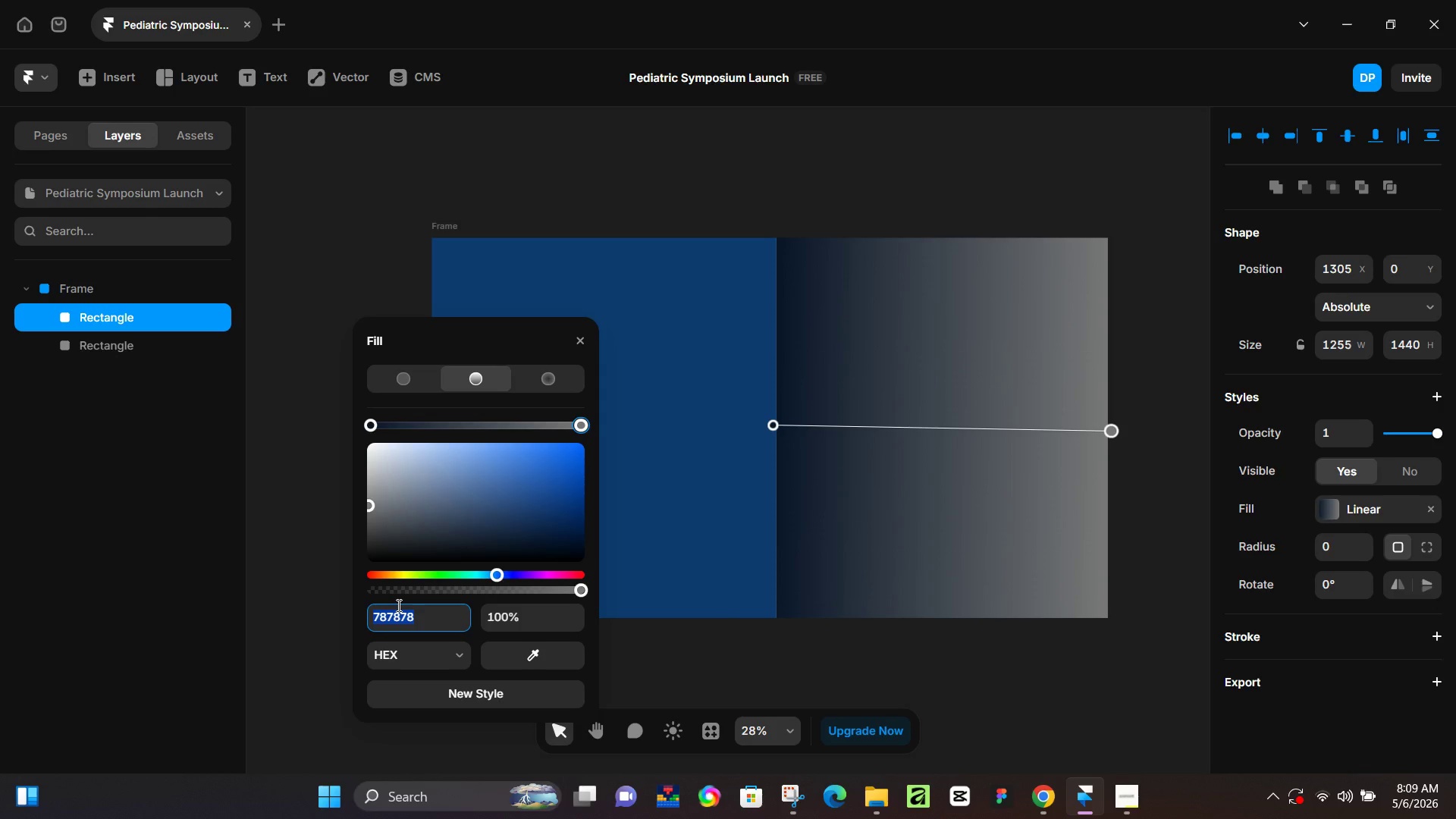 
key(Numpad0)
 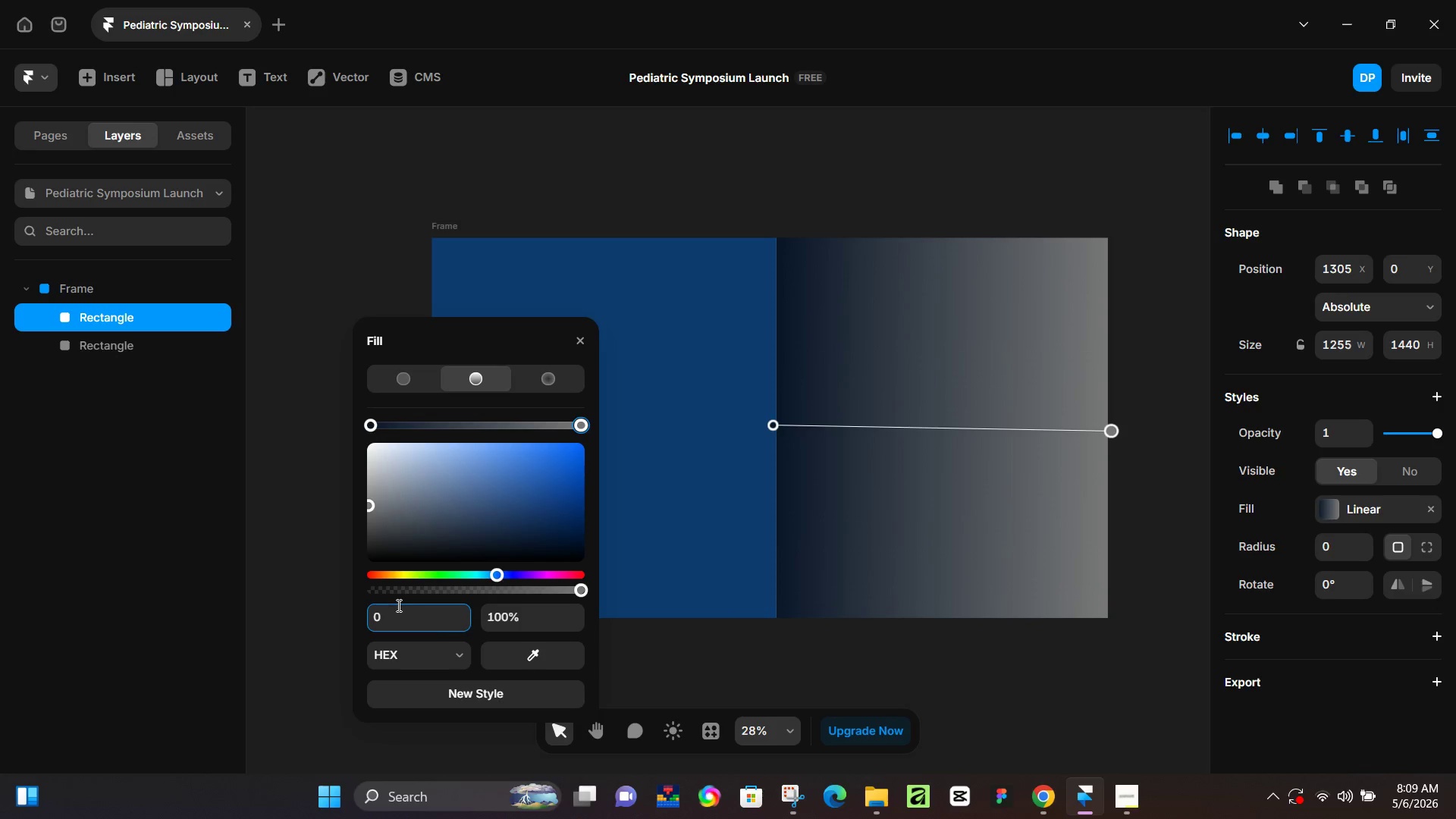 
key(E)
 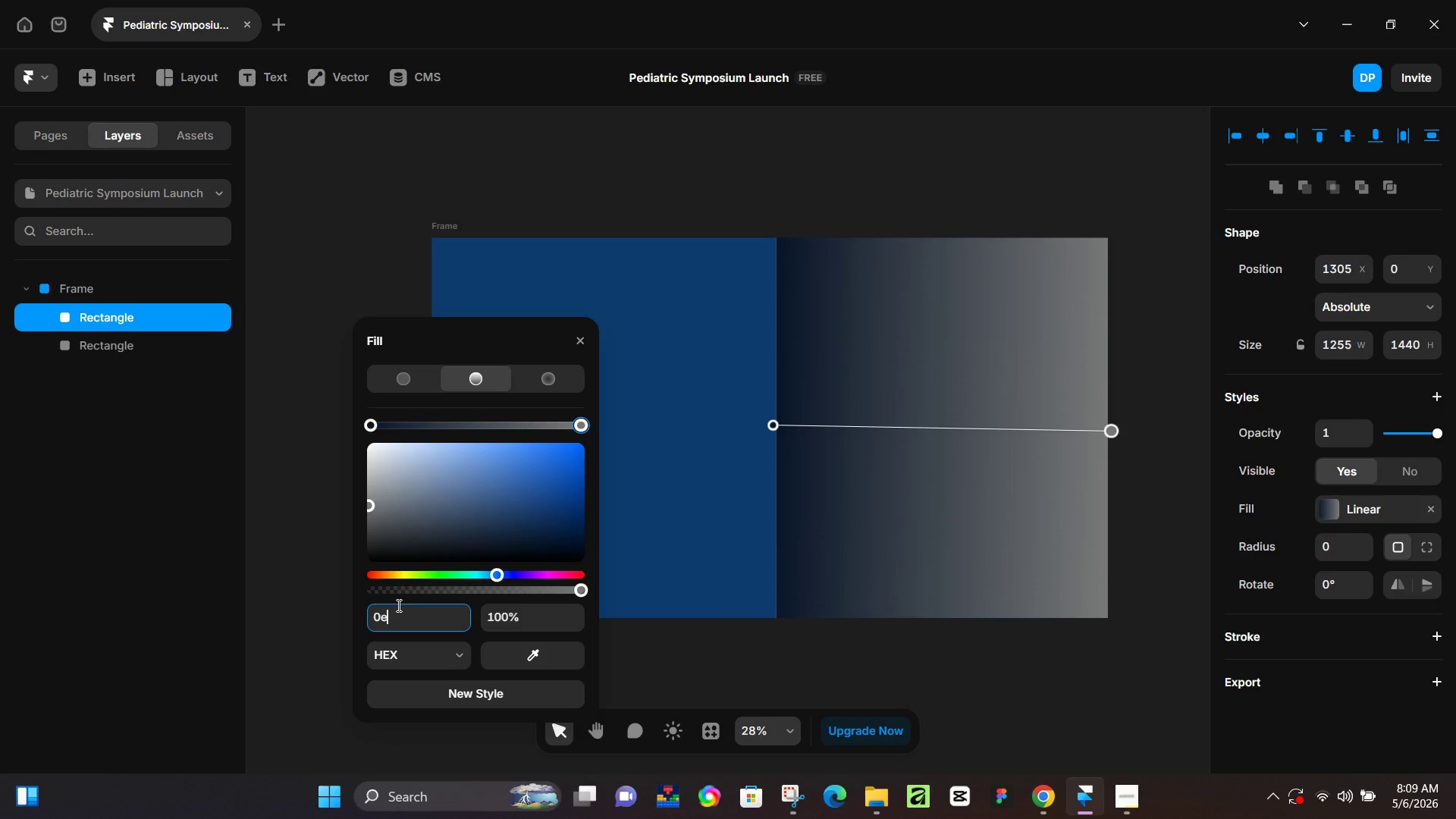 
wait(6.17)
 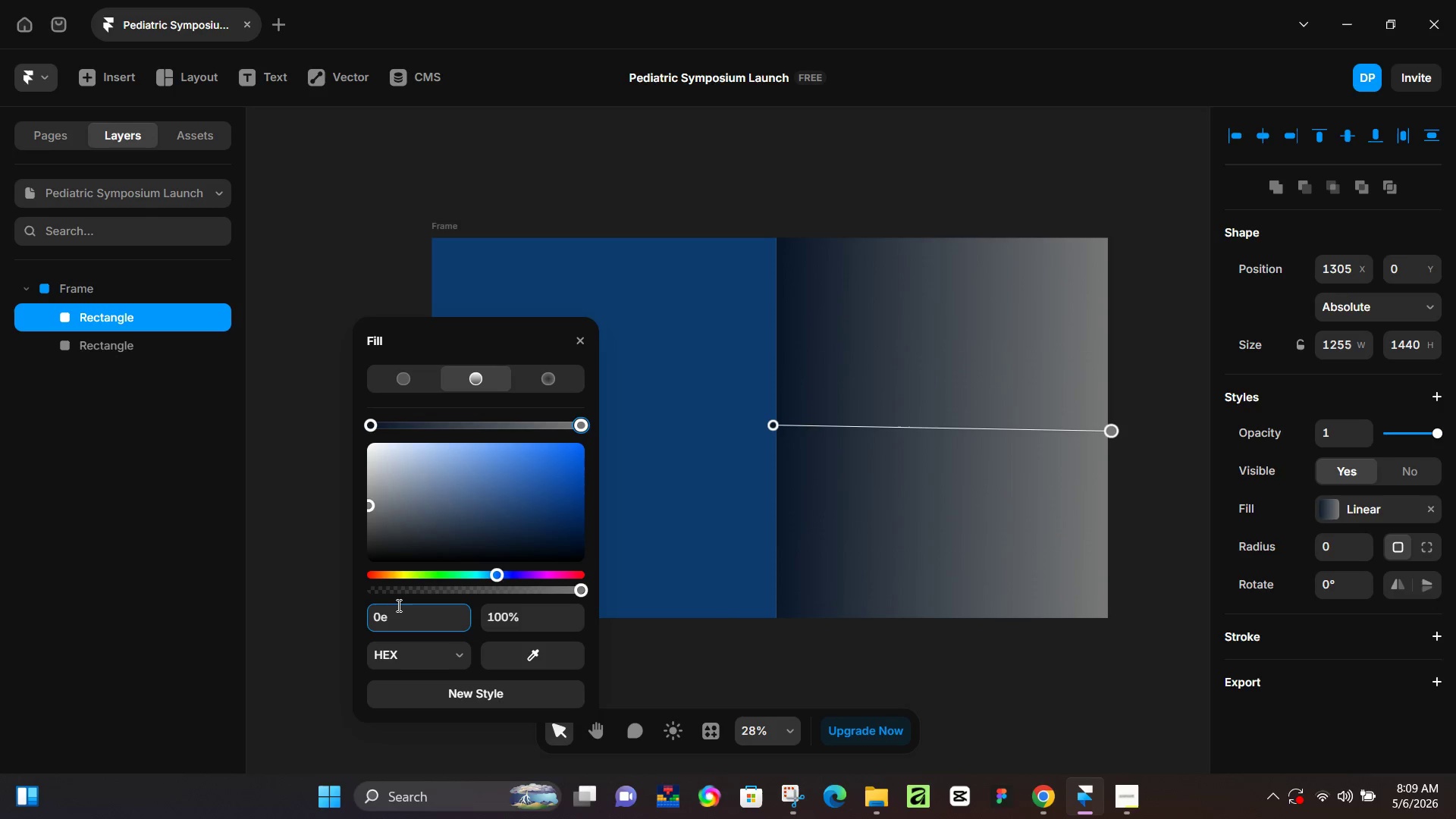 
key(Backspace)
key(Backspace)
key(Backspace)
type(14)
 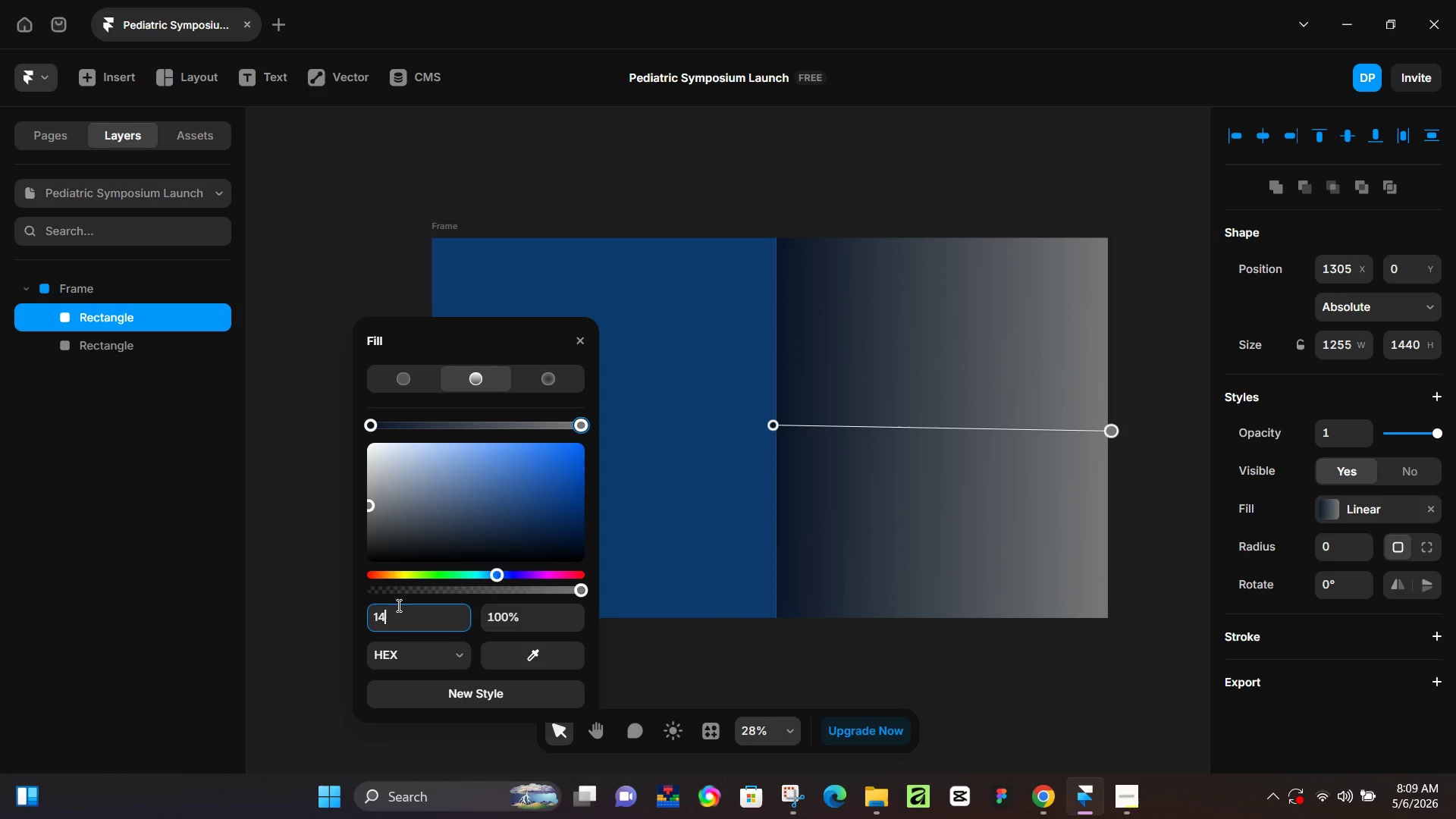 
wait(5.77)
 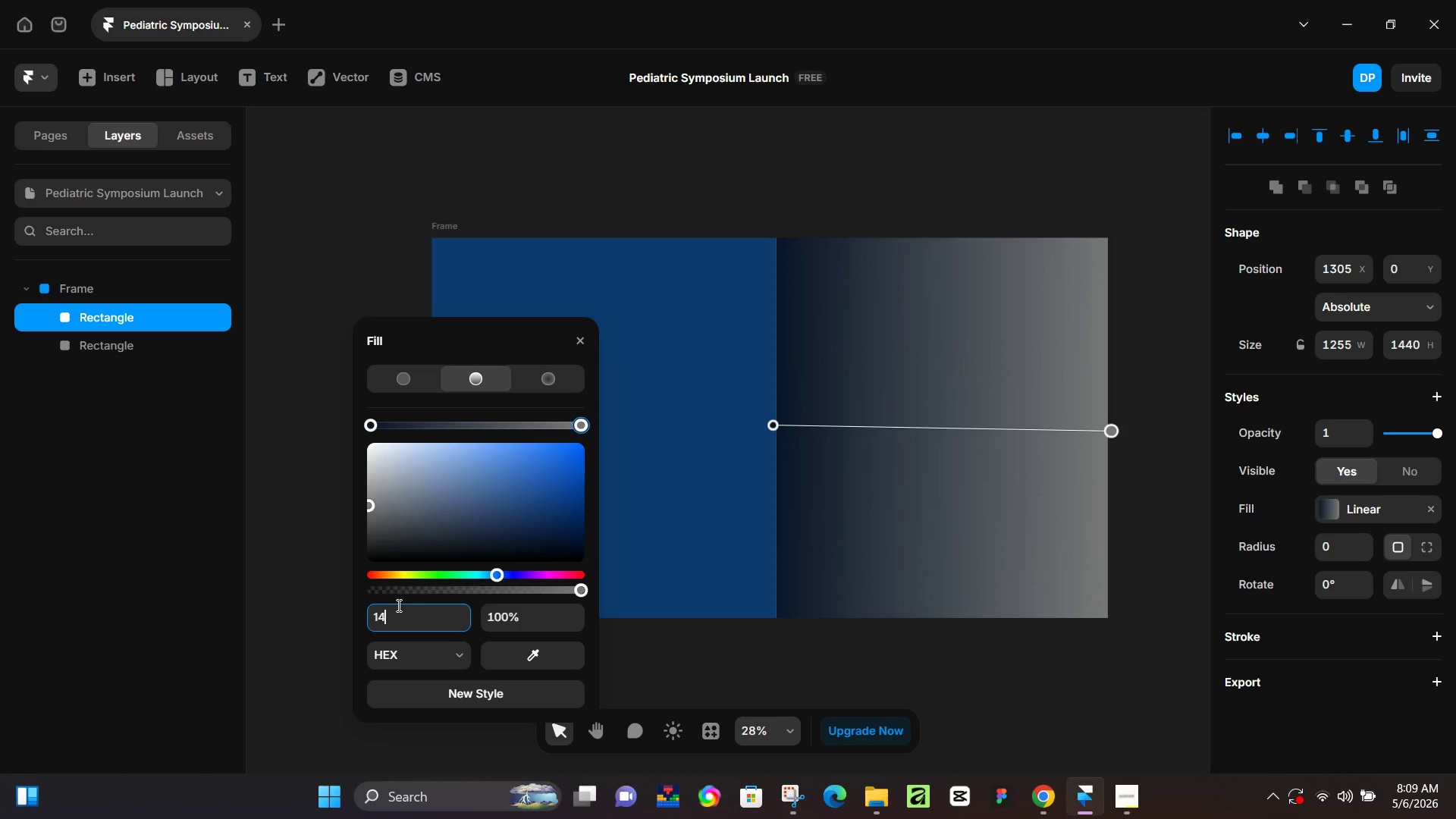 
type(c3)
key(Backspace)
type(4b)
 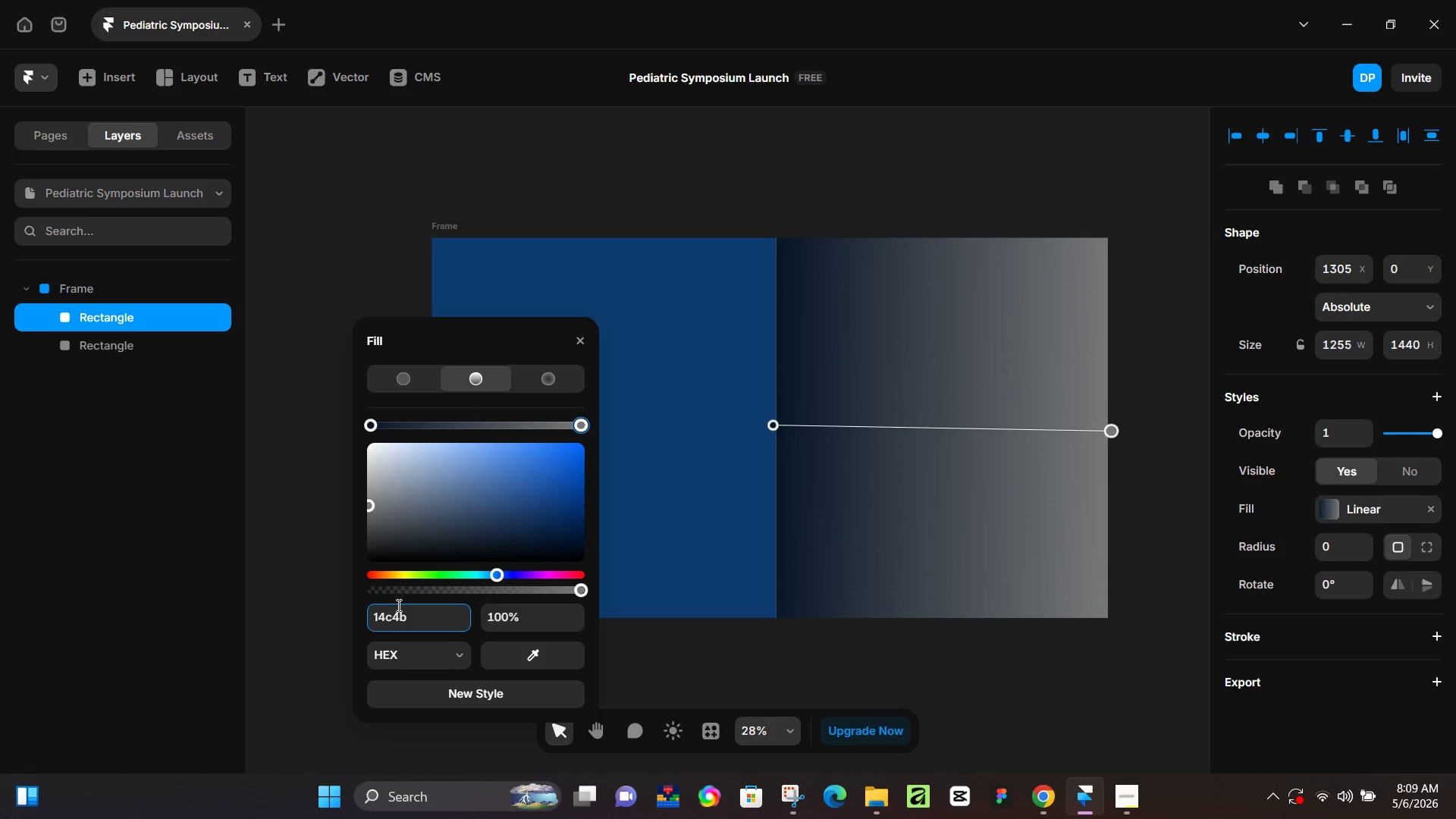 
key(2)
 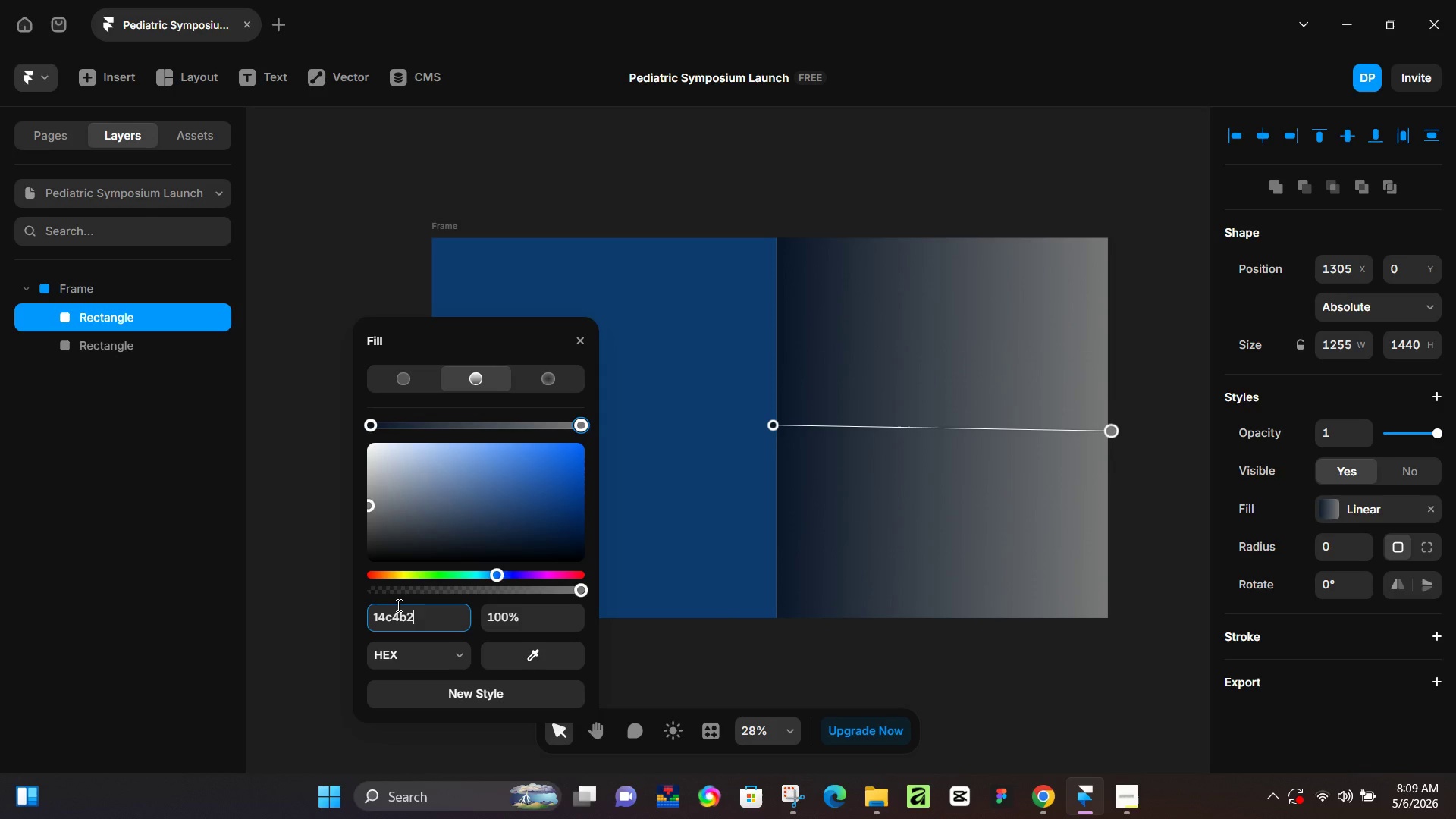 
key(Enter)
 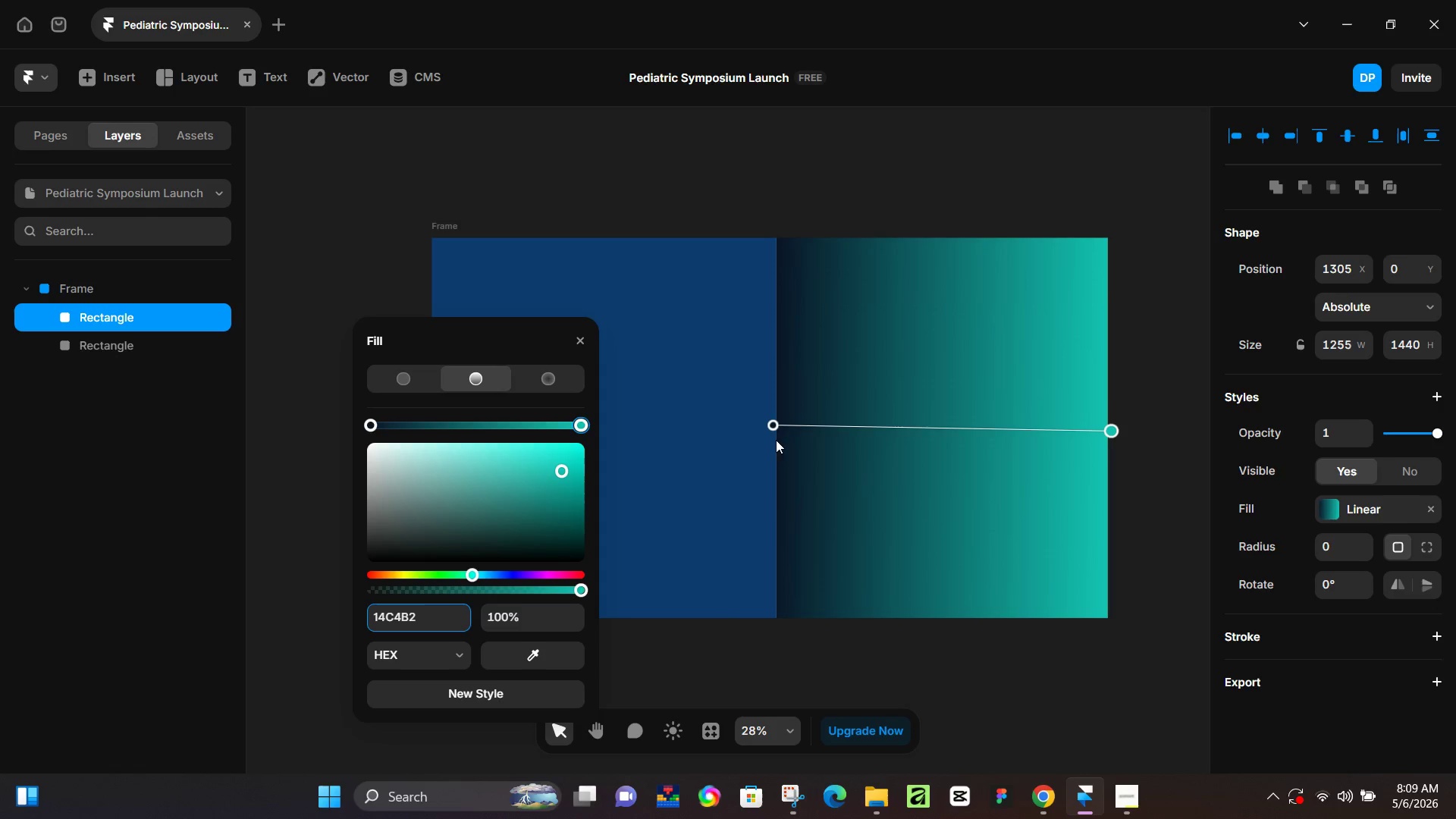 
wait(5.02)
 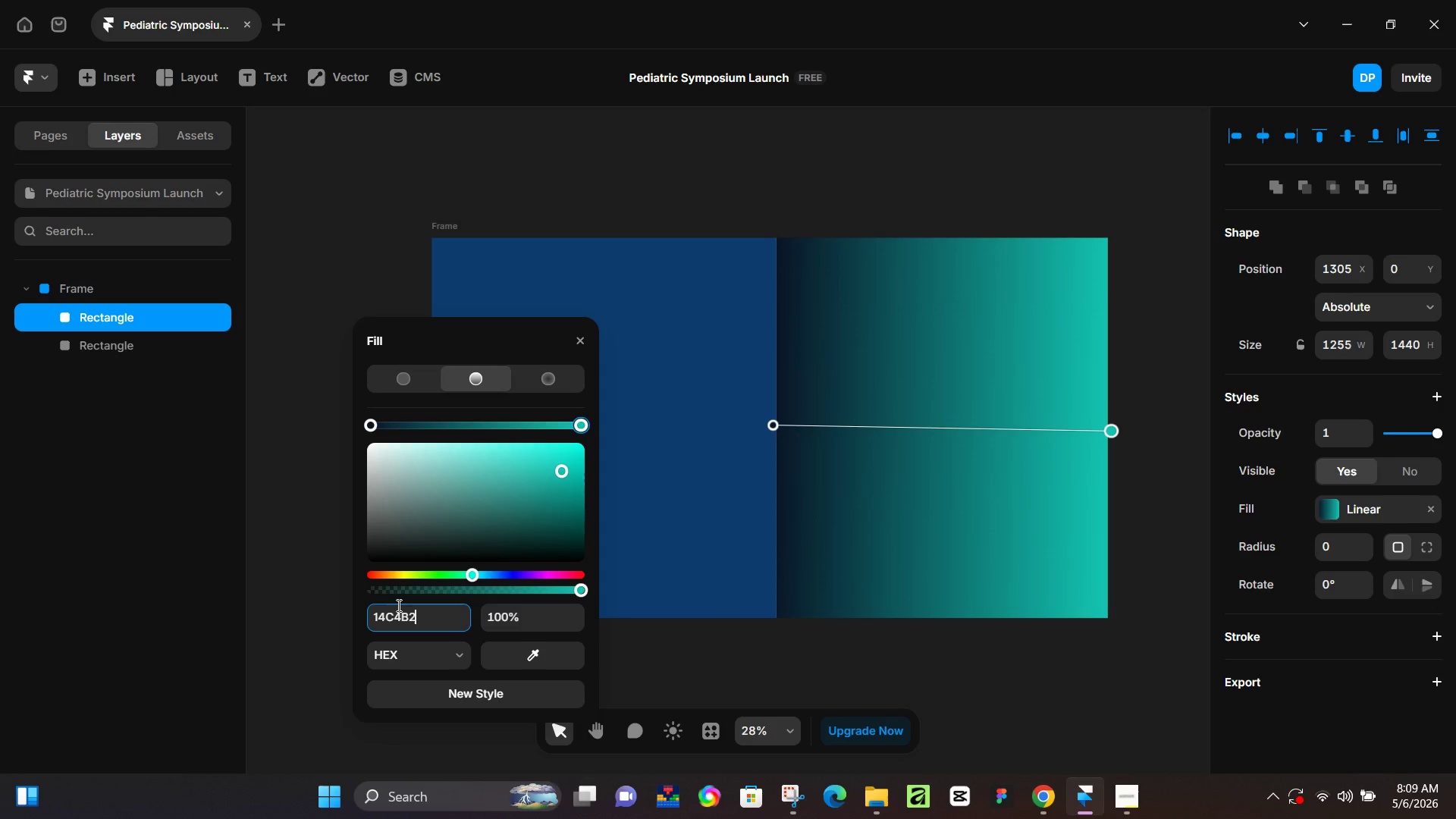 
left_click_drag(start_coordinate=[775, 422], to_coordinate=[831, 427])
 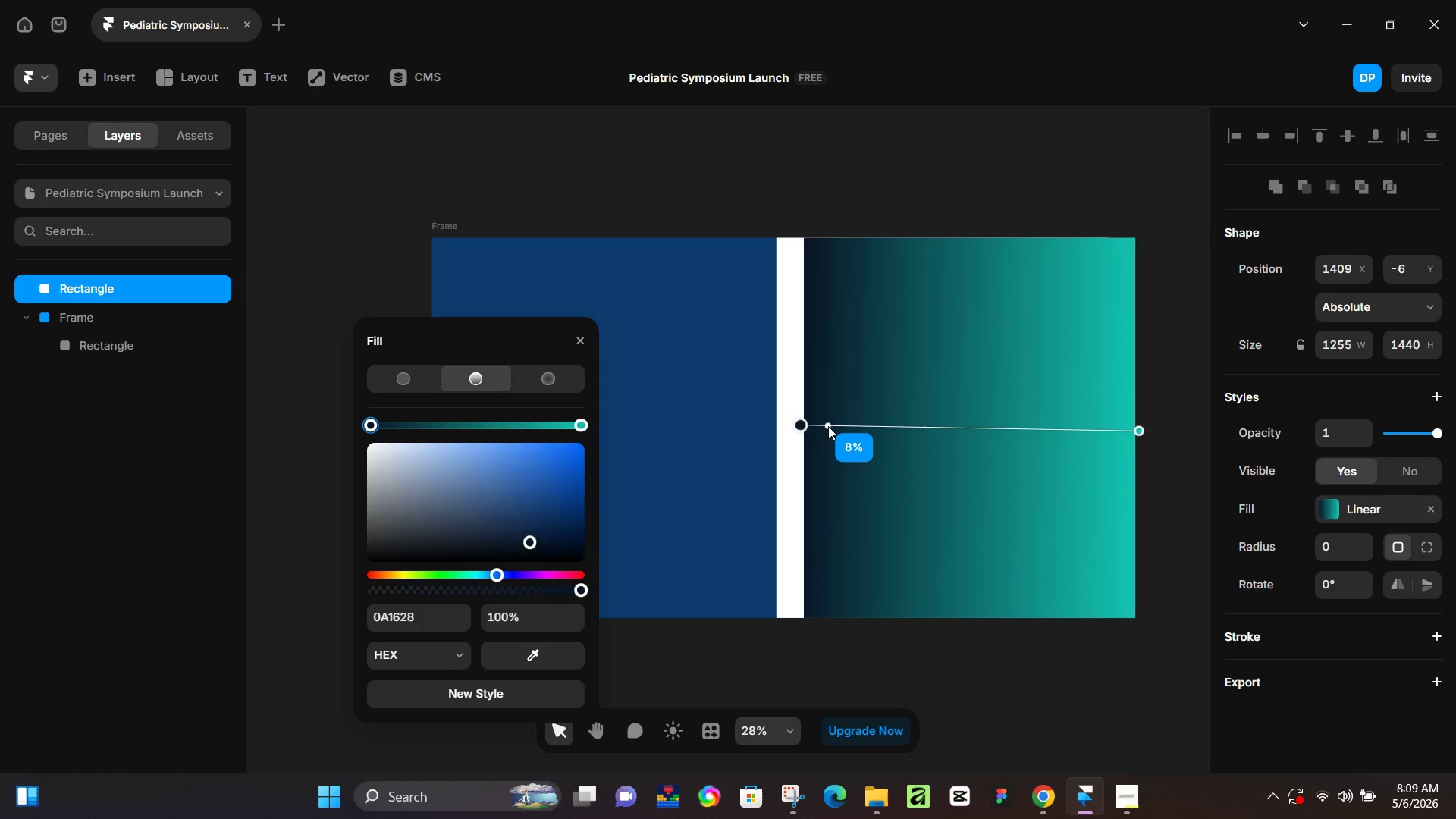 
hold_key(key=ControlLeft, duration=0.41)
 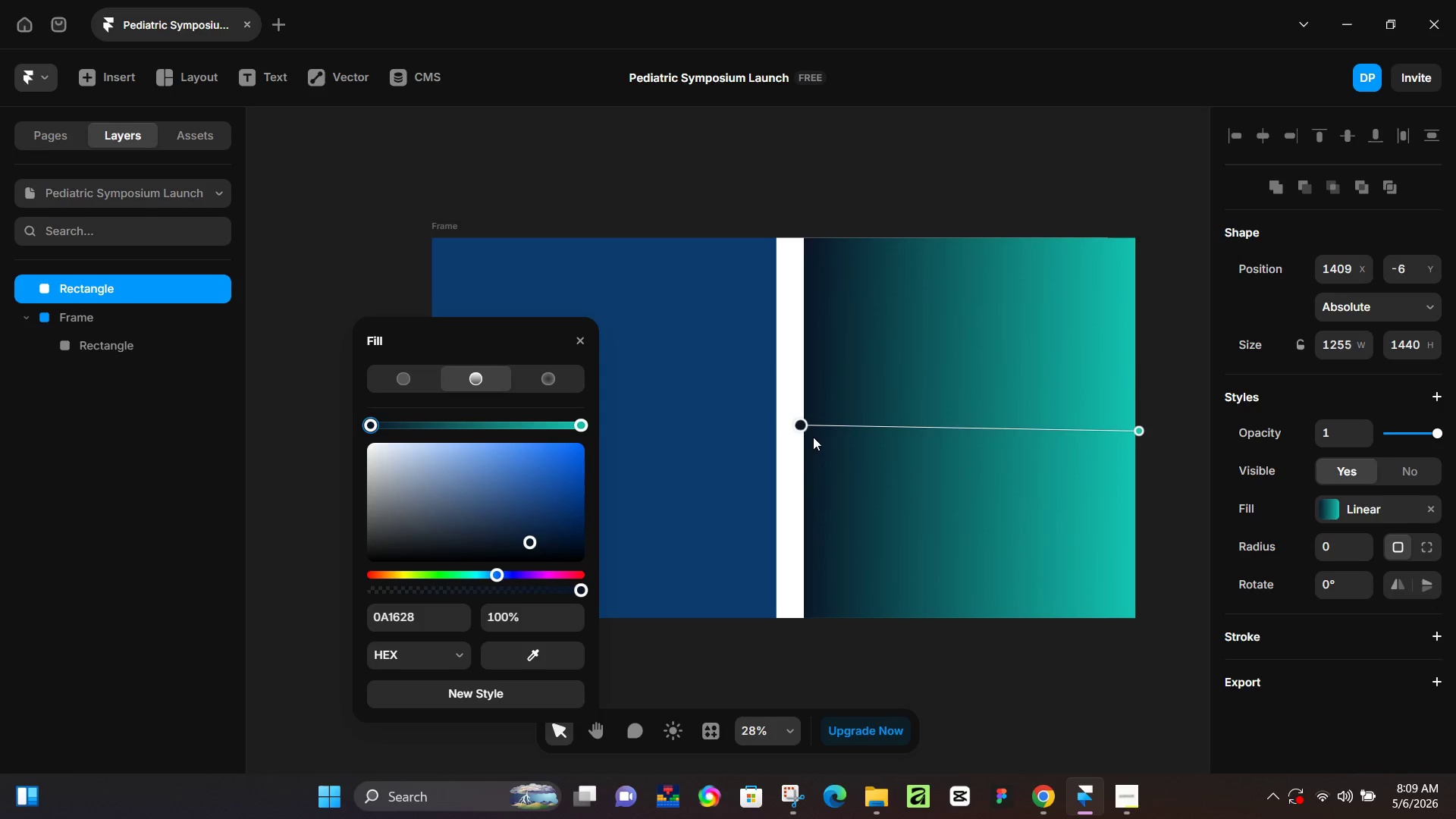 
key(Control+Meta+MetaLeft)
 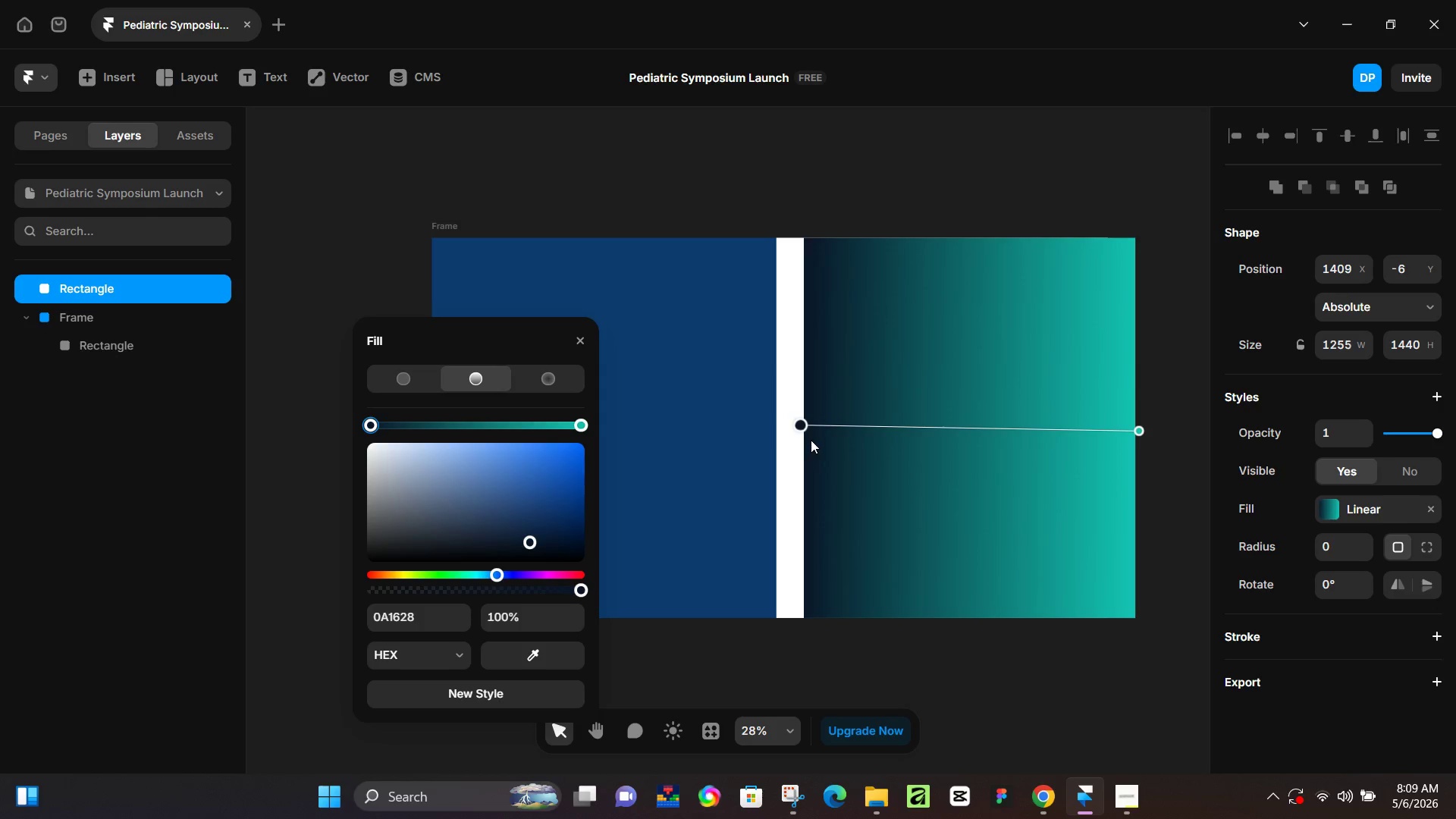 
key(Control+Z)
 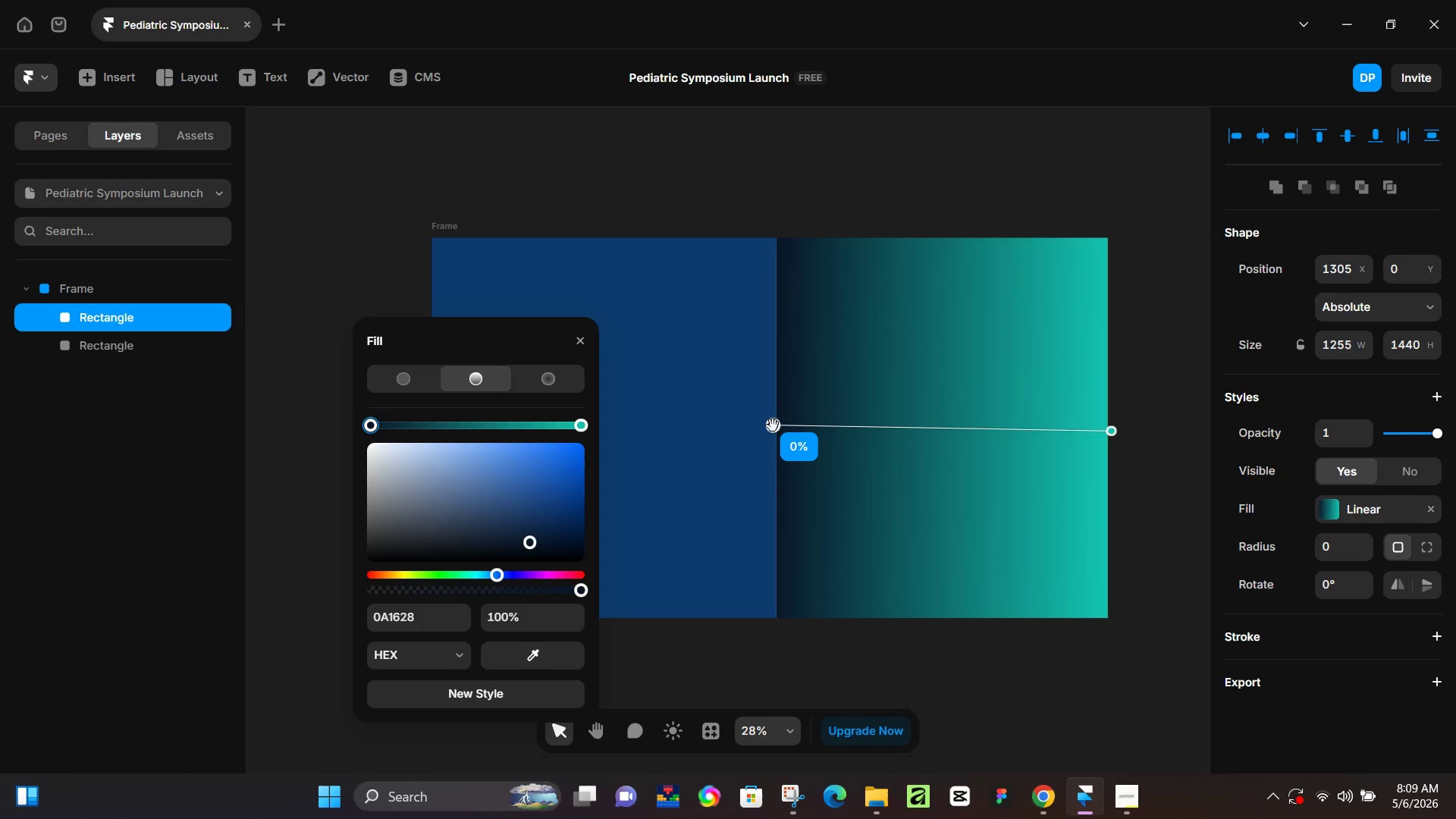 
left_click_drag(start_coordinate=[772, 425], to_coordinate=[794, 429])
 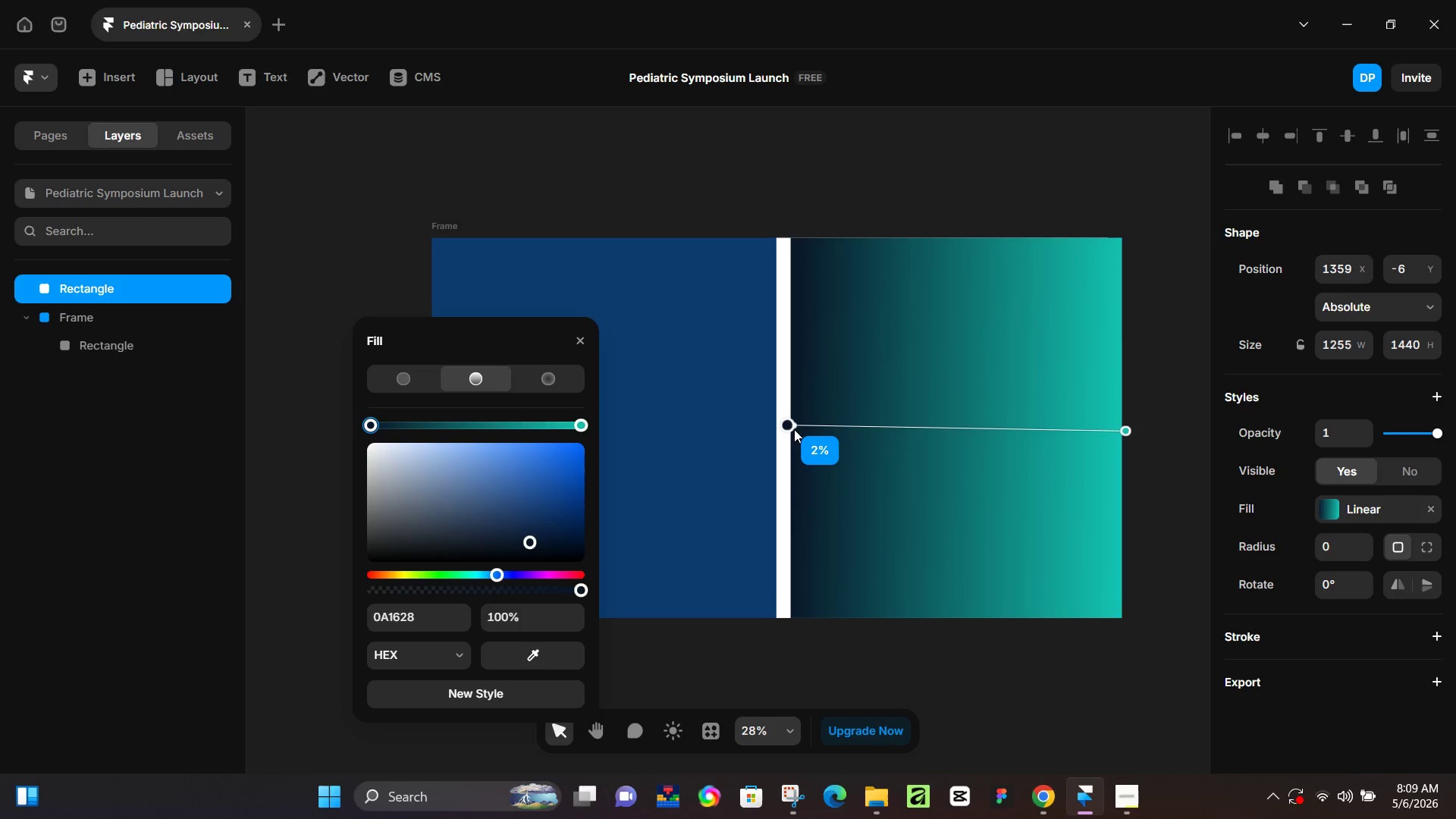 
key(Control+Z)
 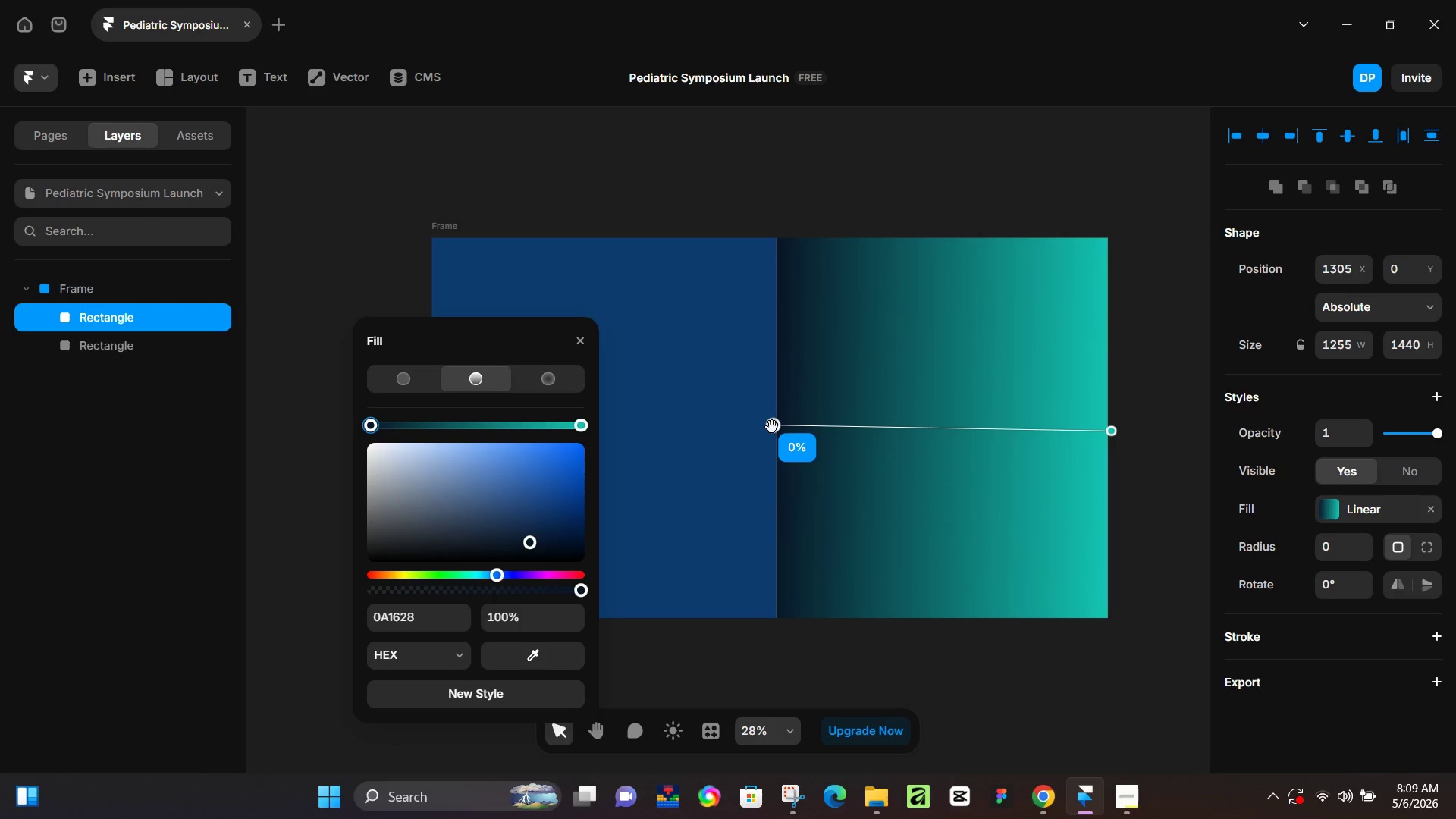 
left_click_drag(start_coordinate=[774, 428], to_coordinate=[896, 456])
 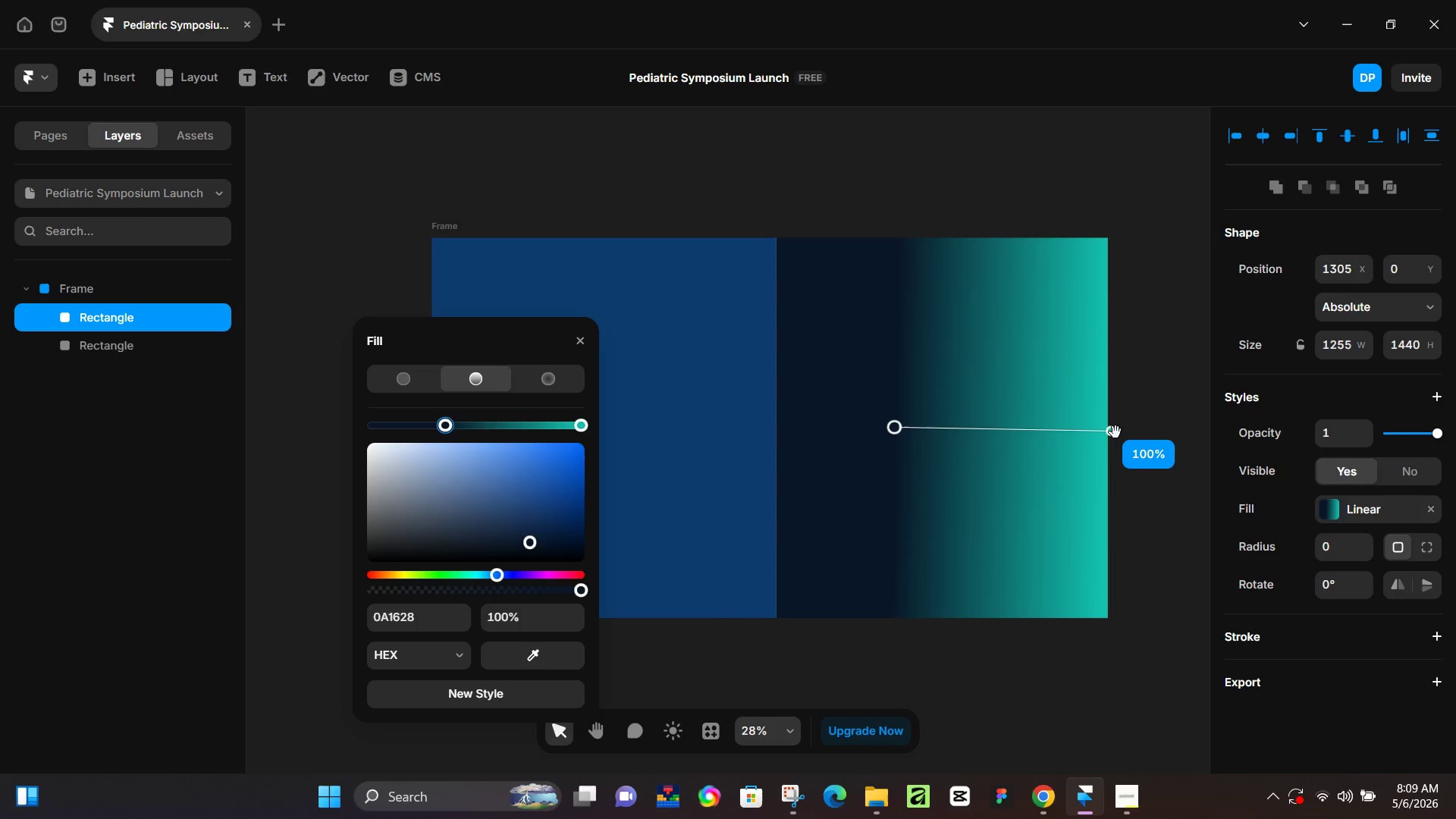 
left_click_drag(start_coordinate=[1116, 432], to_coordinate=[1303, 432])
 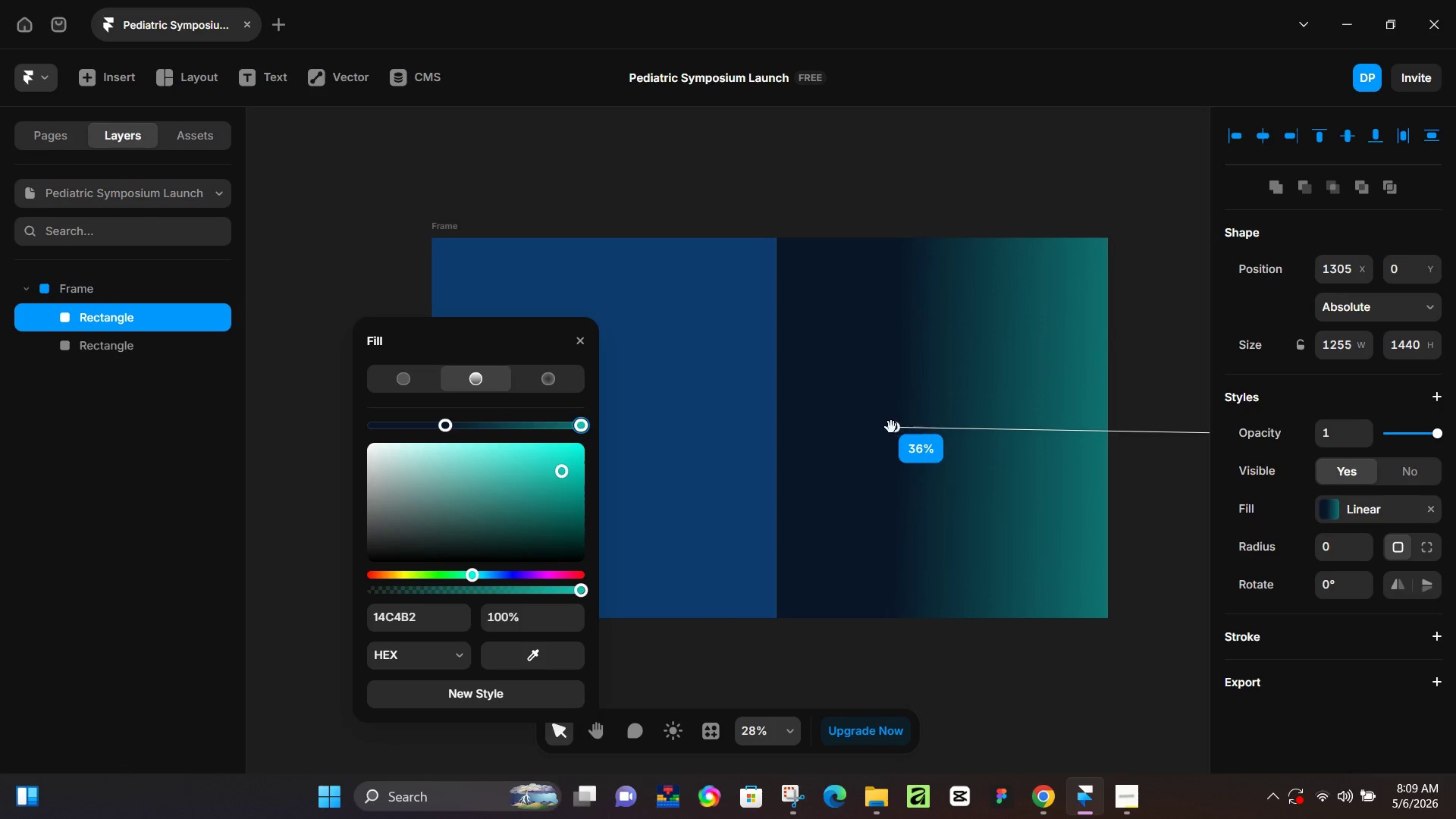 
left_click_drag(start_coordinate=[891, 427], to_coordinate=[877, 427])
 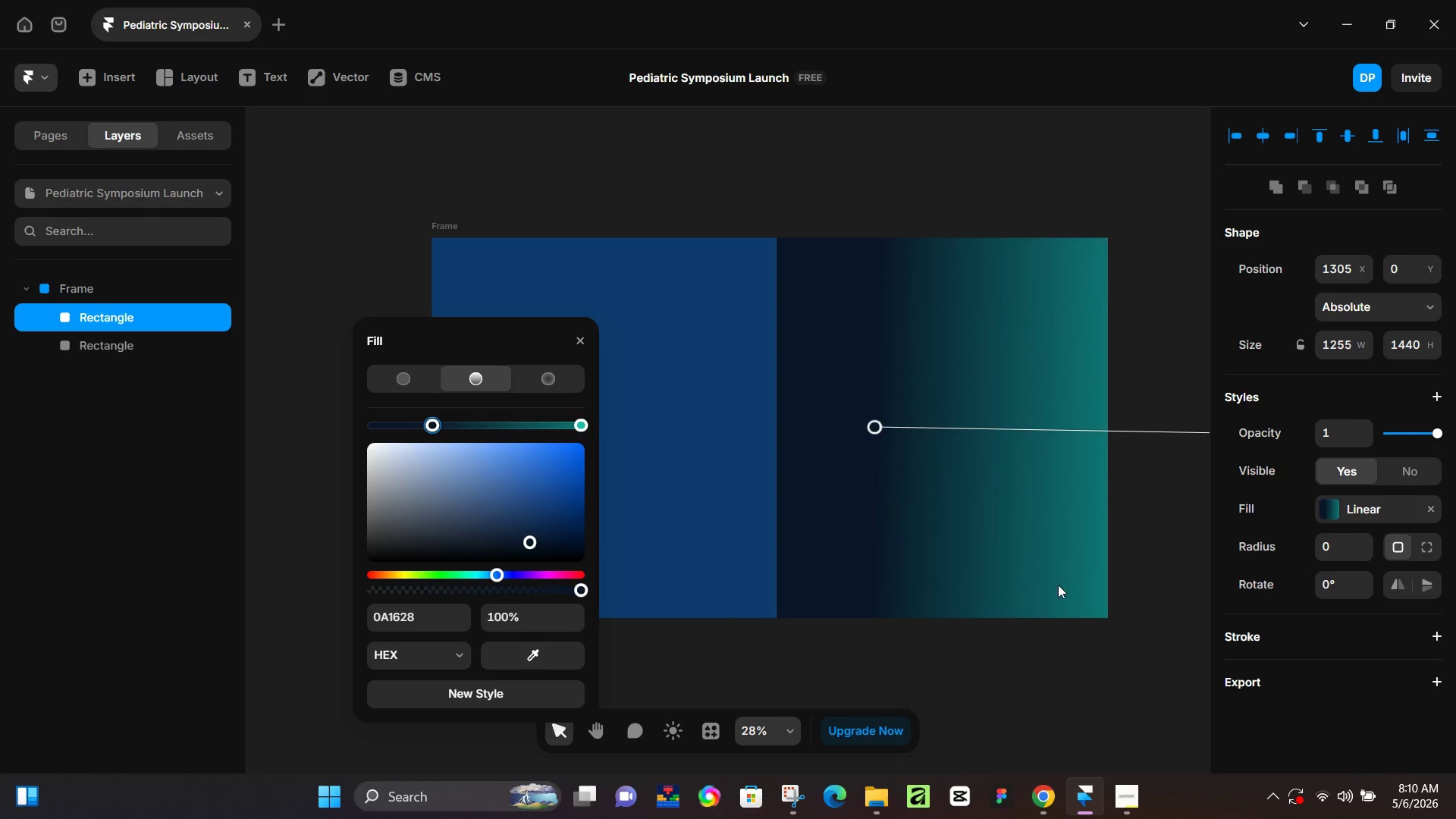 
hold_key(key=Space, duration=0.86)
 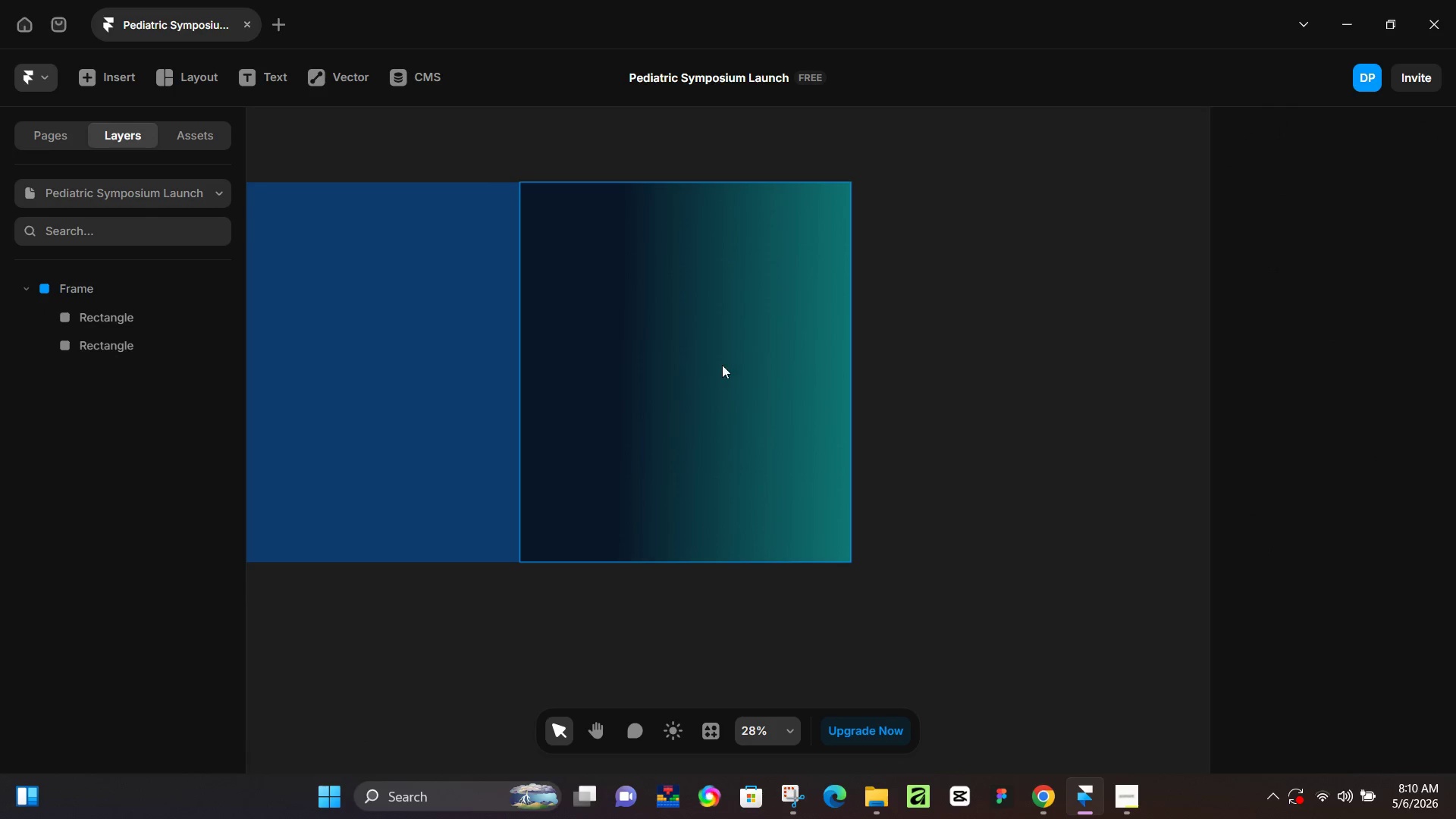 
left_click_drag(start_coordinate=[1087, 698], to_coordinate=[831, 643])
 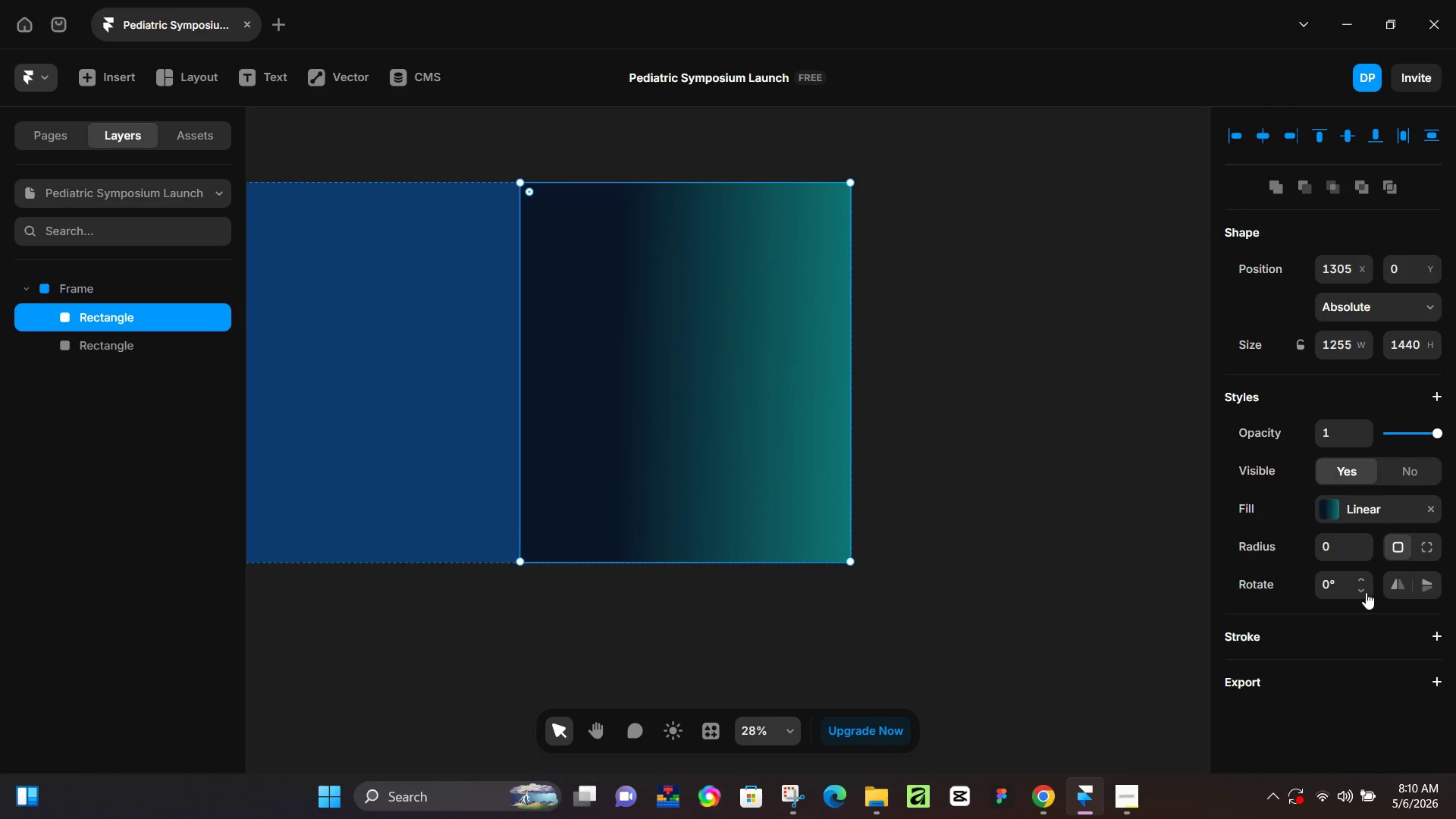 
left_click([1335, 509])
 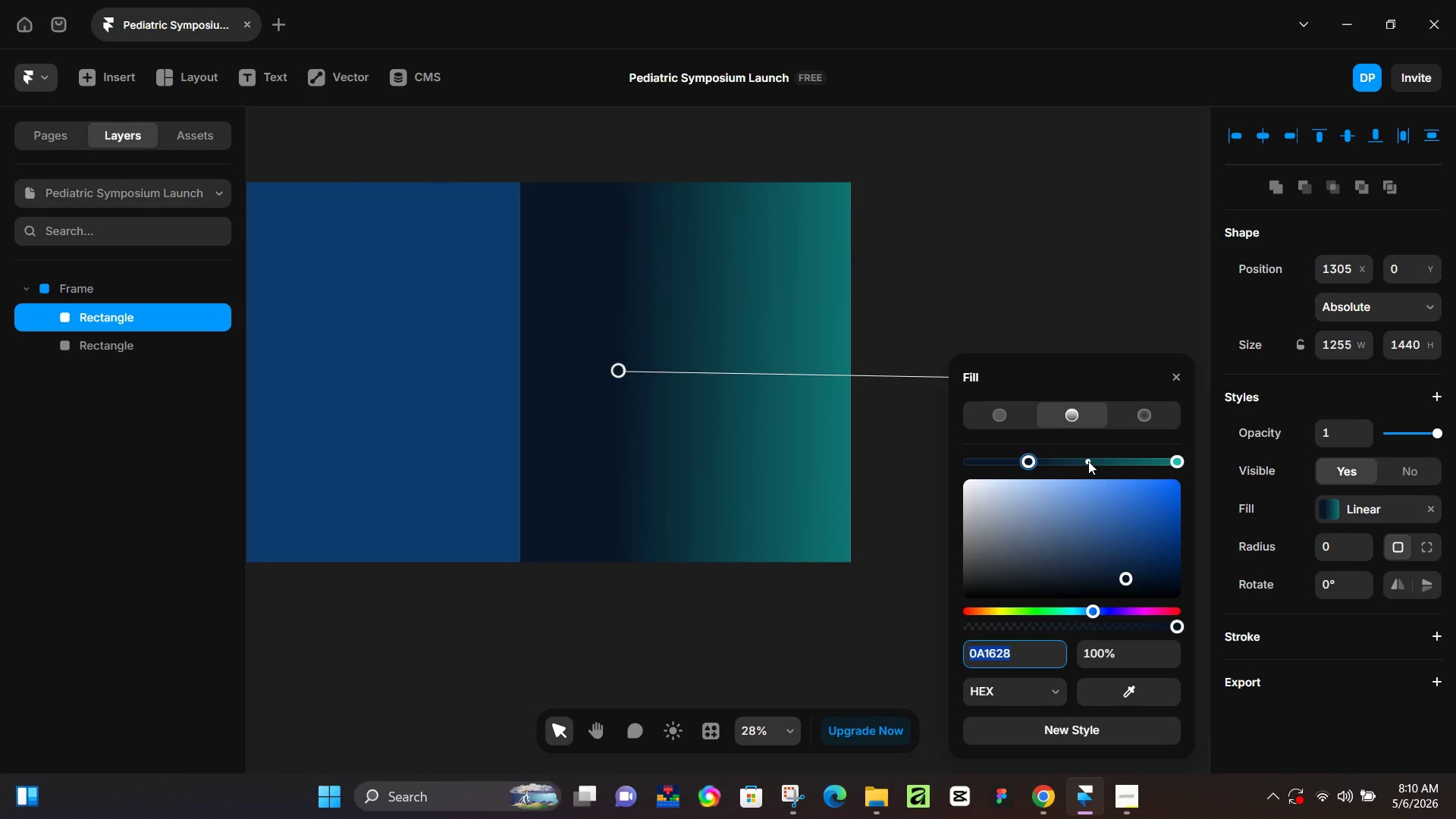 
wait(5.98)
 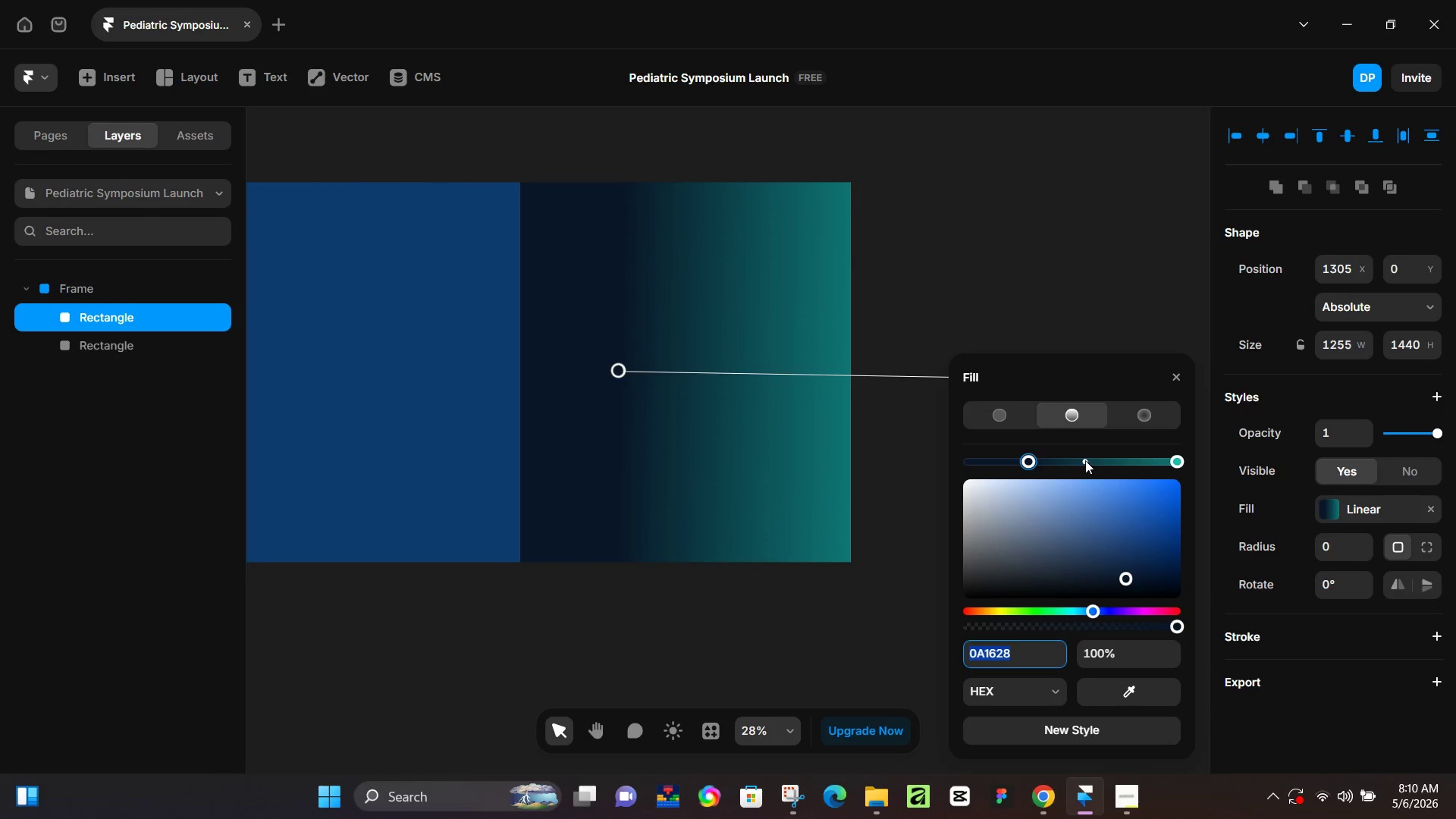 
left_click_drag(start_coordinate=[1175, 463], to_coordinate=[1258, 484])
 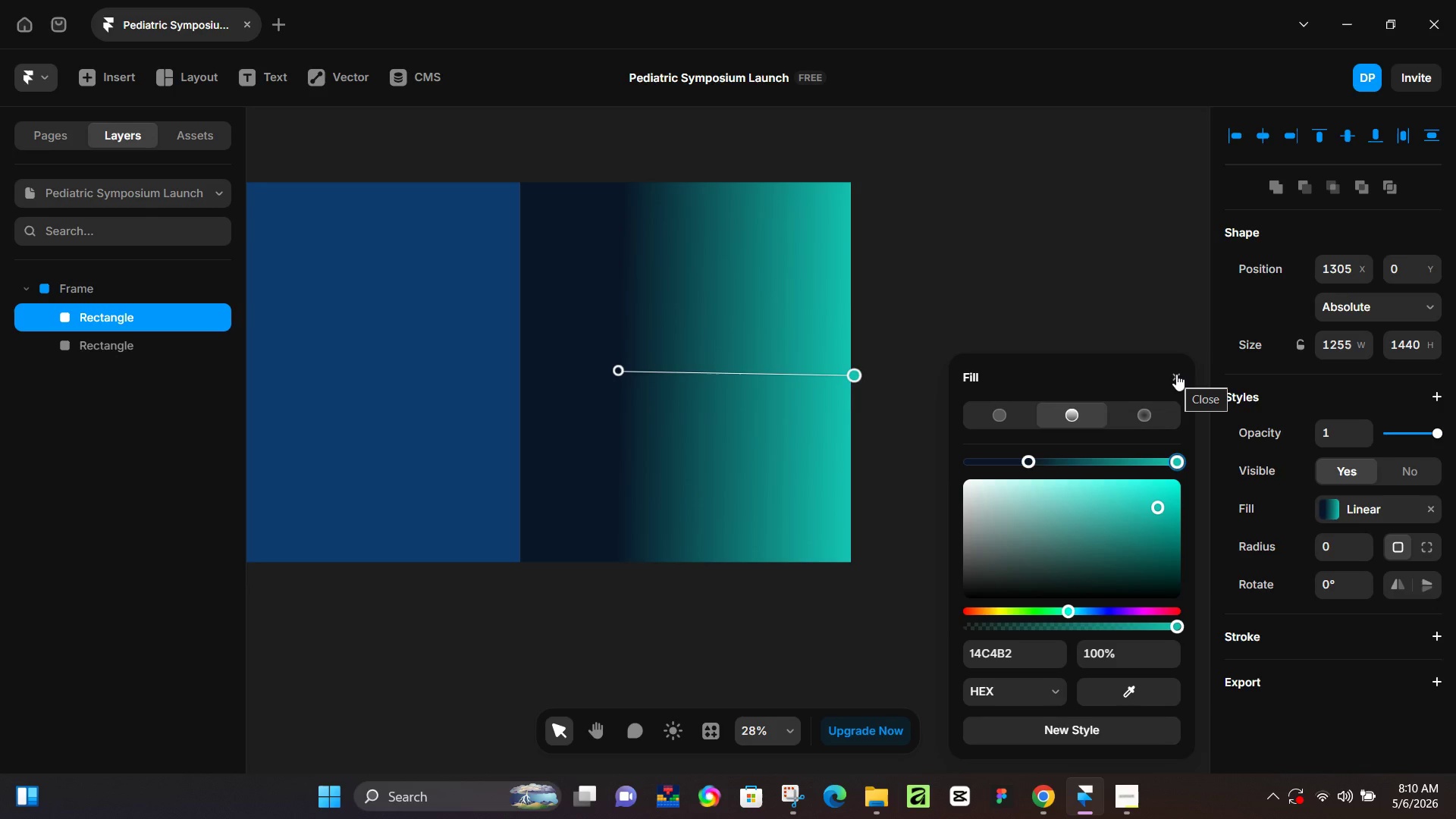 
wait(6.53)
 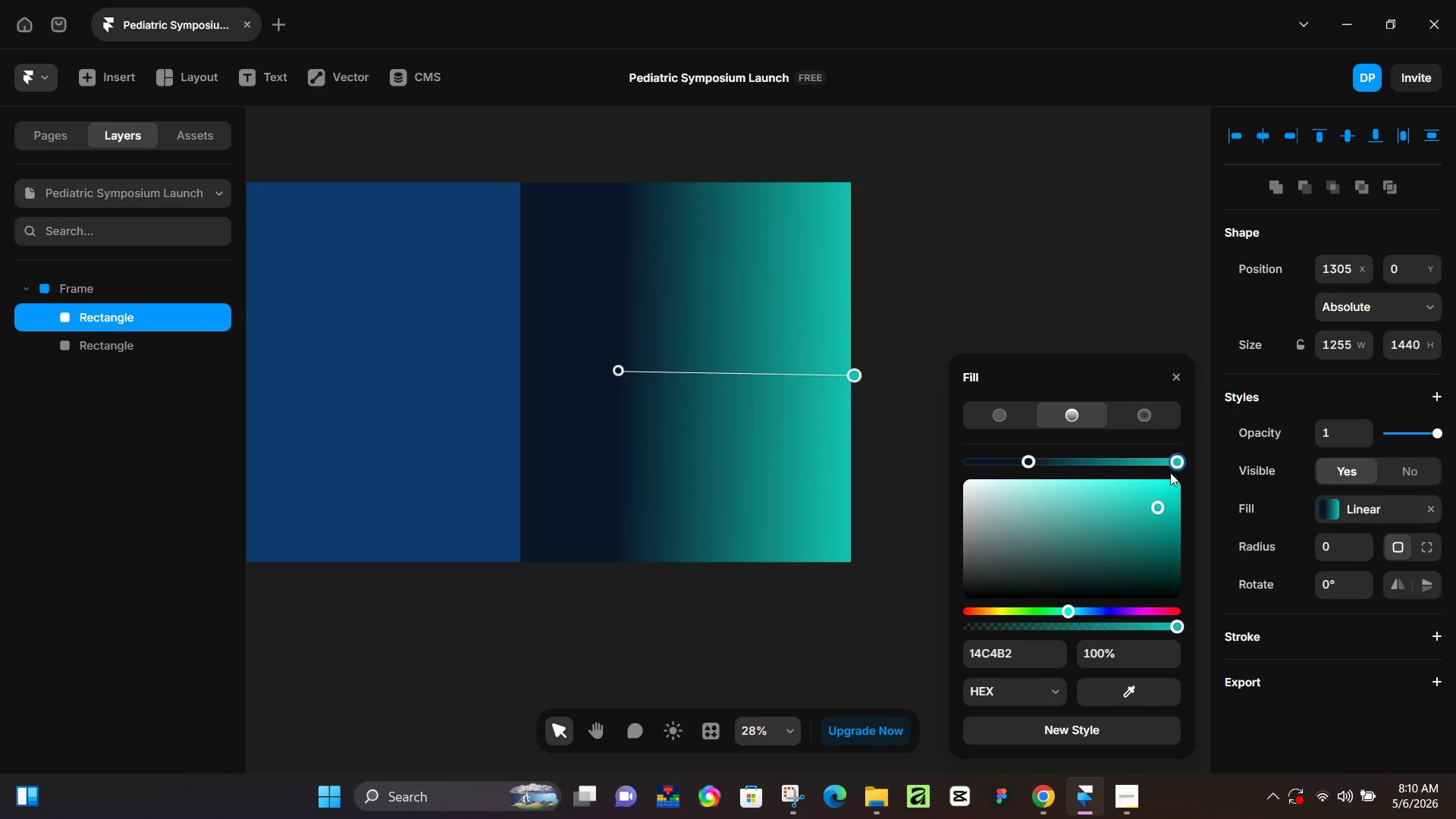 
key(Control+Z)
 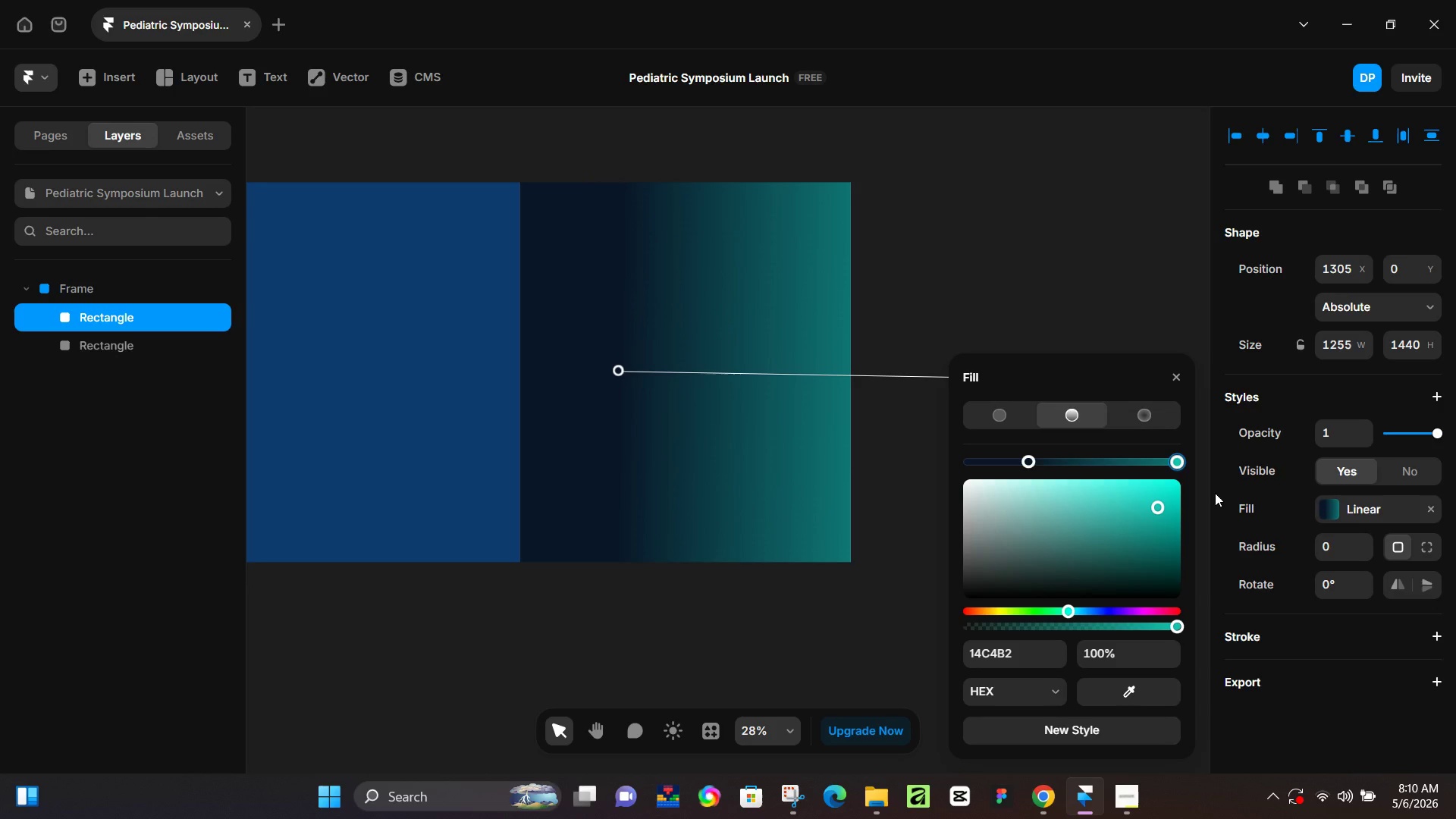 
wait(24.39)
 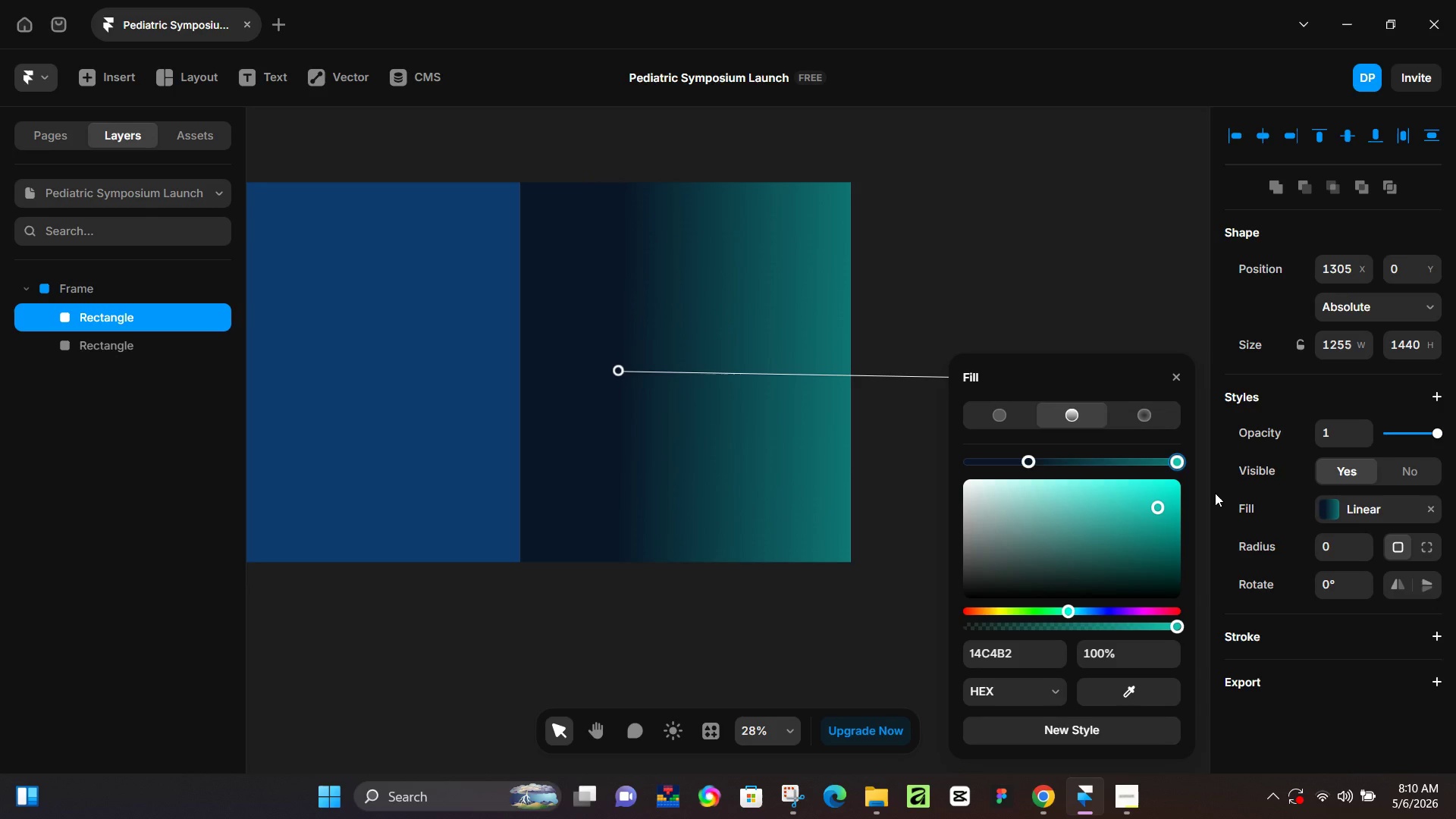 
left_click([1178, 371])
 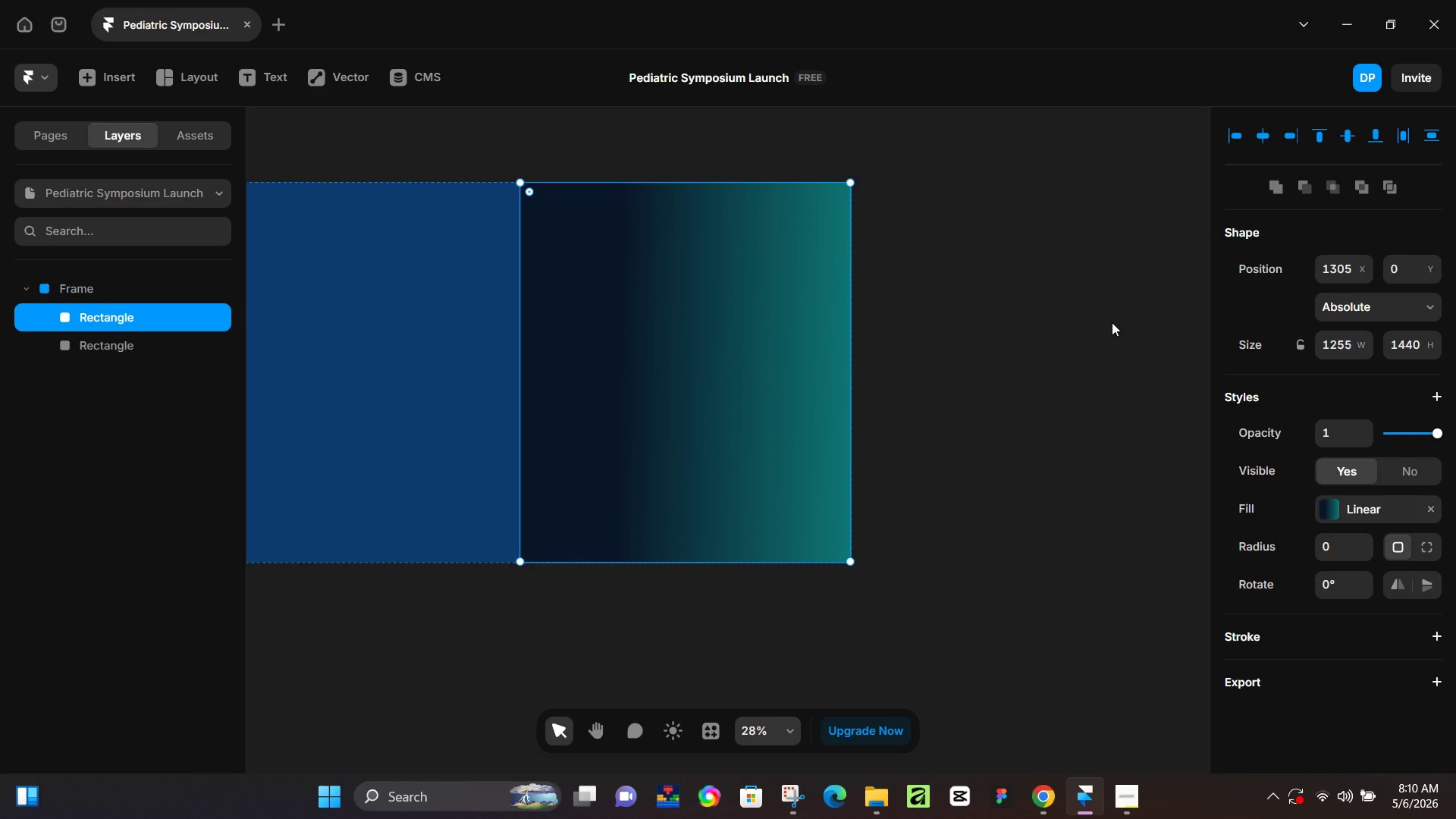 
key(Space)
 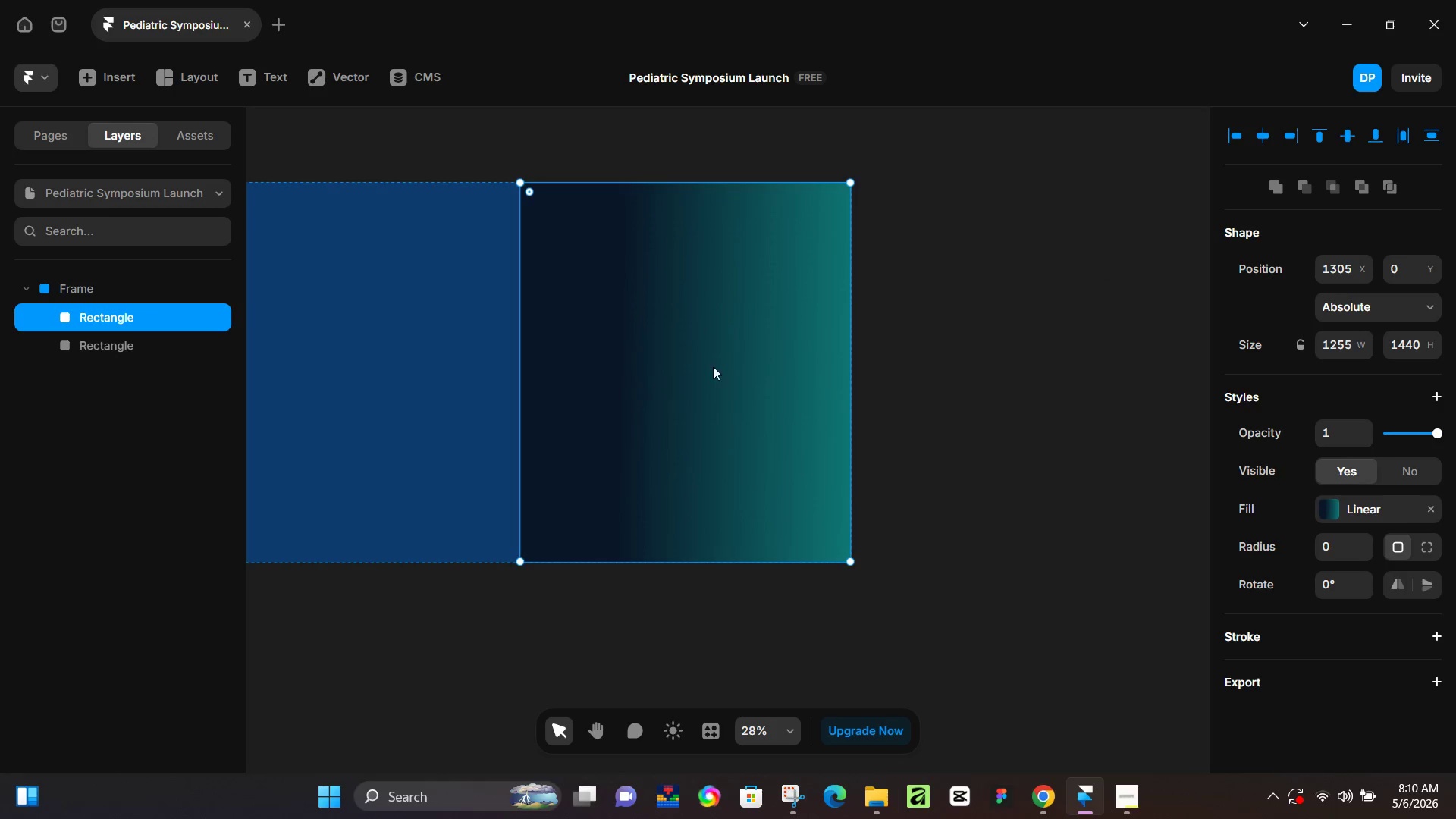 
left_click([728, 364])
 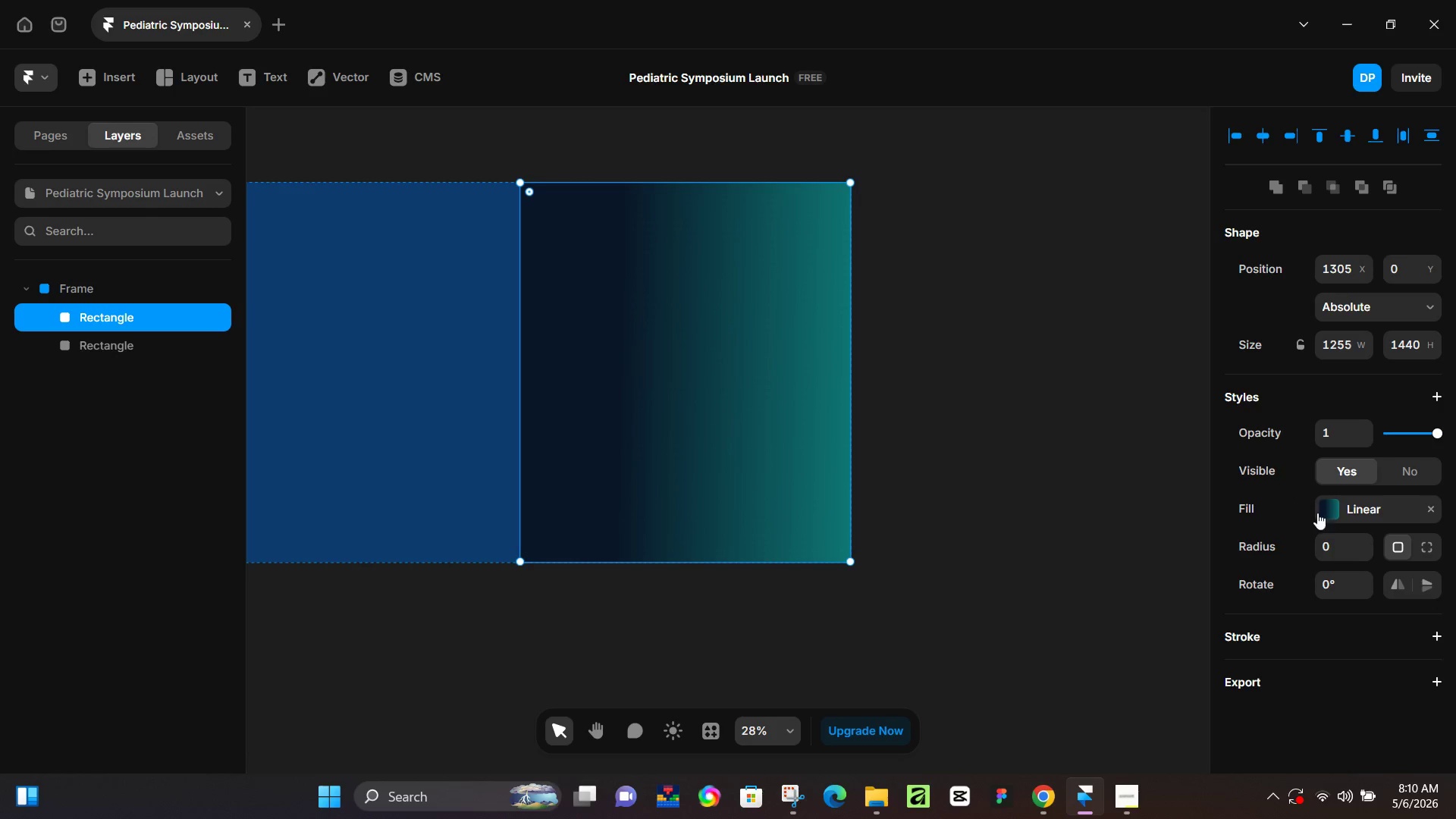 
left_click([1323, 517])
 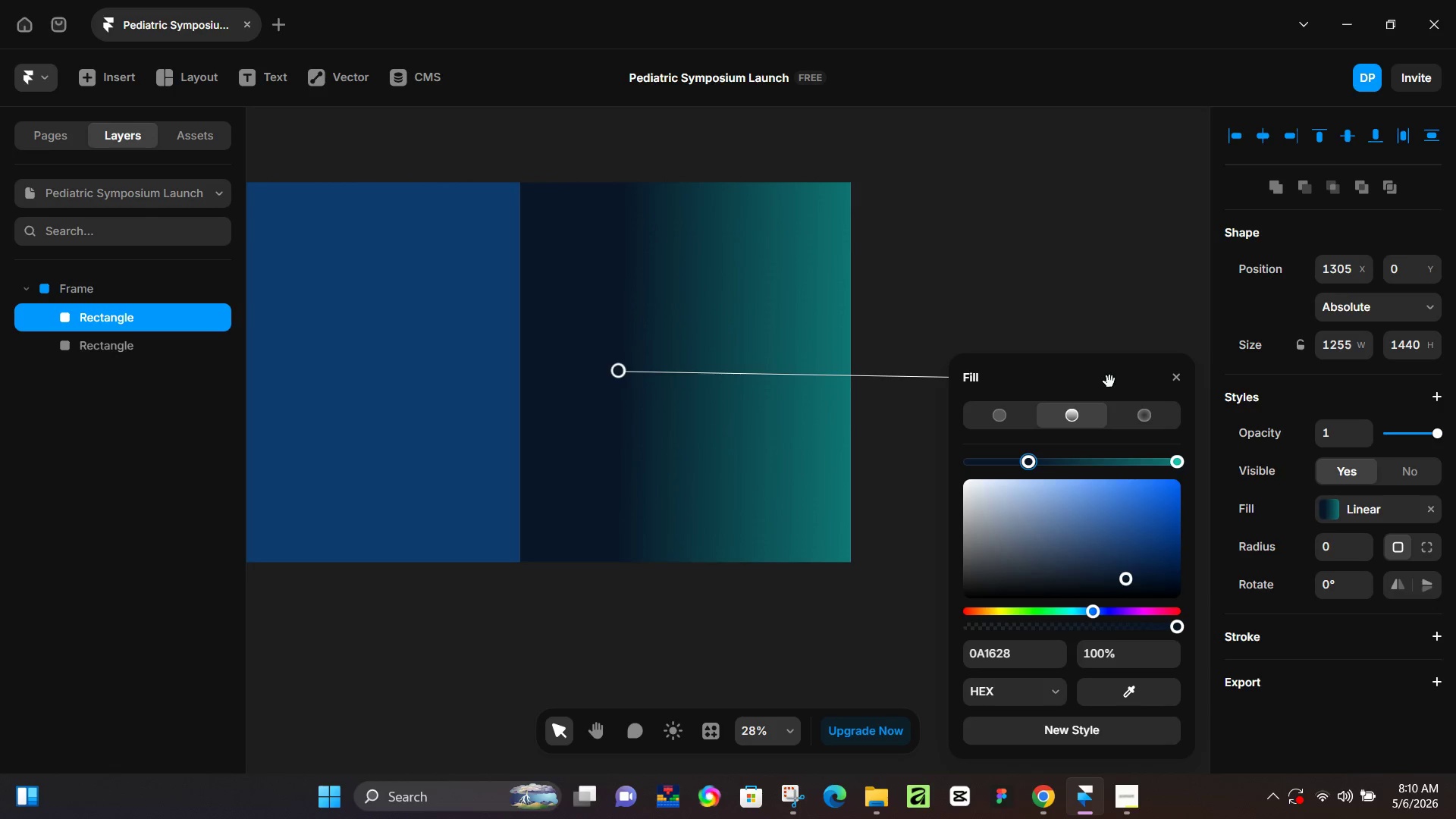 
left_click_drag(start_coordinate=[1109, 381], to_coordinate=[595, 390])
 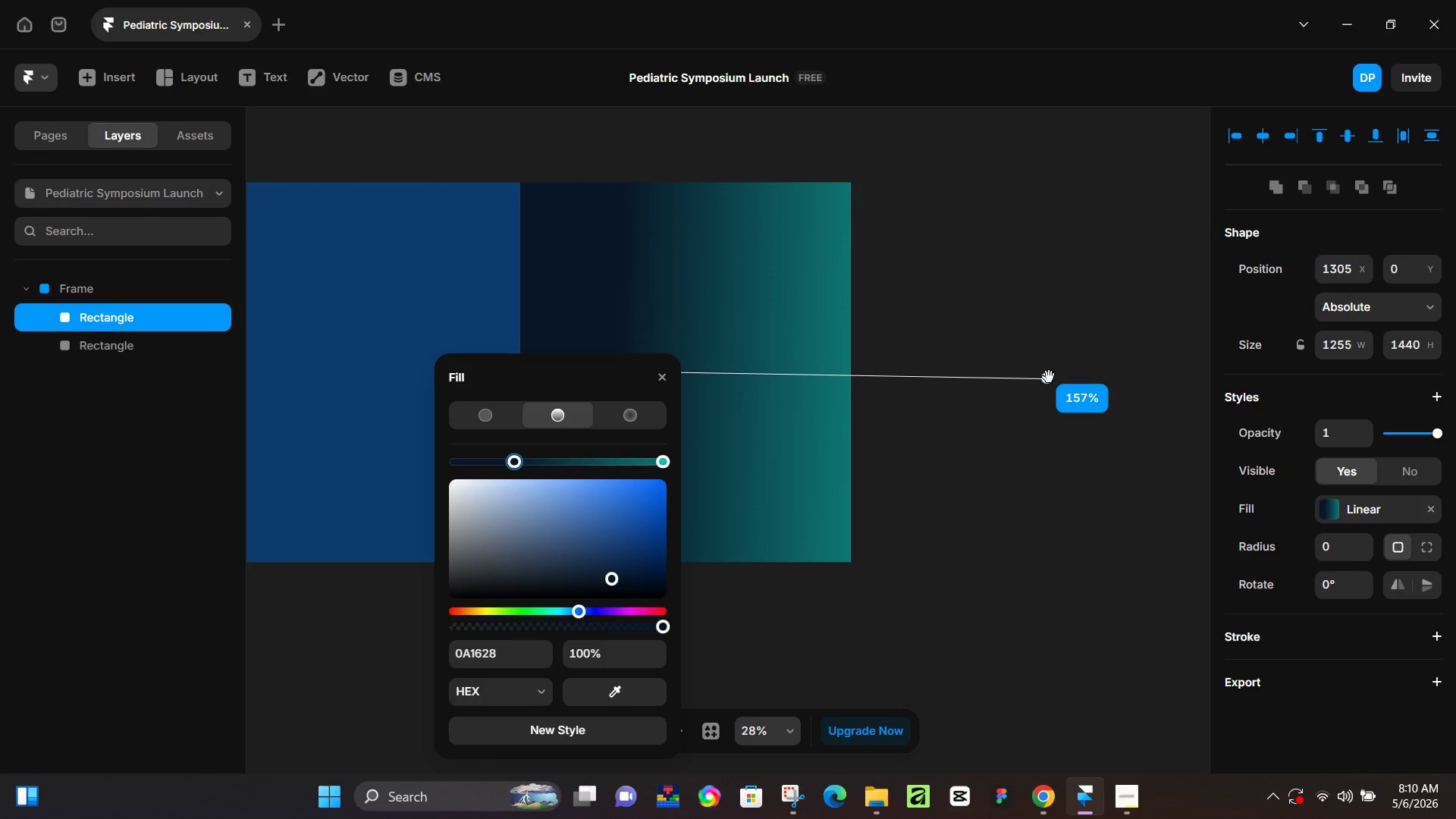 
left_click_drag(start_coordinate=[1049, 377], to_coordinate=[1429, 410])
 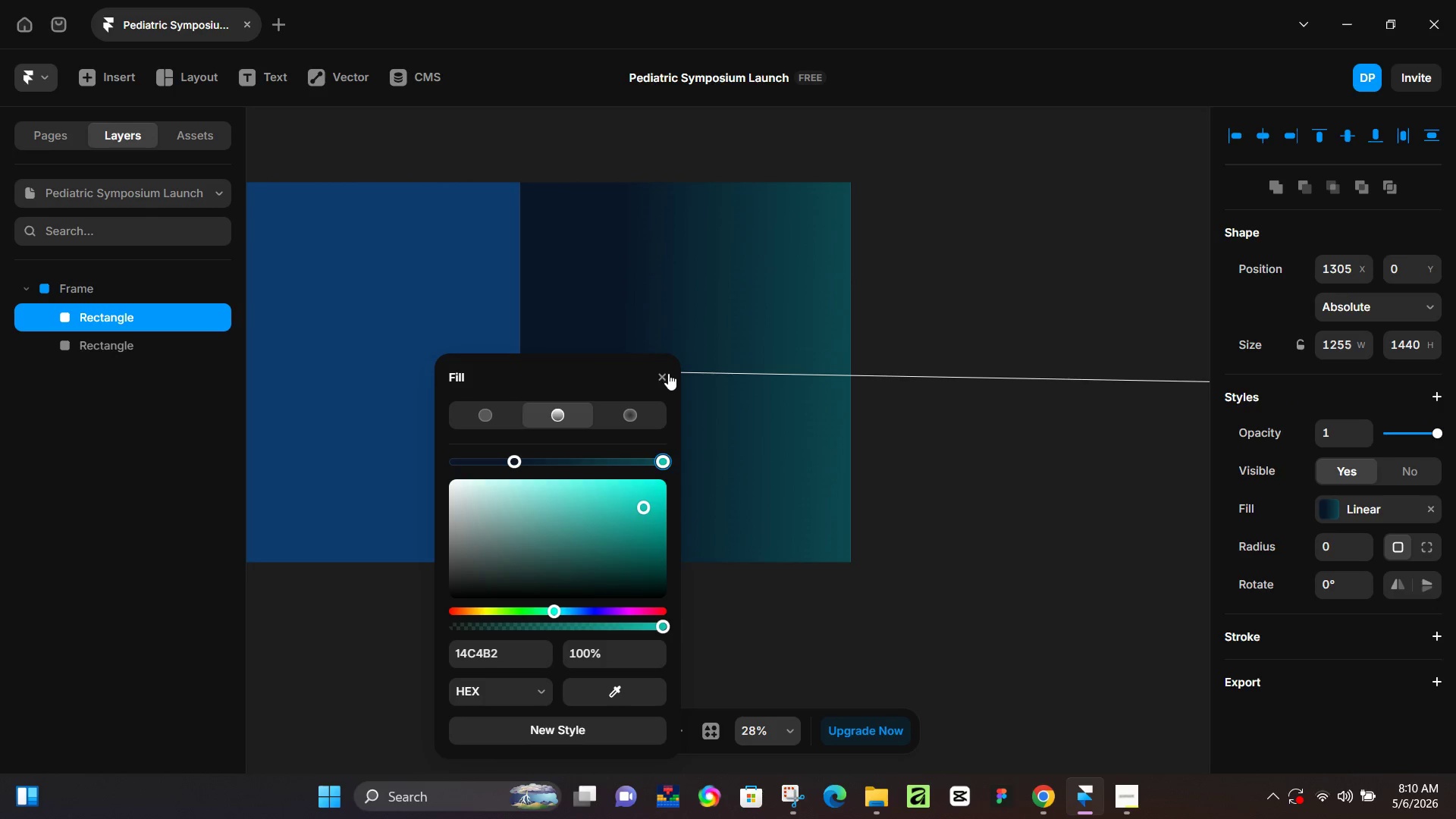 
left_click([664, 376])
 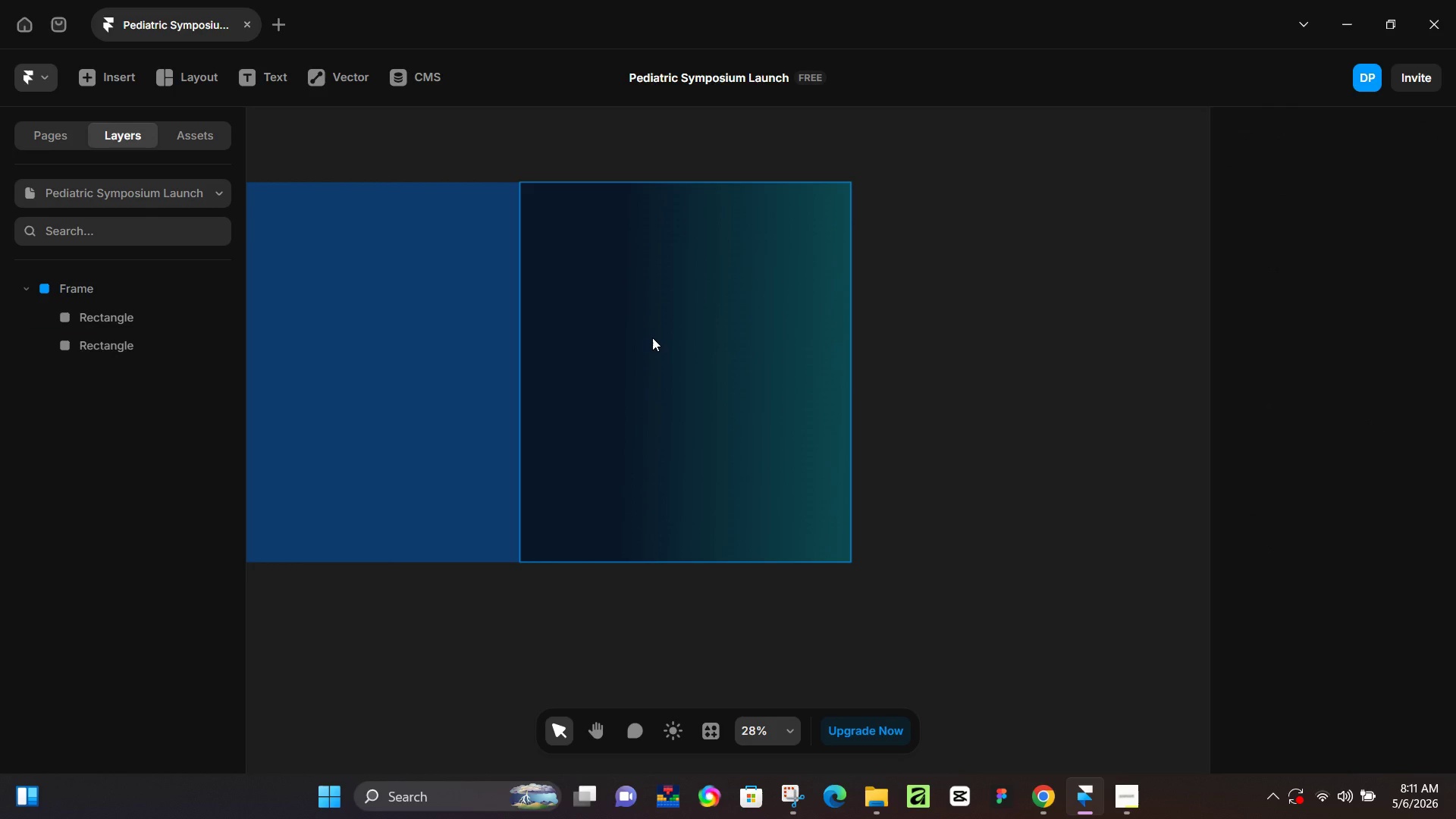 
wait(12.31)
 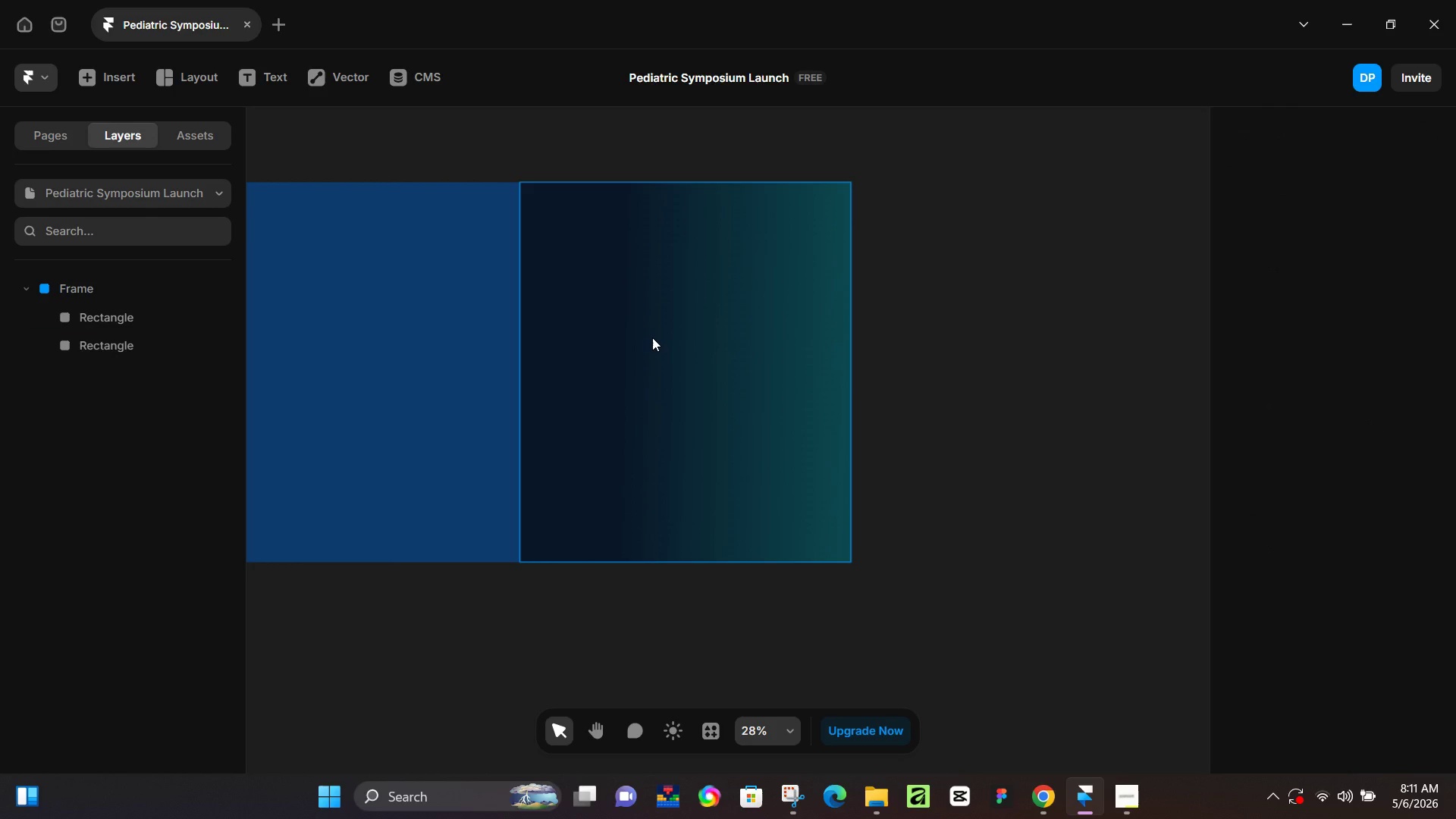 
hold_key(key=Space, duration=1.08)
 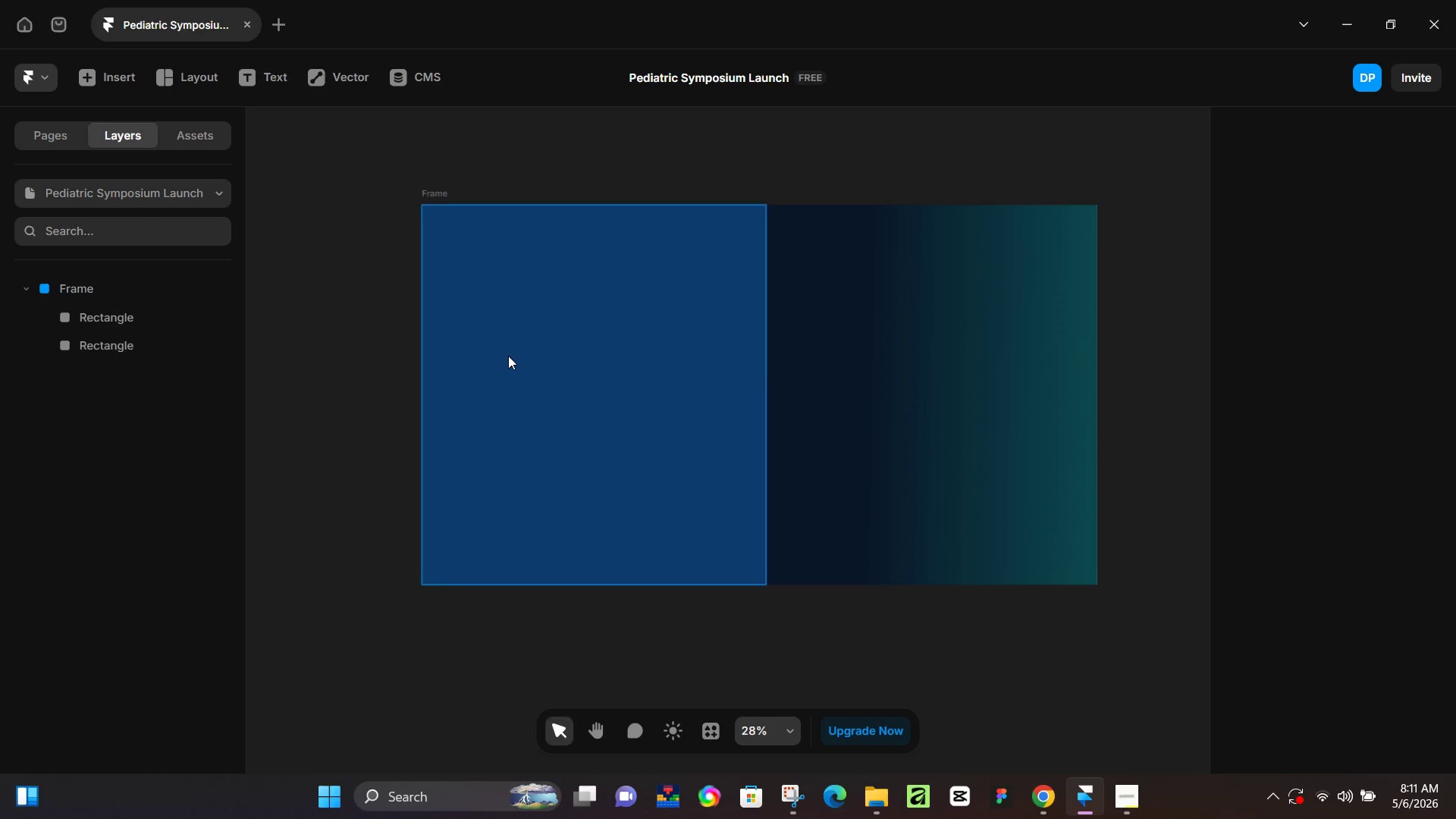 
left_click_drag(start_coordinate=[421, 632], to_coordinate=[668, 654])
 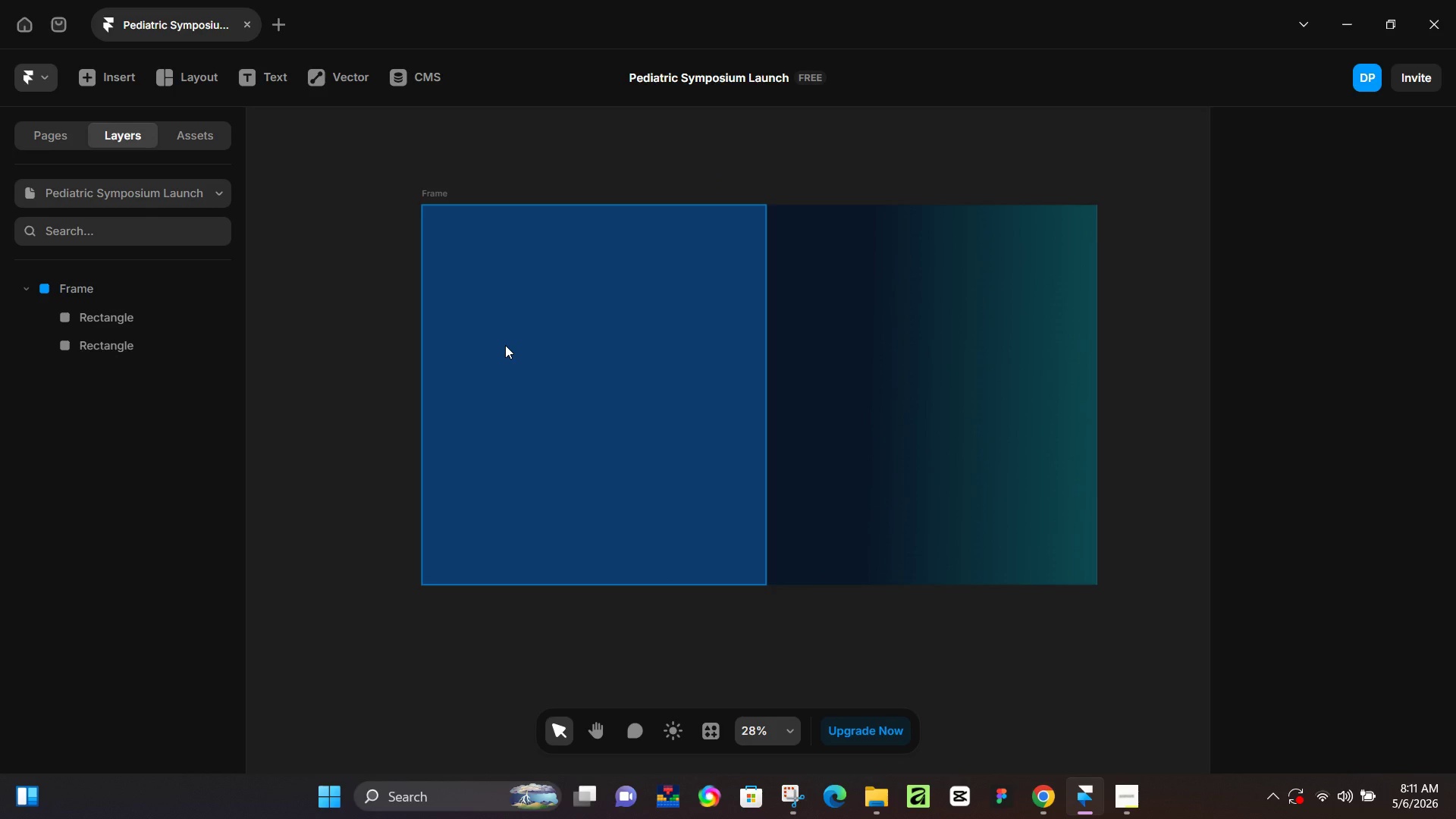 
key(T)
 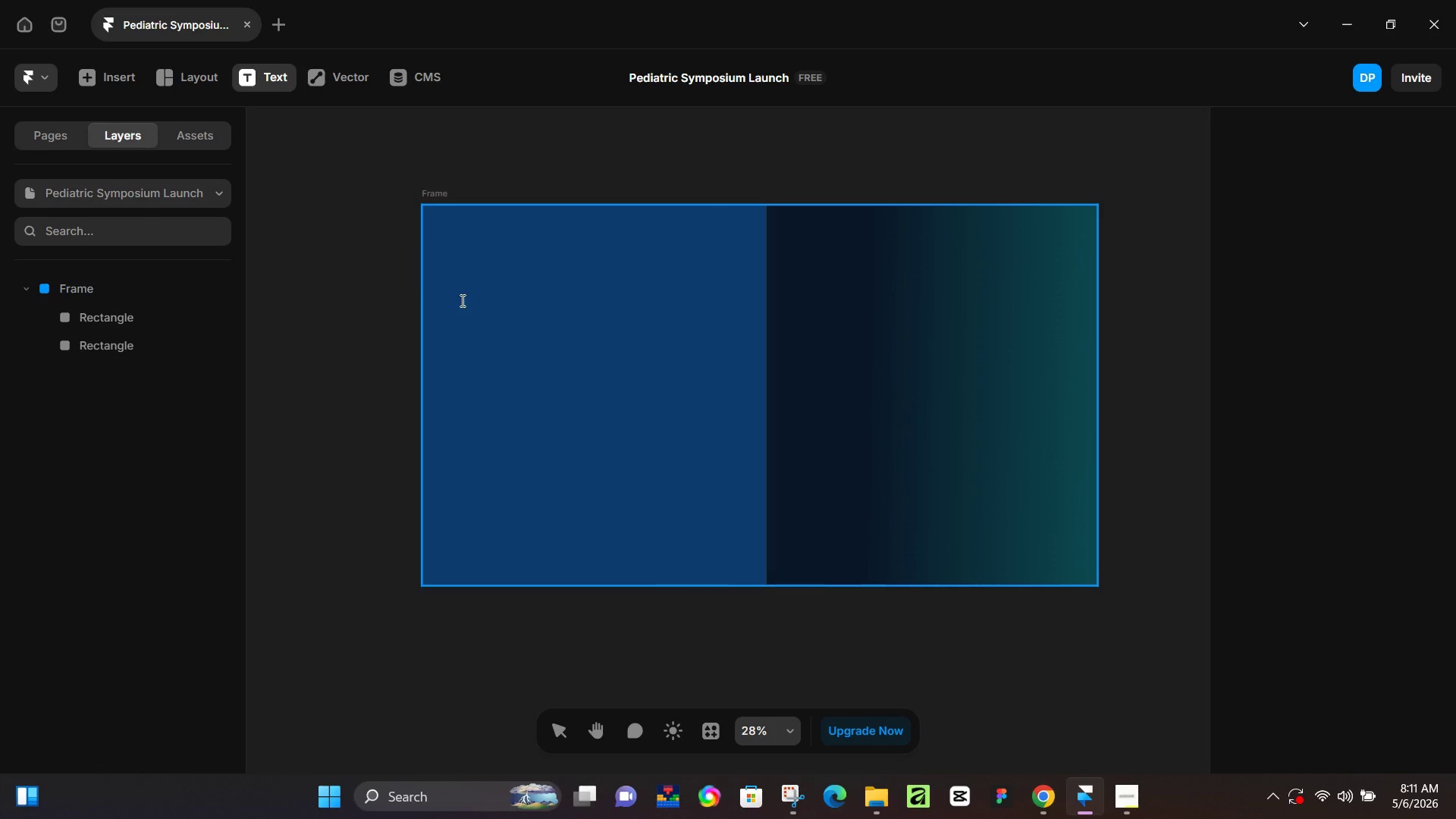 
left_click([461, 300])
 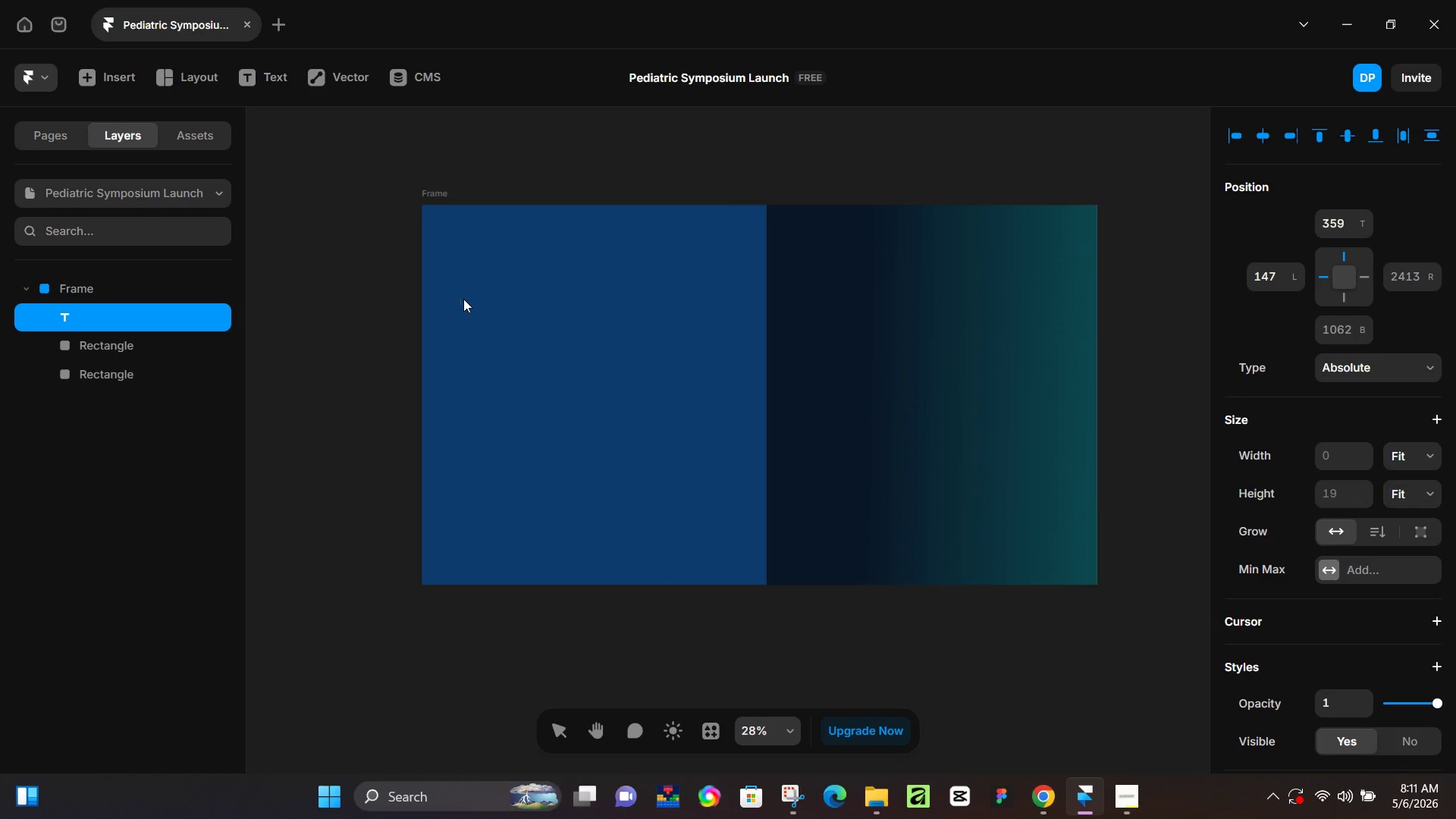 
wait(5.06)
 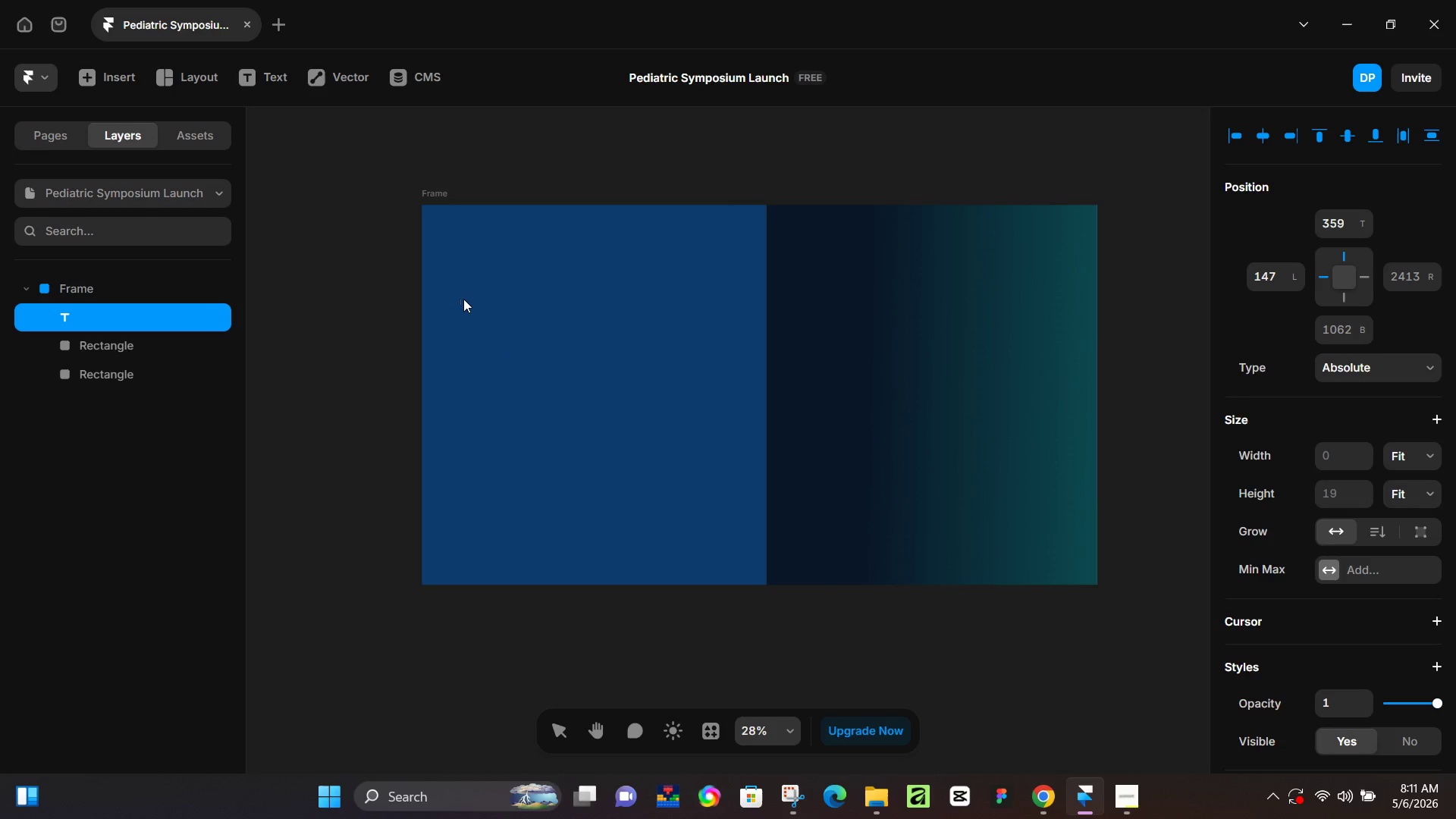 
type(EP)
 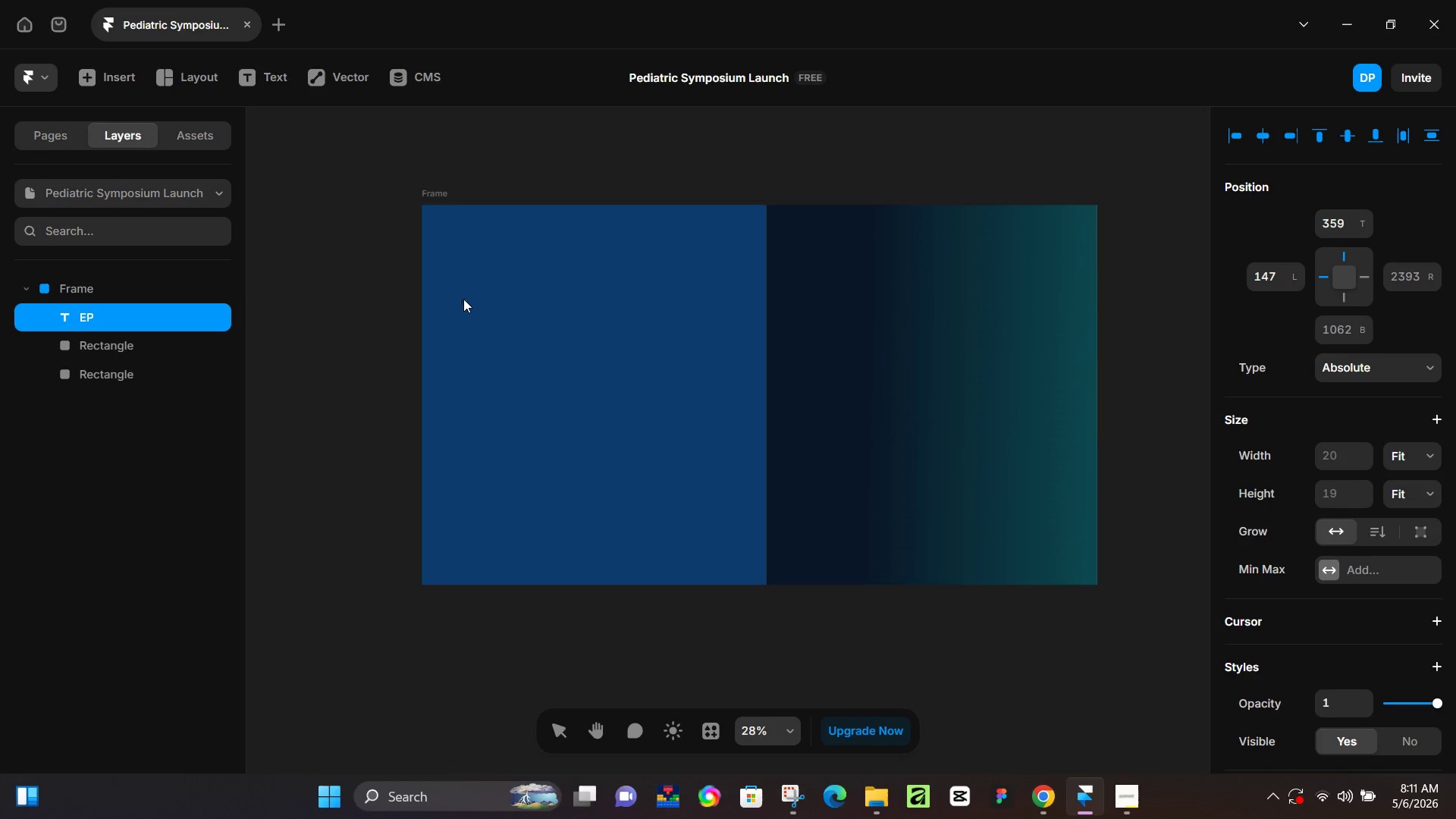 
hold_key(key=ControlLeft, duration=1.14)
scroll: coordinate [488, 312], scroll_direction: up, amount: 3.0
 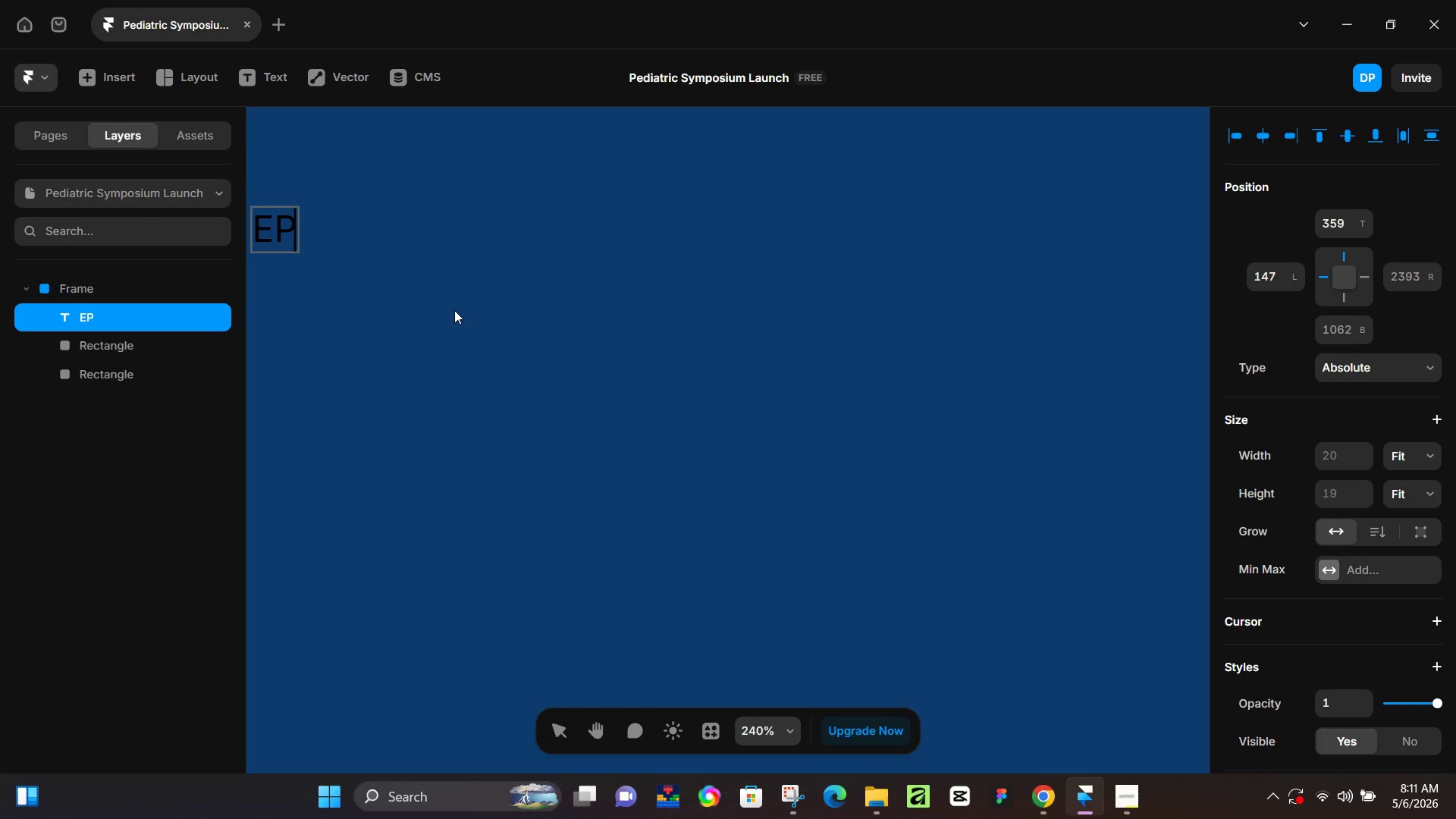 
hold_key(key=ControlLeft, duration=0.62)
scroll: coordinate [454, 310], scroll_direction: down, amount: 1.0
 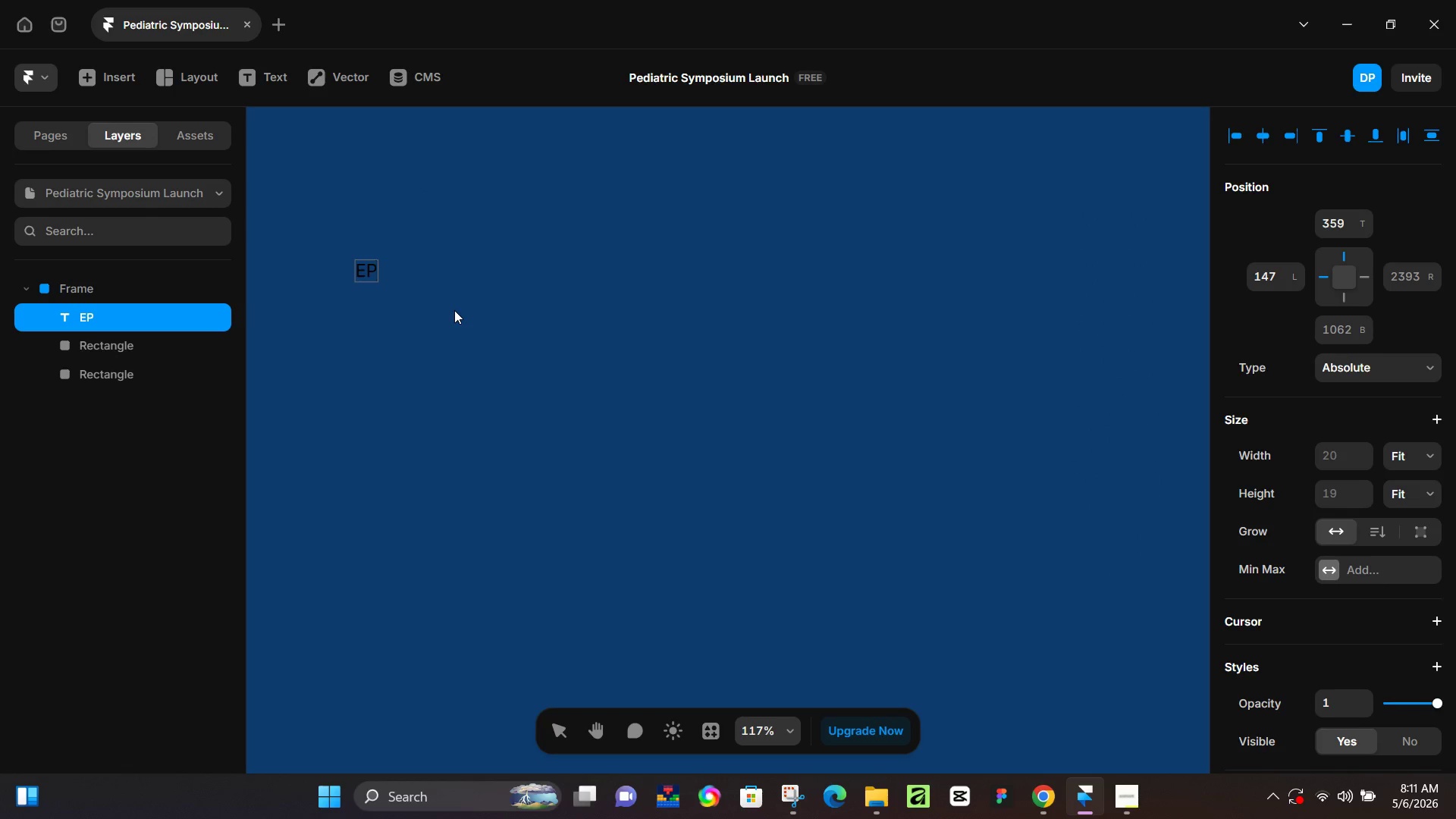 
type( - 01-)
key(Backspace)
type( - )
 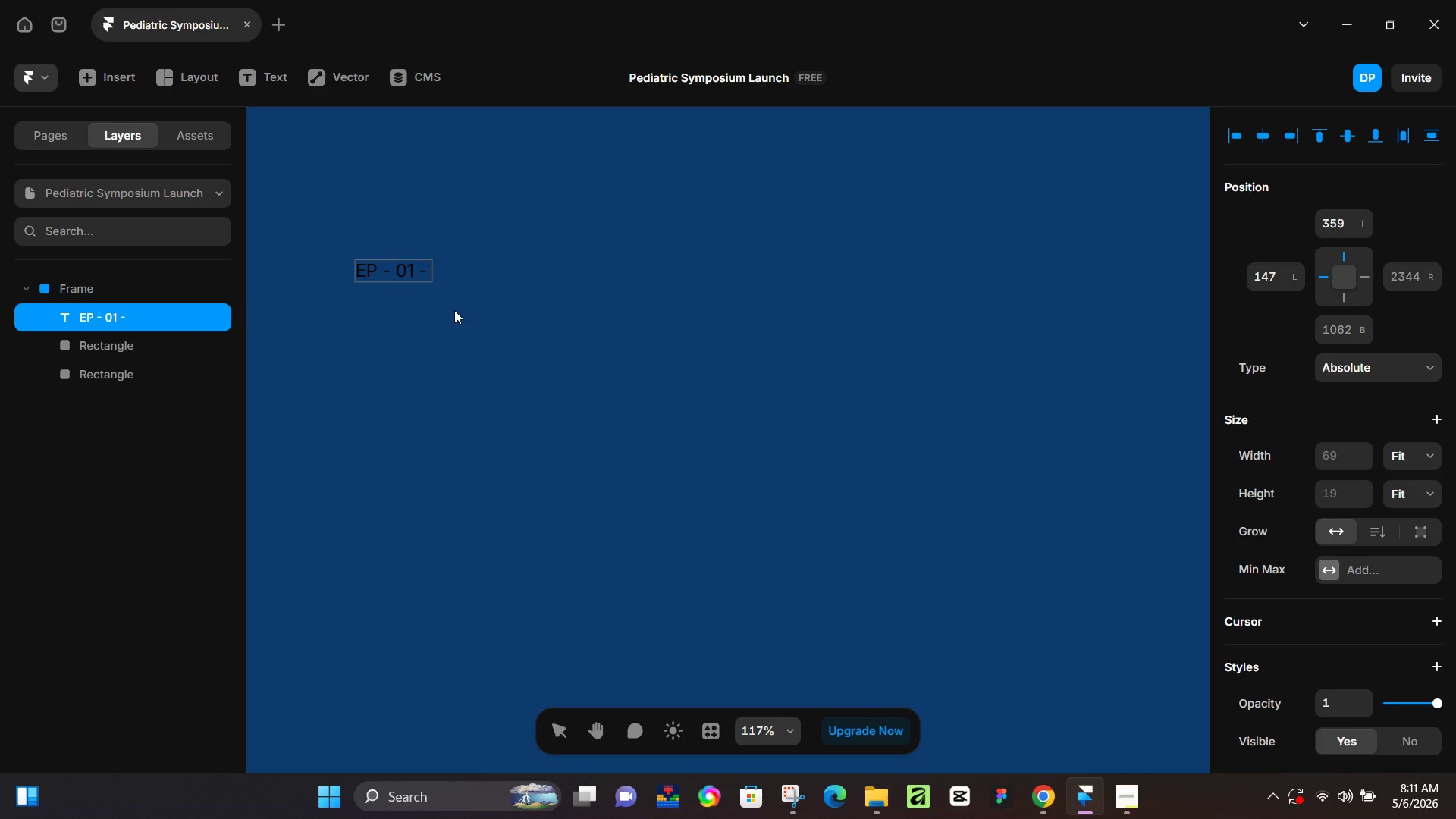 
type(THE CLINIC BLUEPRINT)
 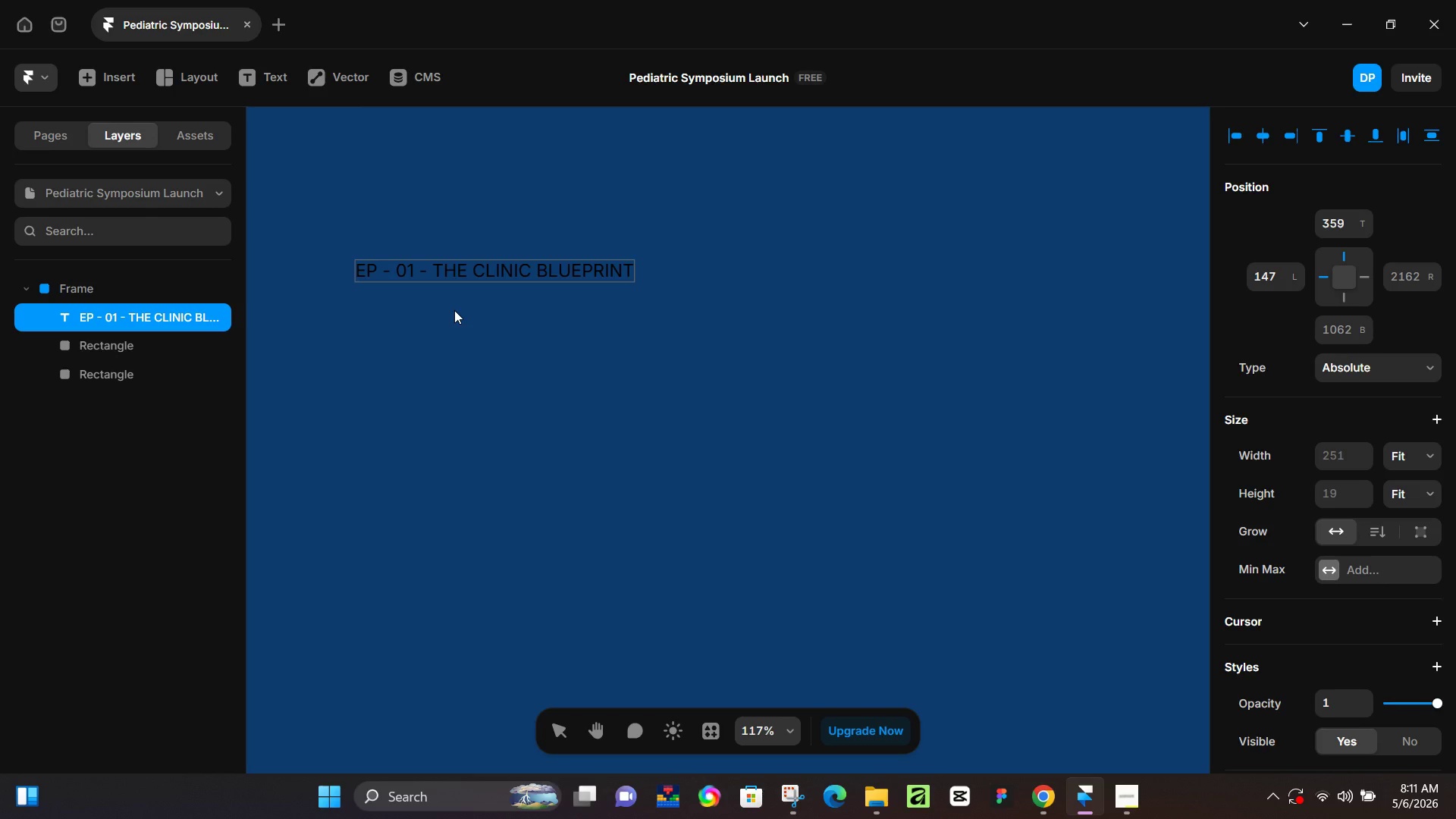 
wait(7.08)
 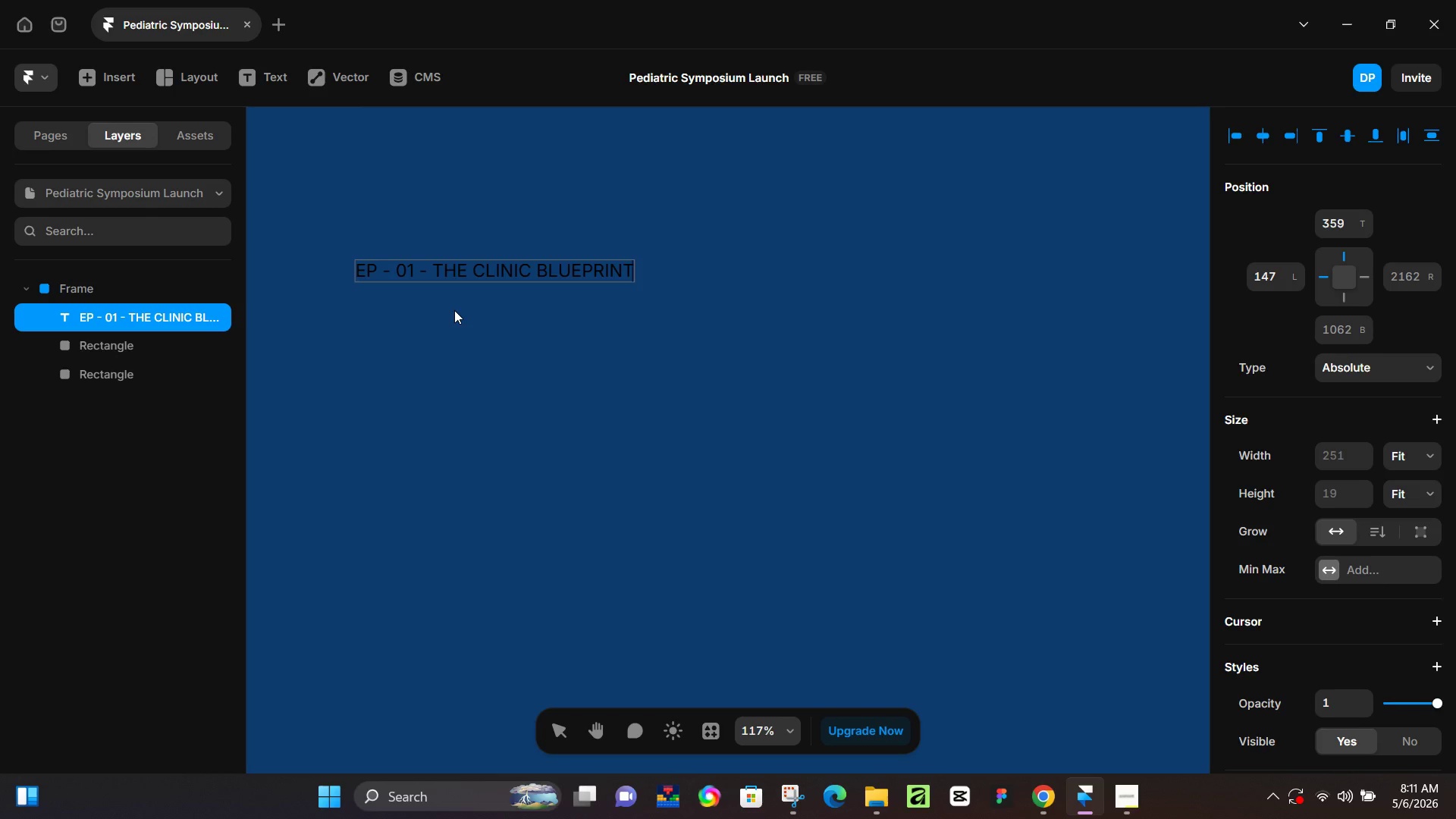 
key(Control+A)
 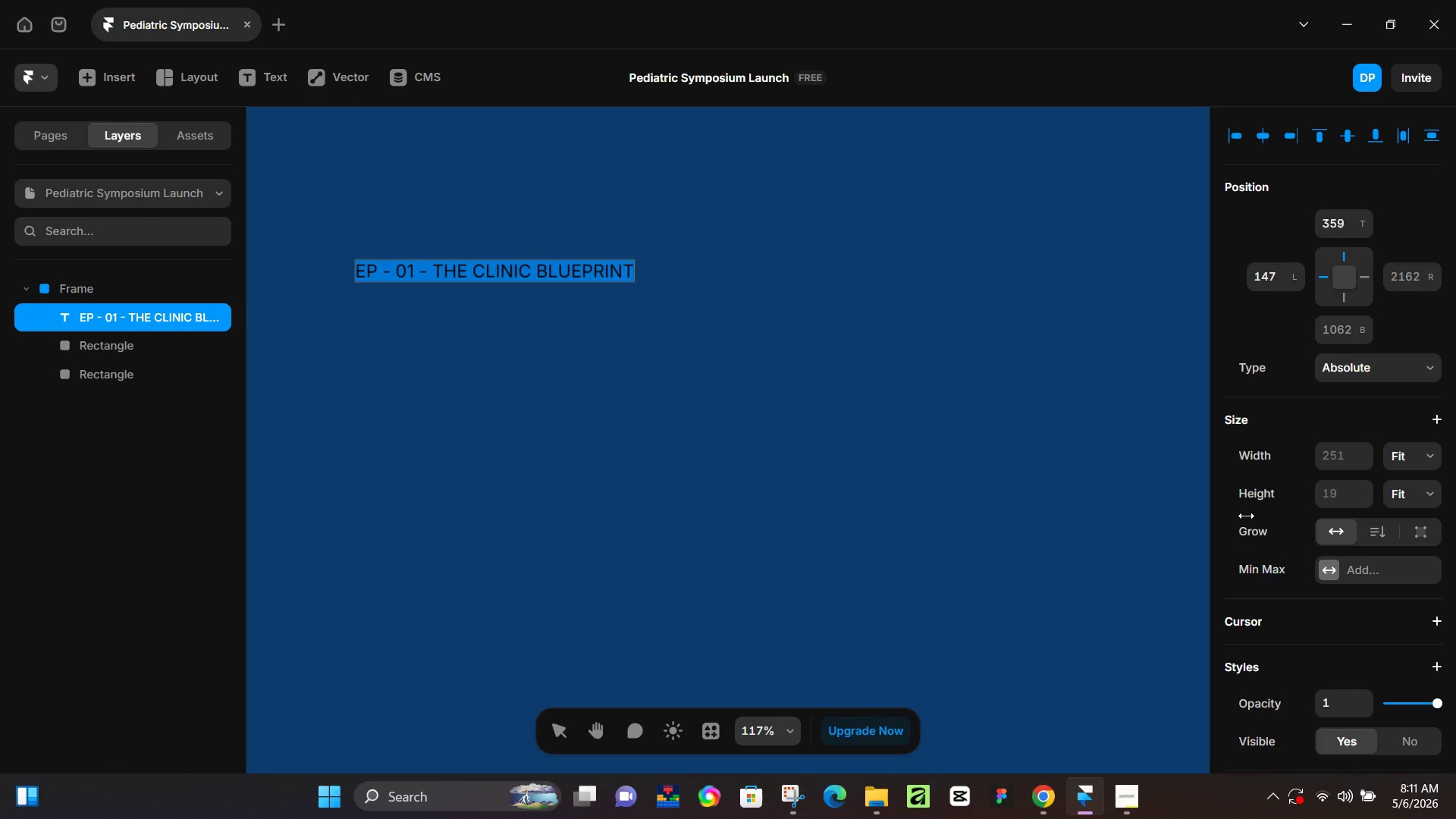 
scroll: coordinate [1282, 653], scroll_direction: down, amount: 2.0
 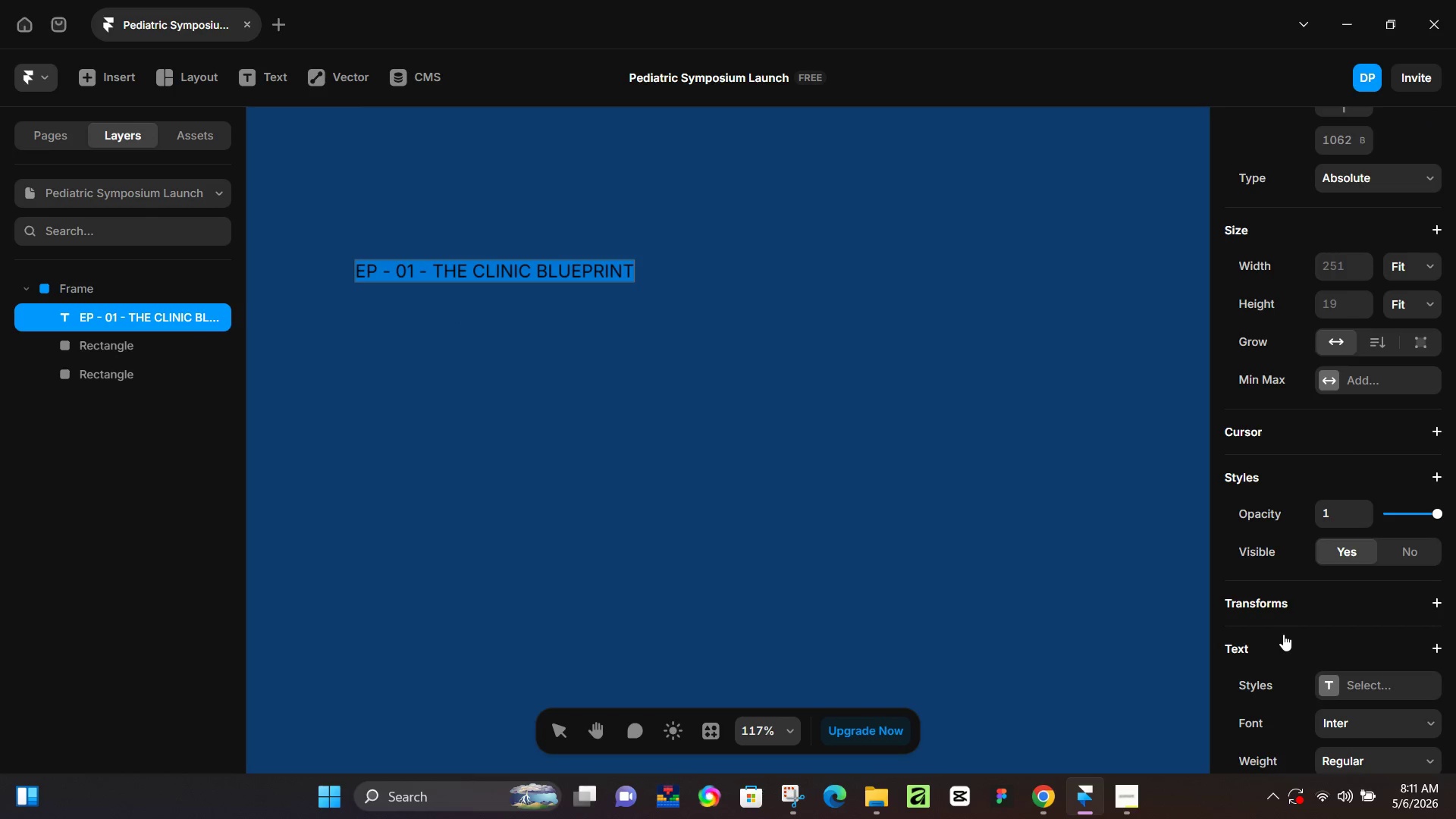 
key(Control+B)
 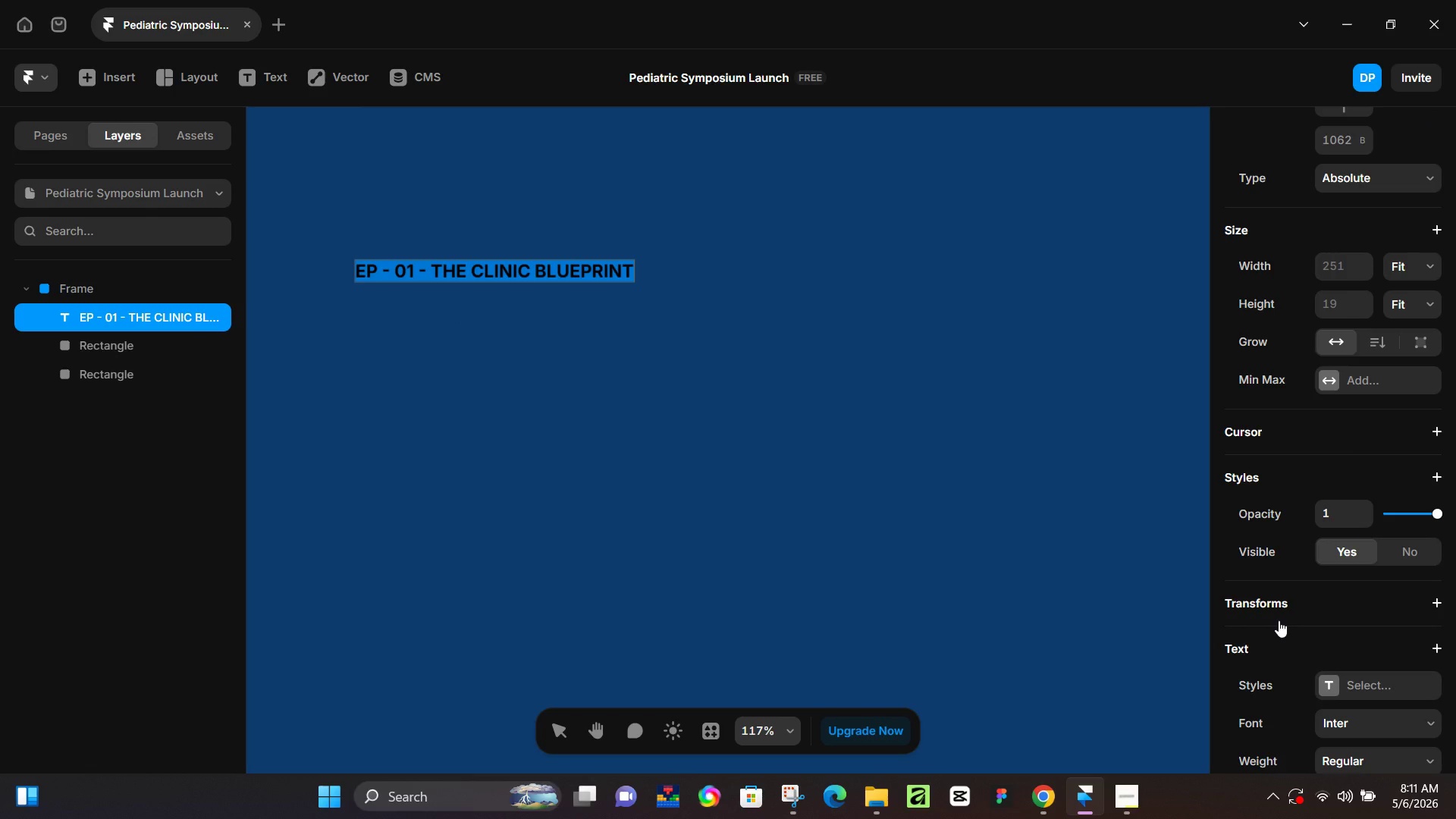 
key(Control+B)
 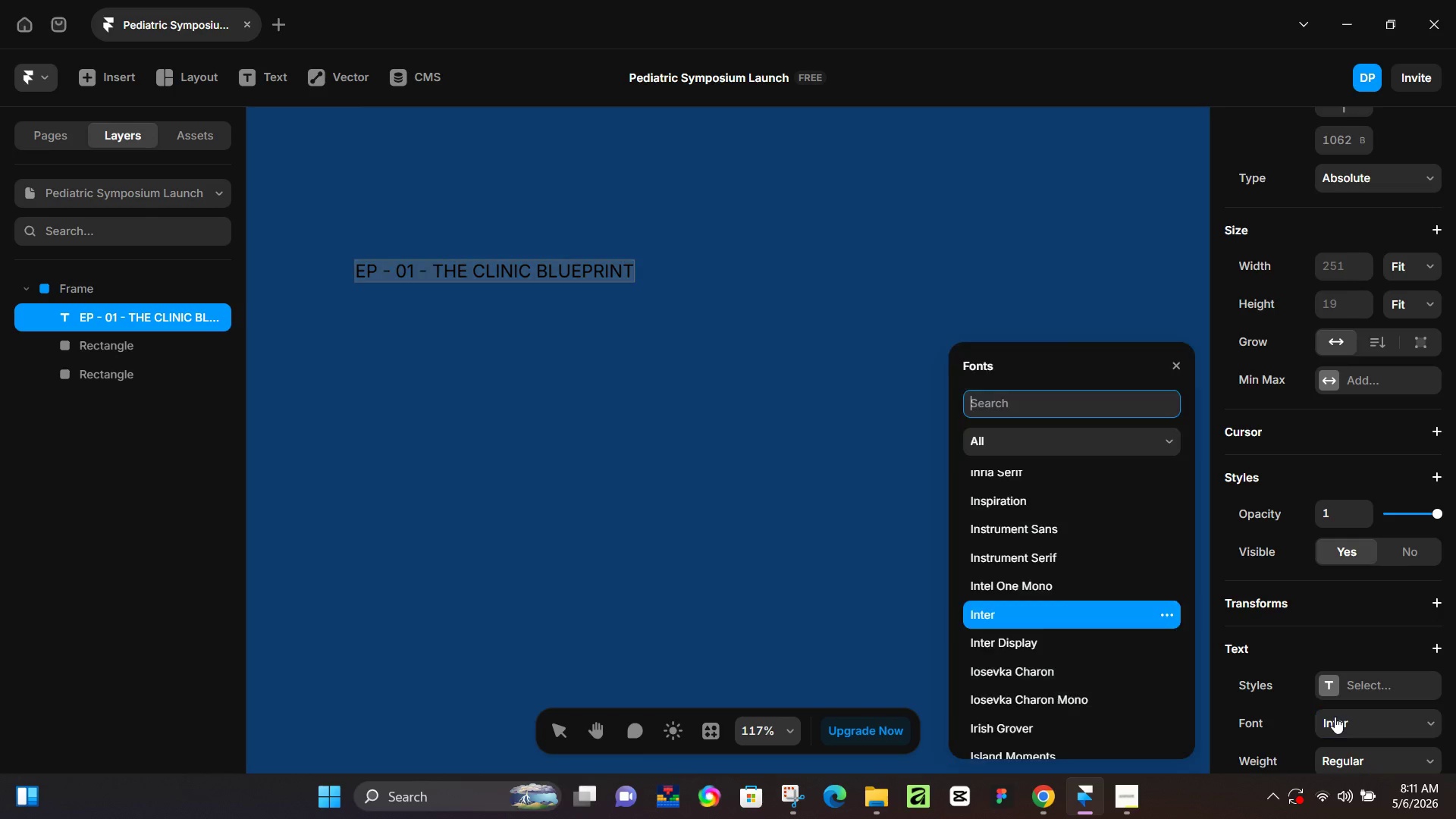 
double_click([1335, 717])
 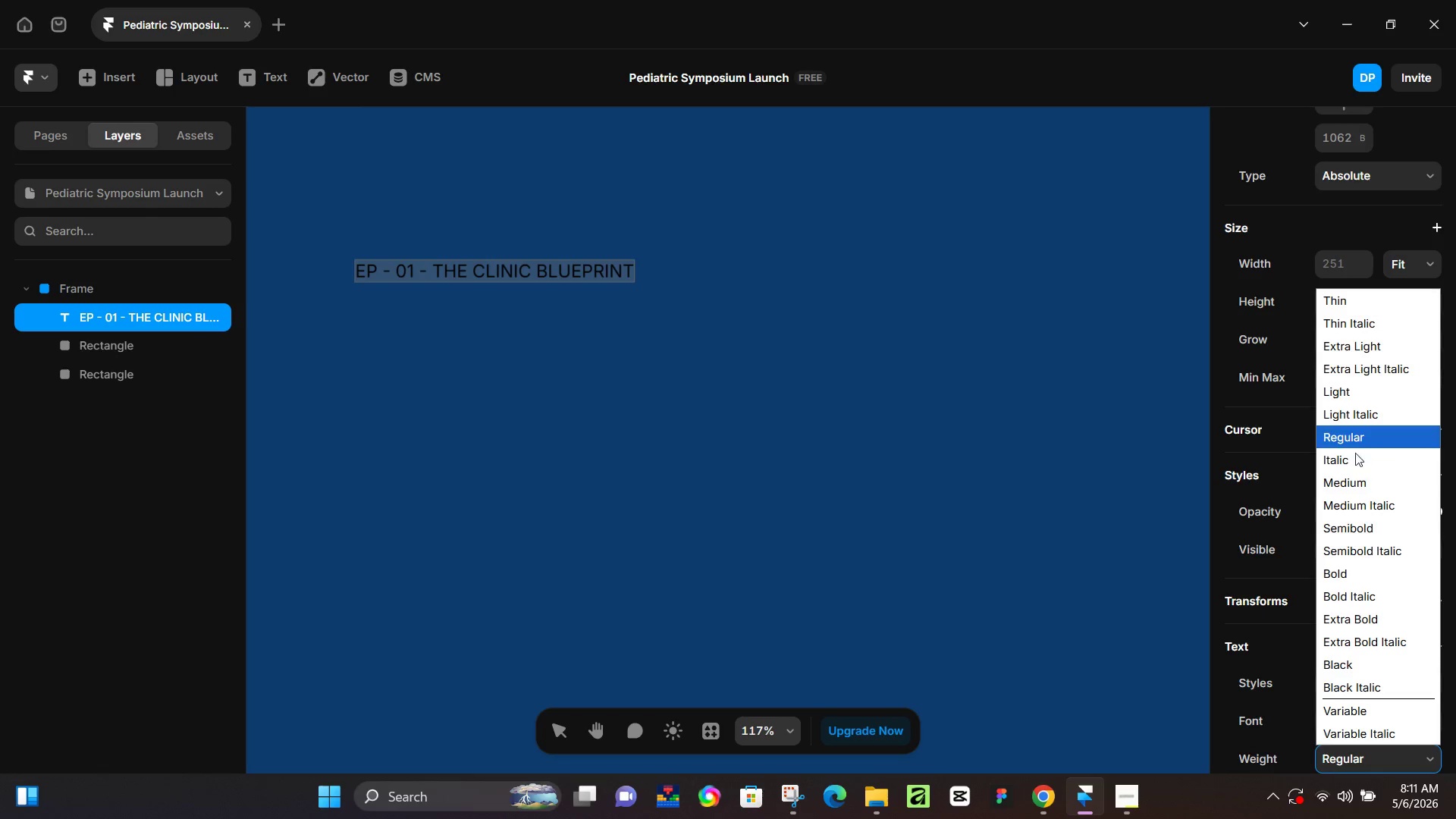 
left_click([1353, 487])
 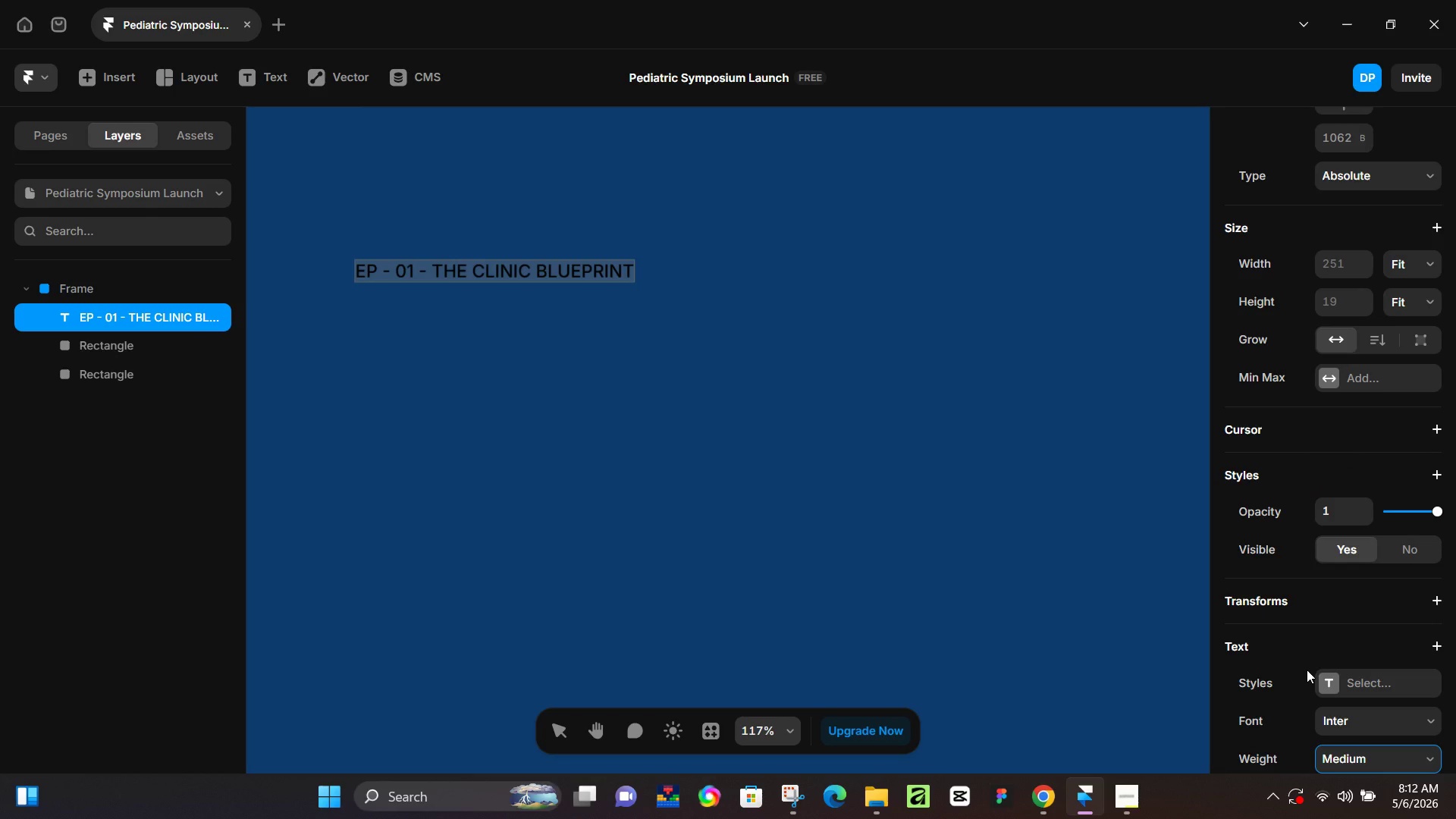 
wait(5.09)
 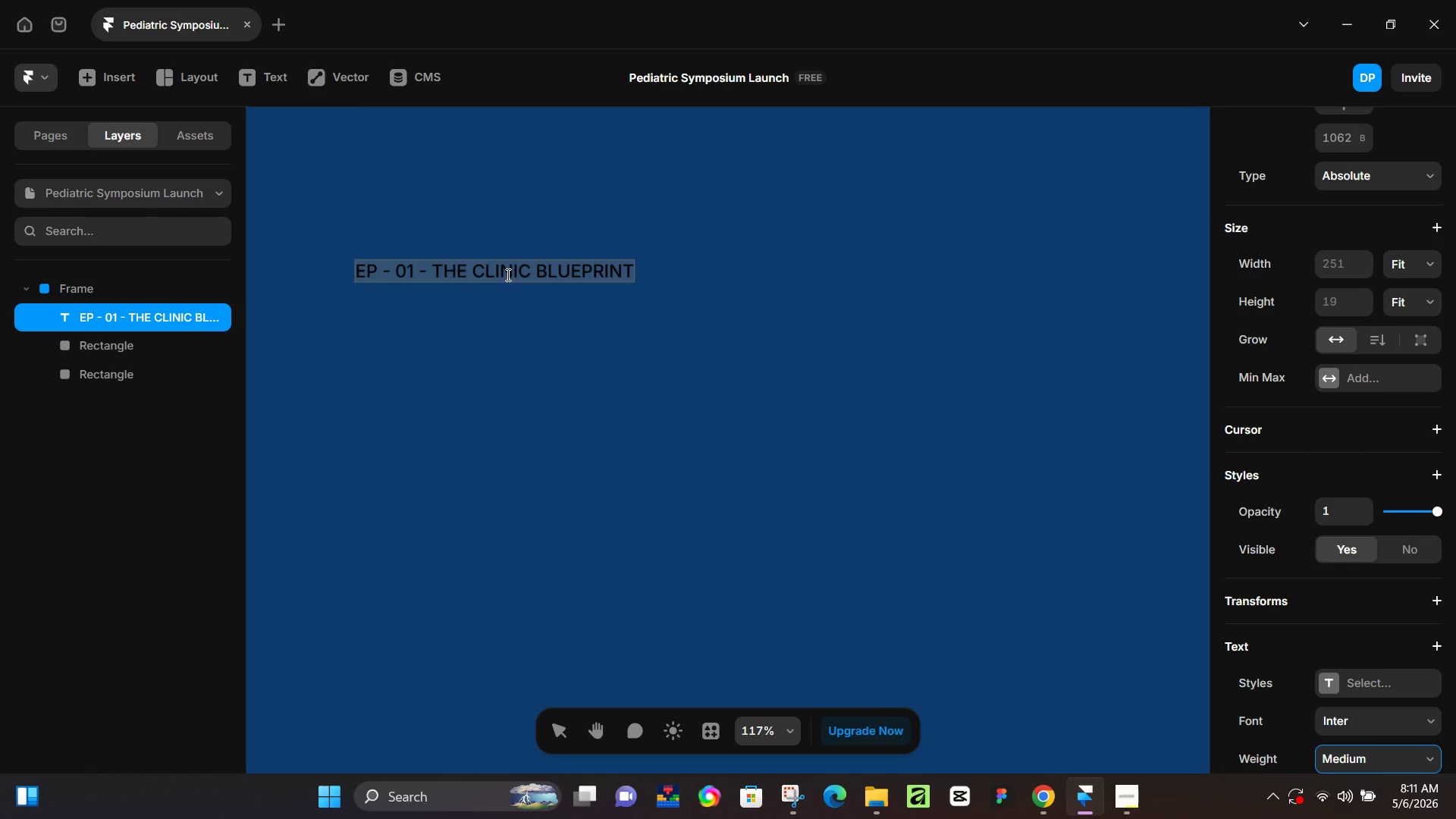 
scroll: coordinate [1329, 692], scroll_direction: down, amount: 2.0
 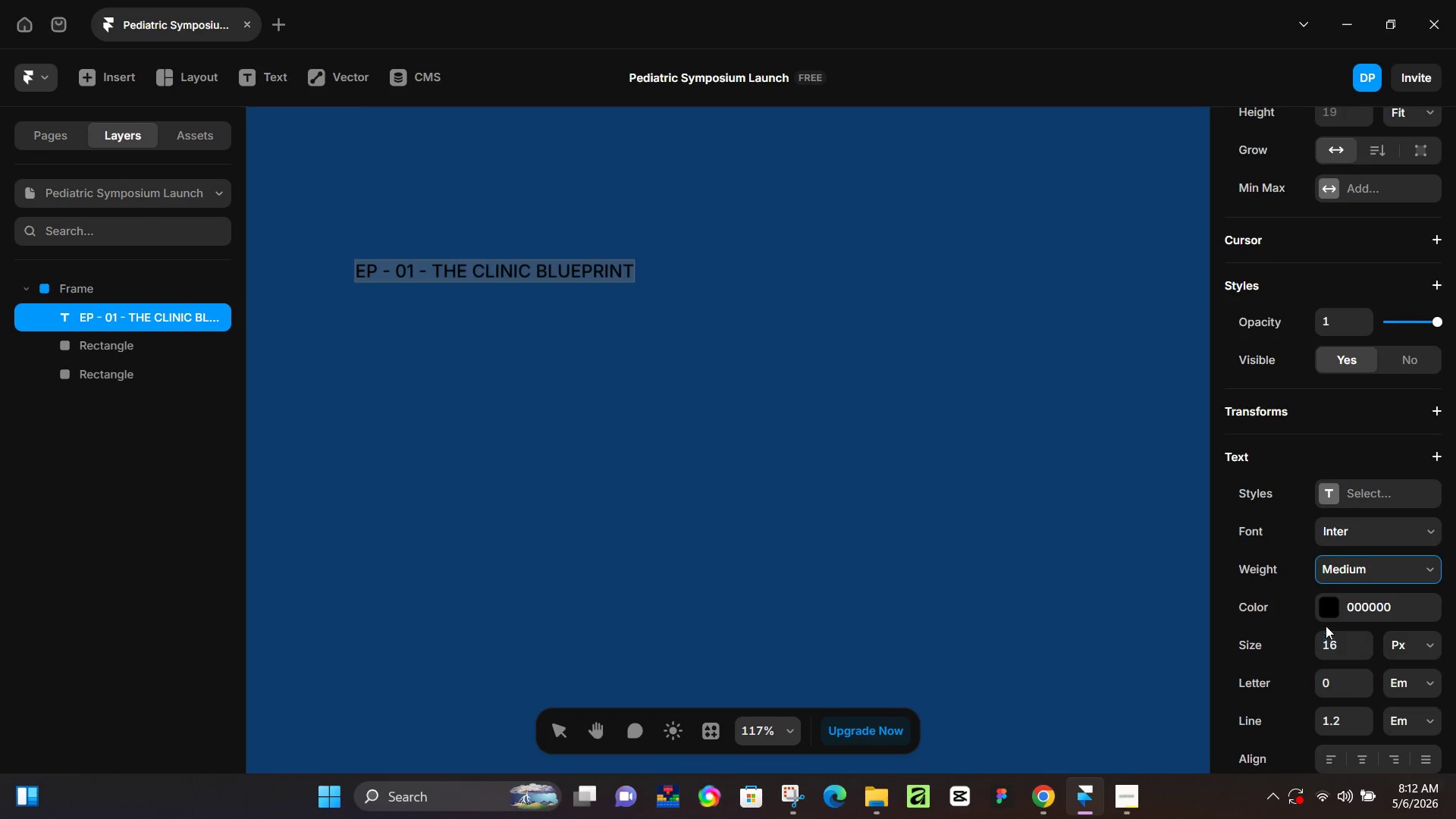 
left_click([1328, 620])
 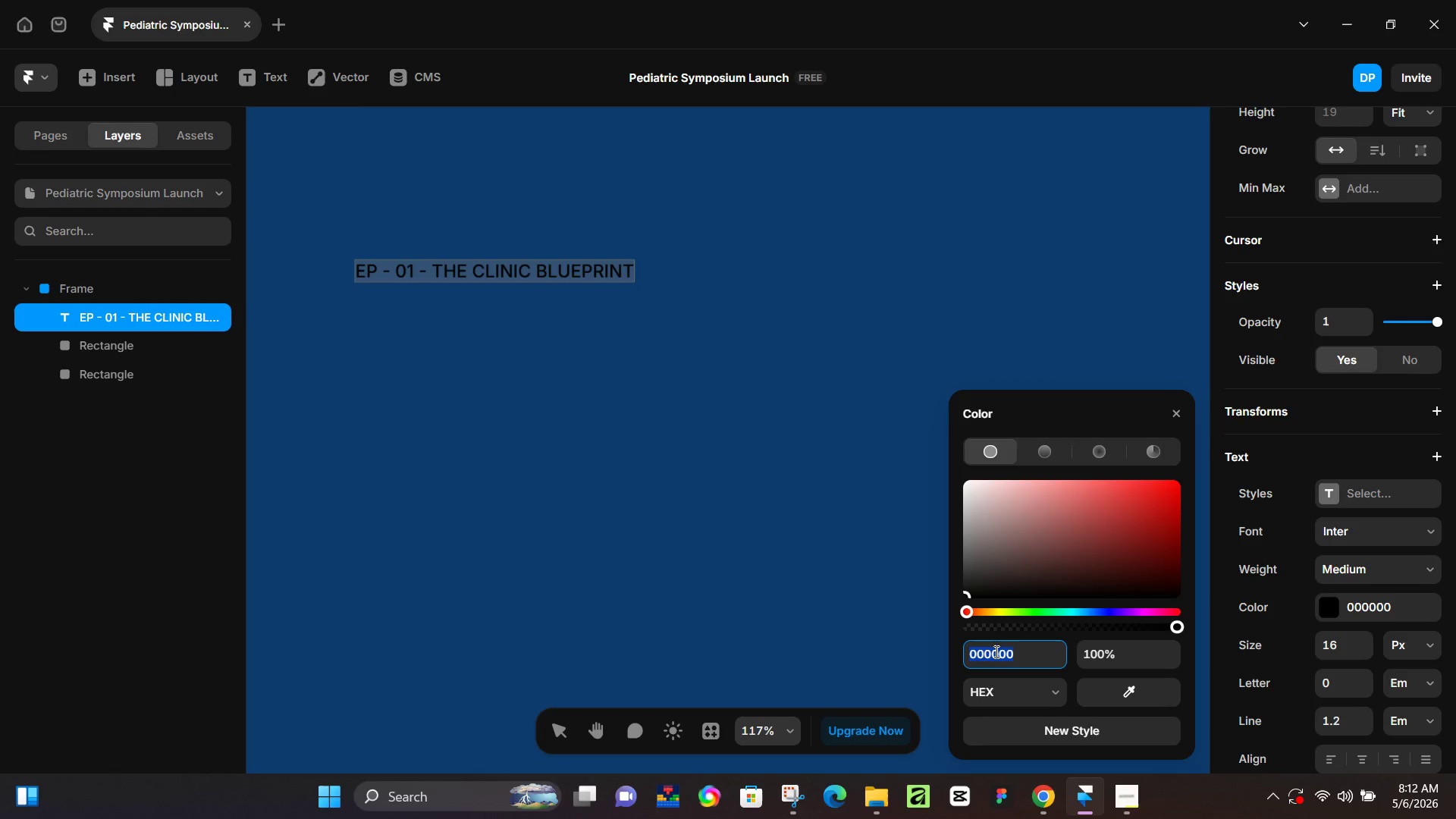 
wait(5.66)
 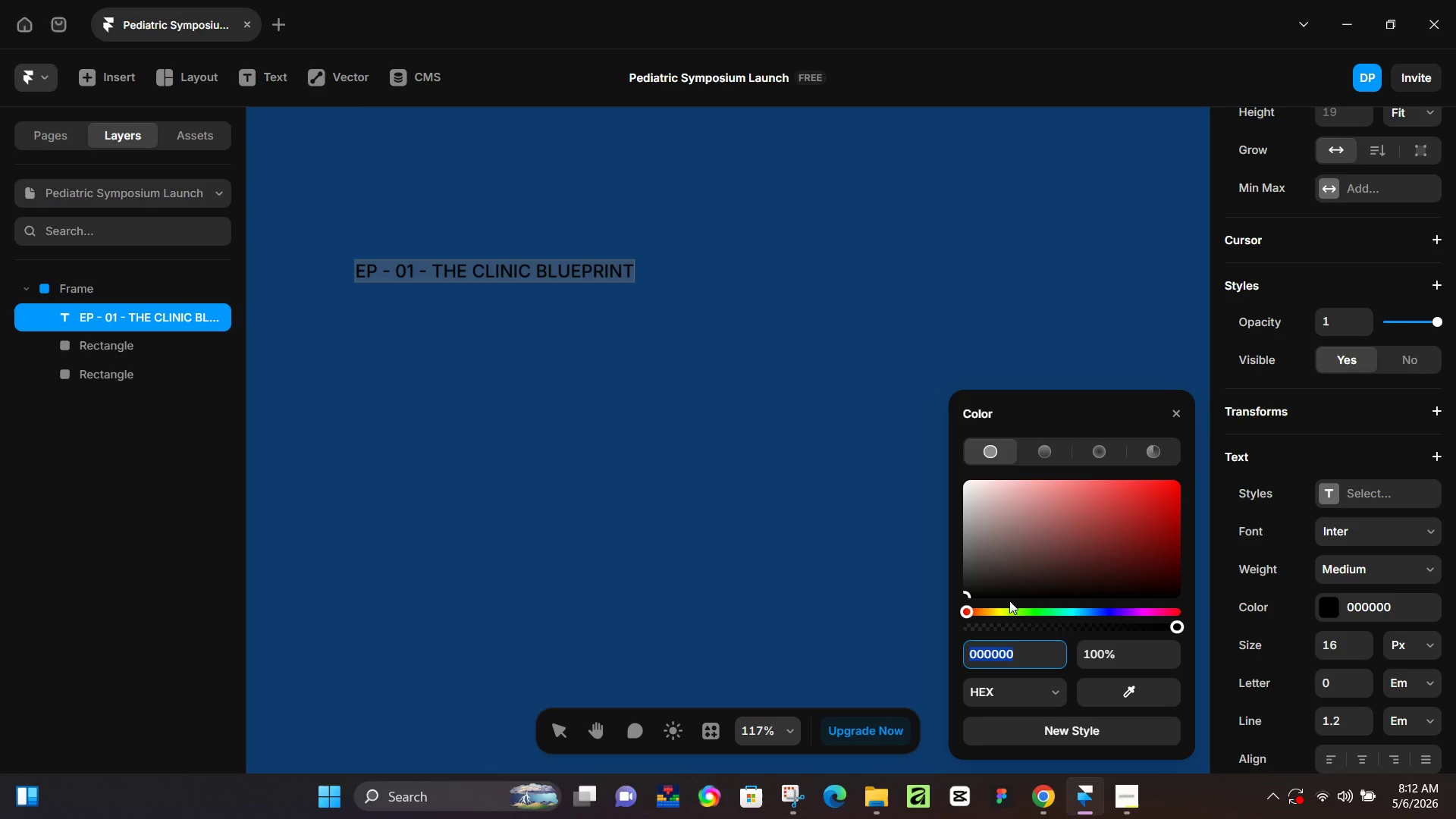 
type(14c4b2)
key(NumpadEnter)
 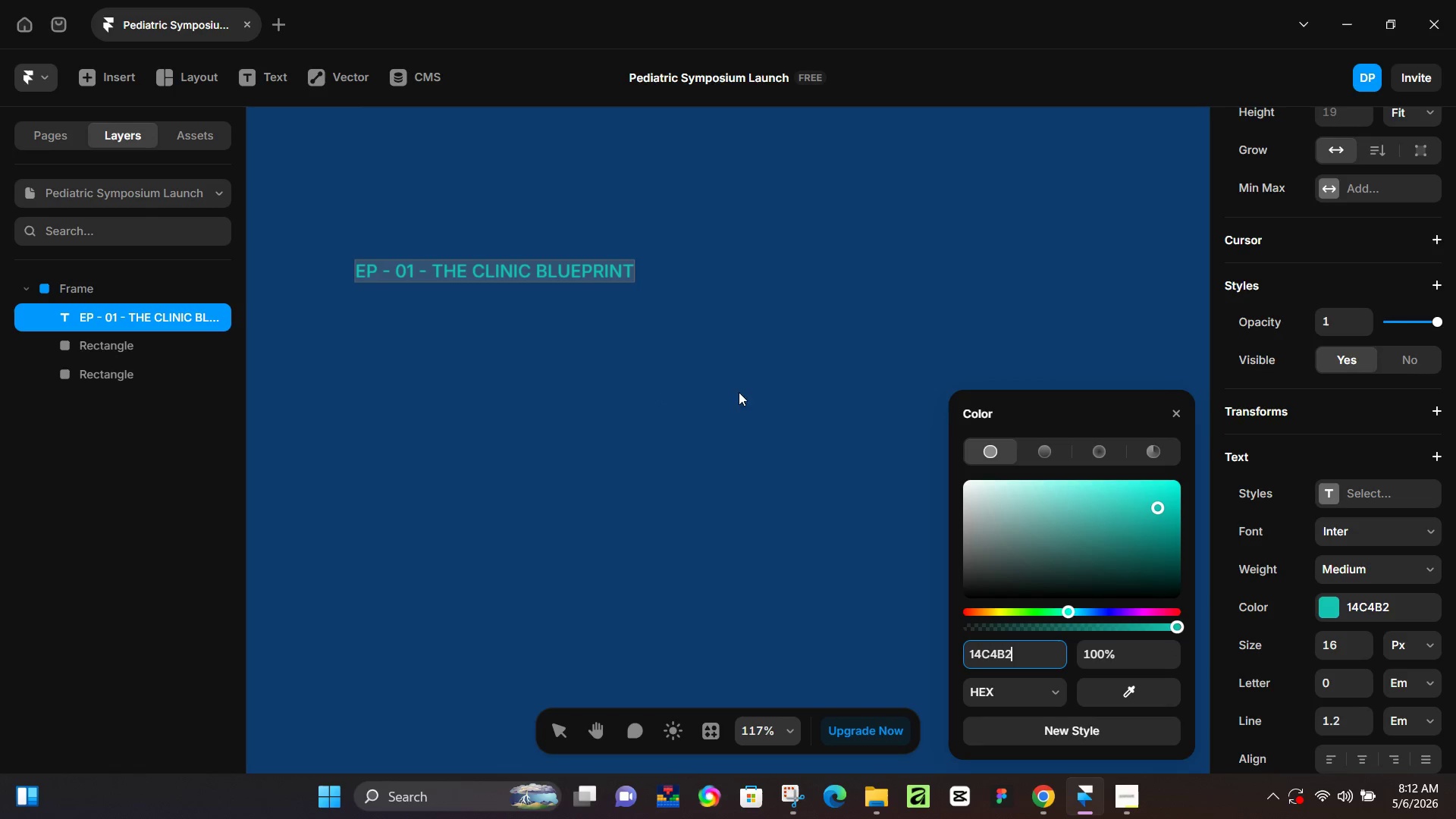 
left_click([729, 383])
 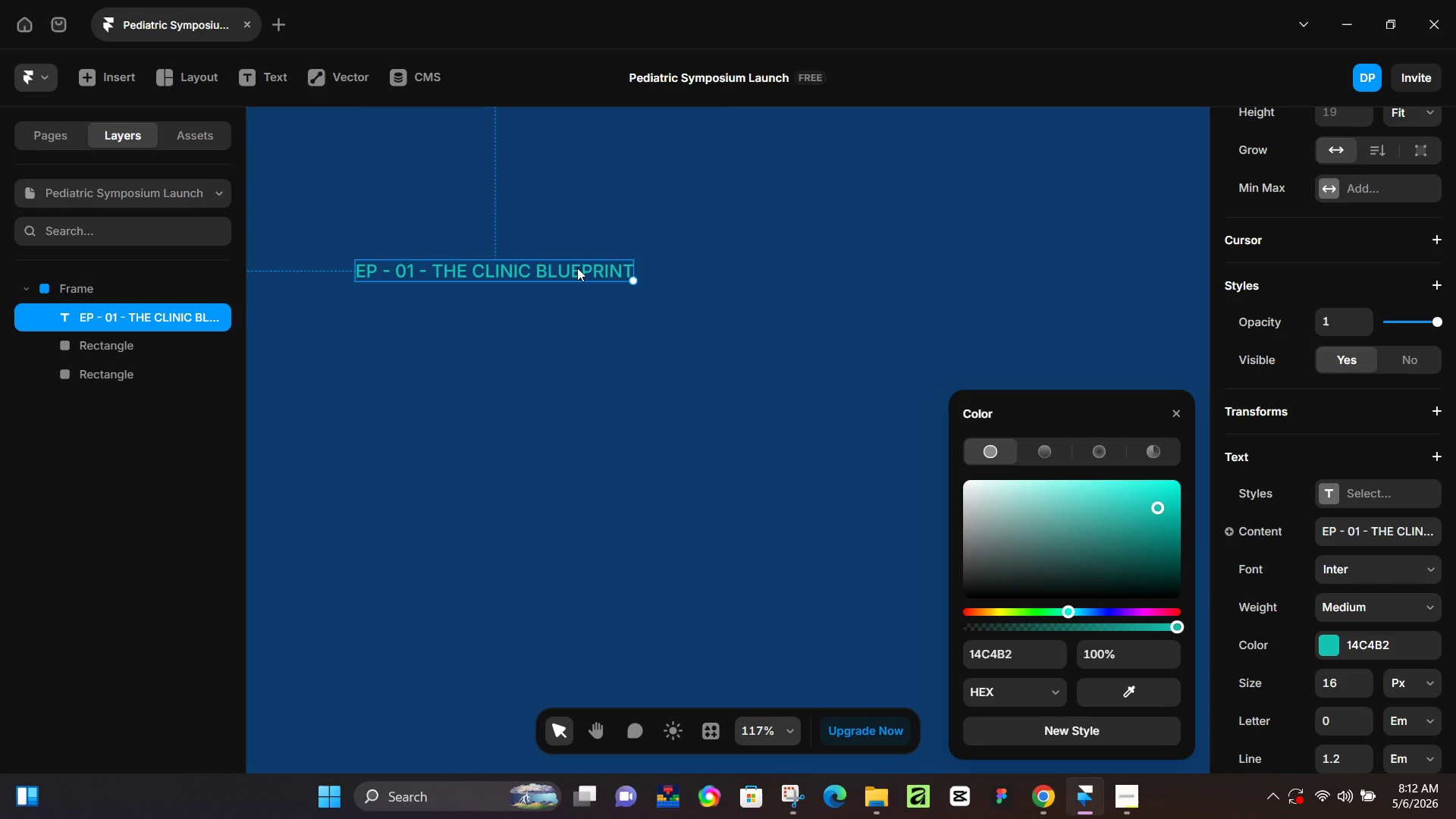 
left_click([577, 268])
 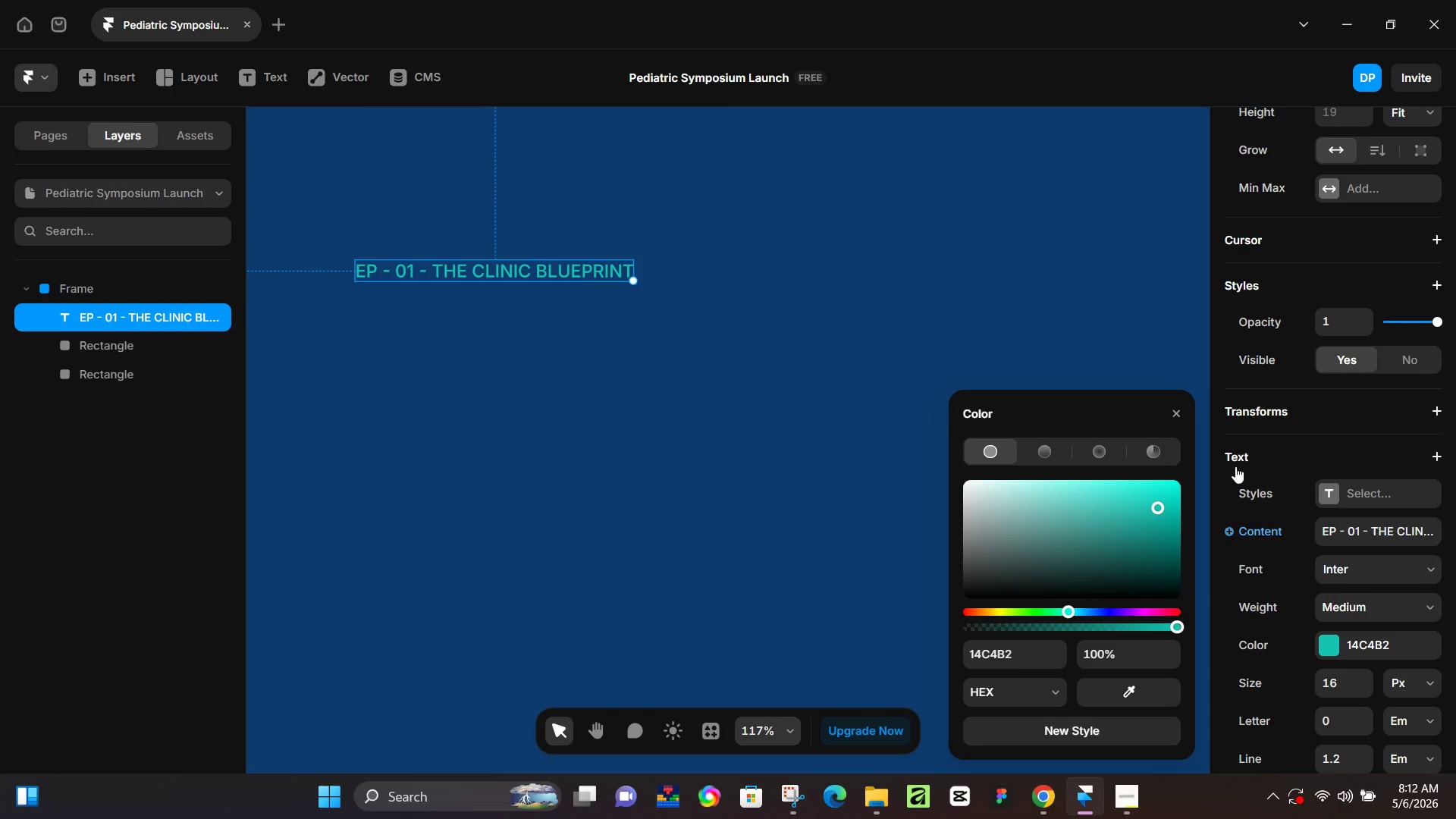 
scroll: coordinate [1283, 479], scroll_direction: down, amount: 4.0
 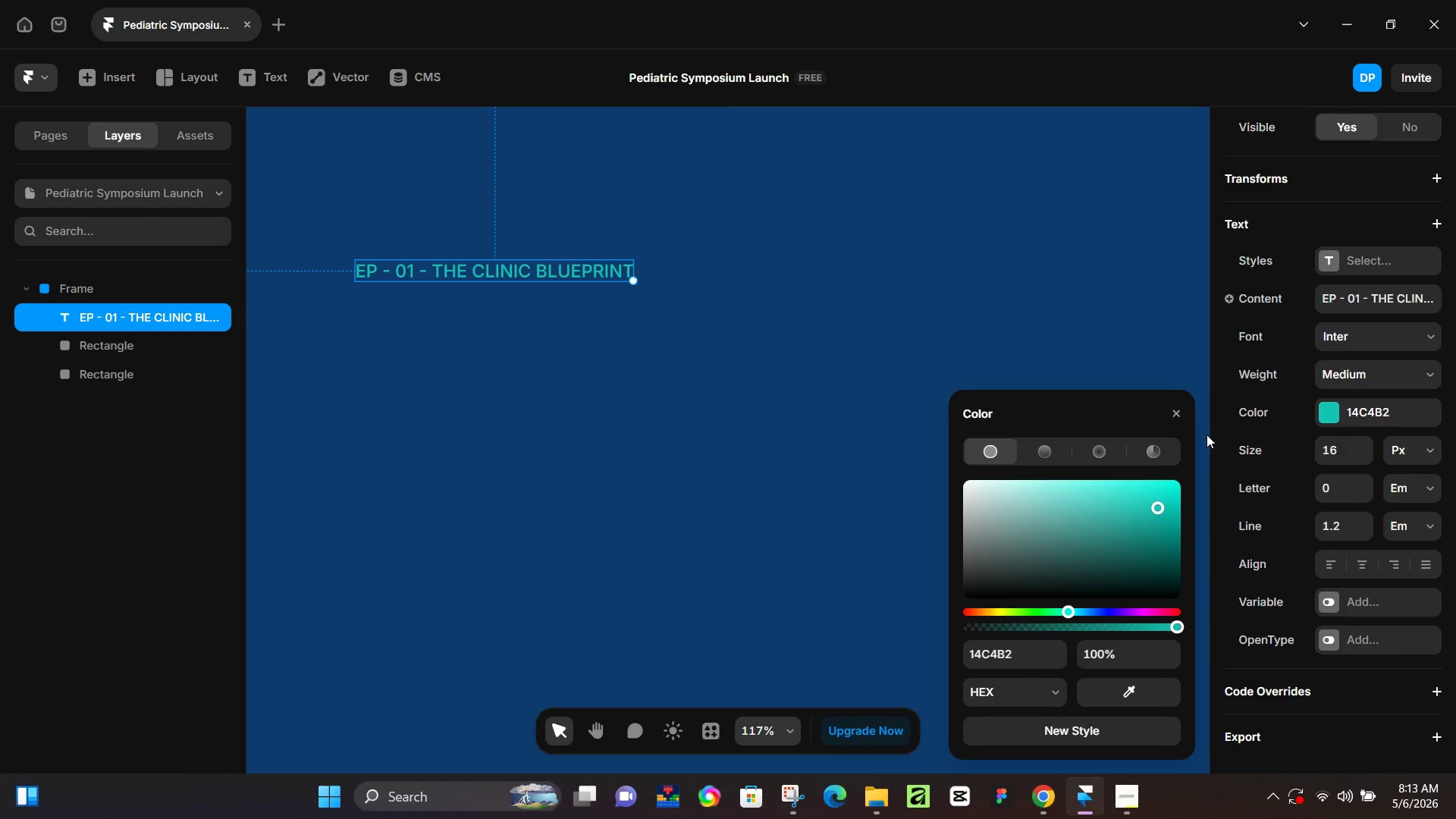 
wait(45.87)
 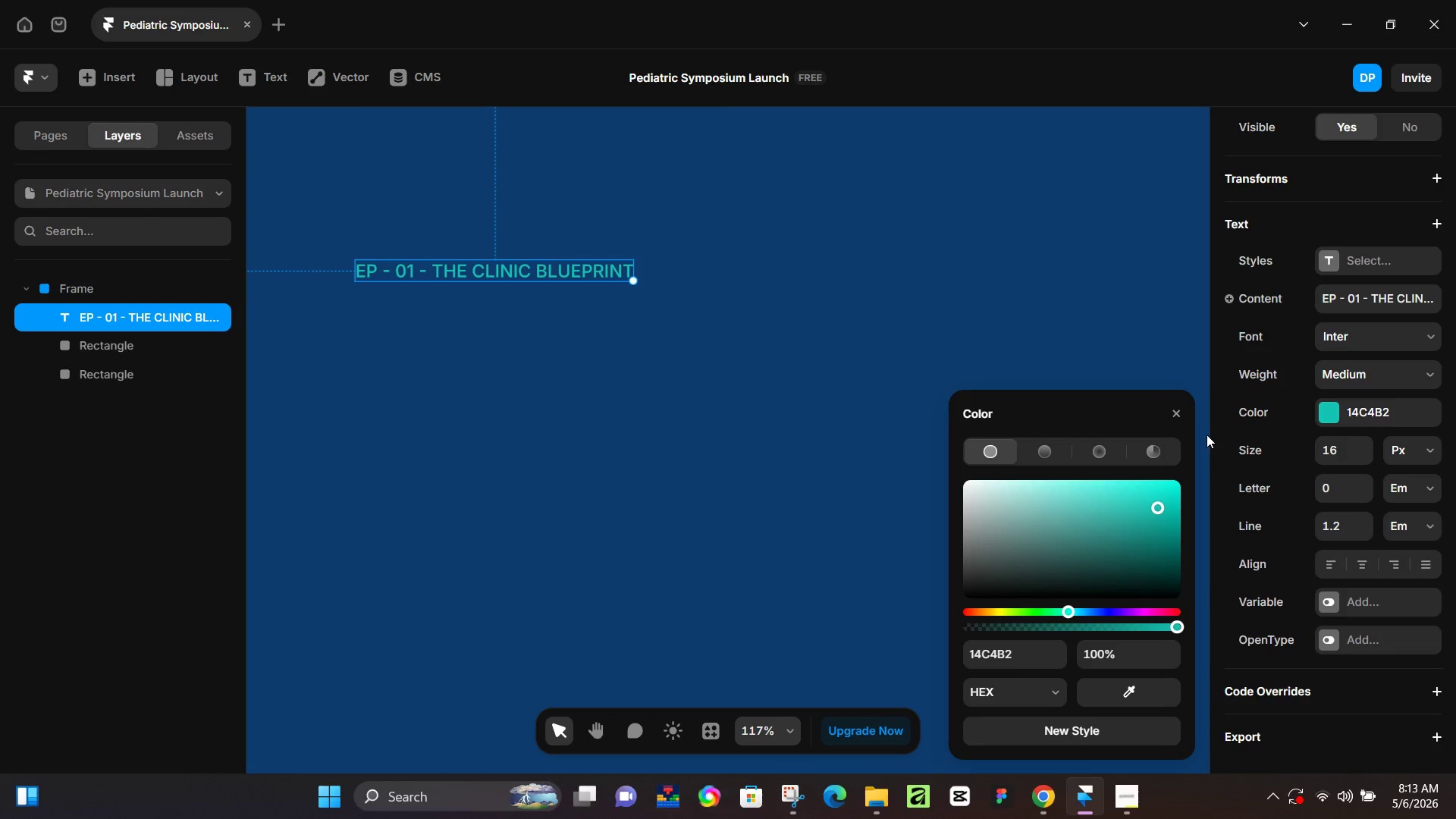 
left_click([1182, 417])
 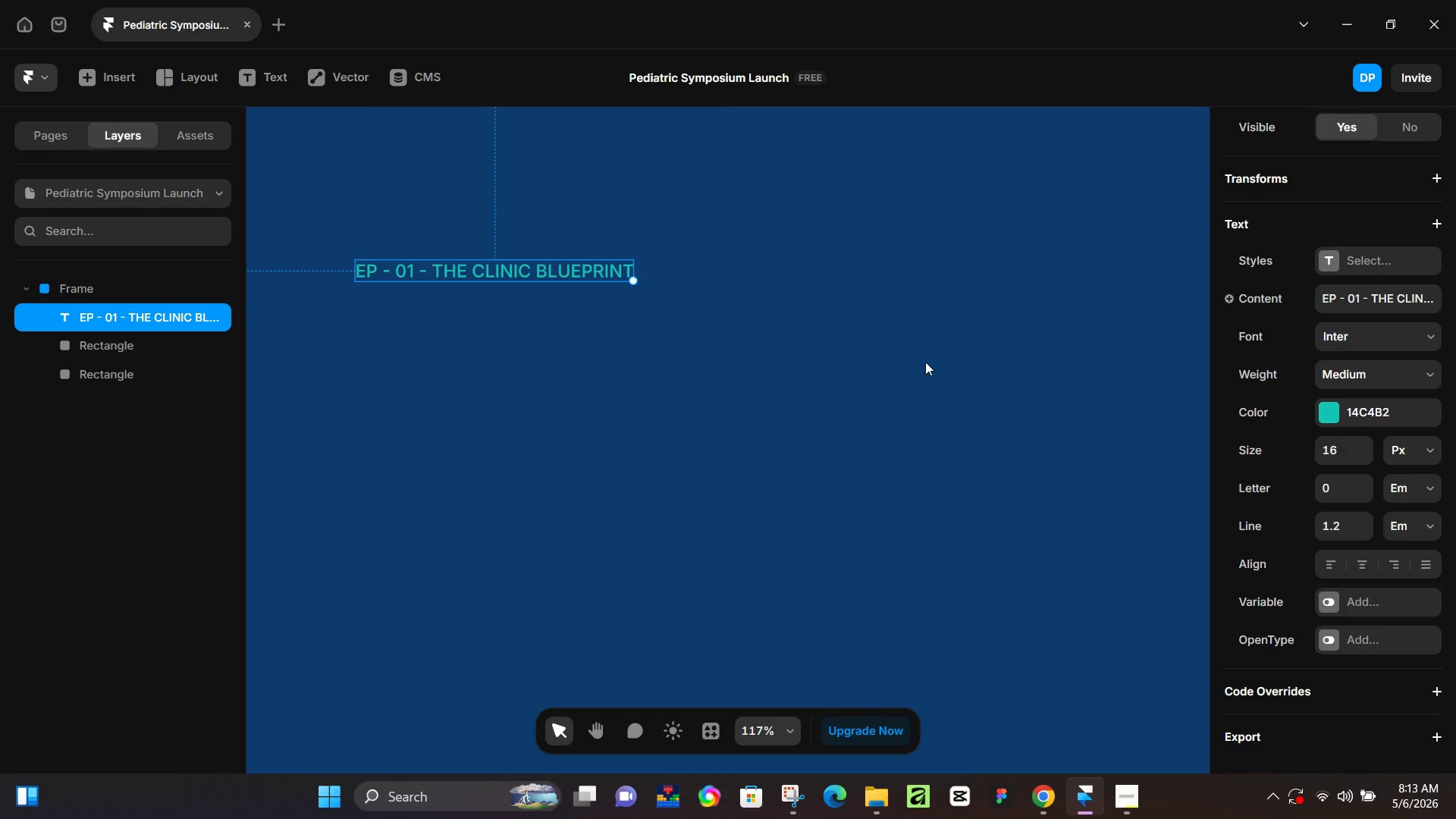 
hold_key(key=ShiftLeft, duration=1.0)
 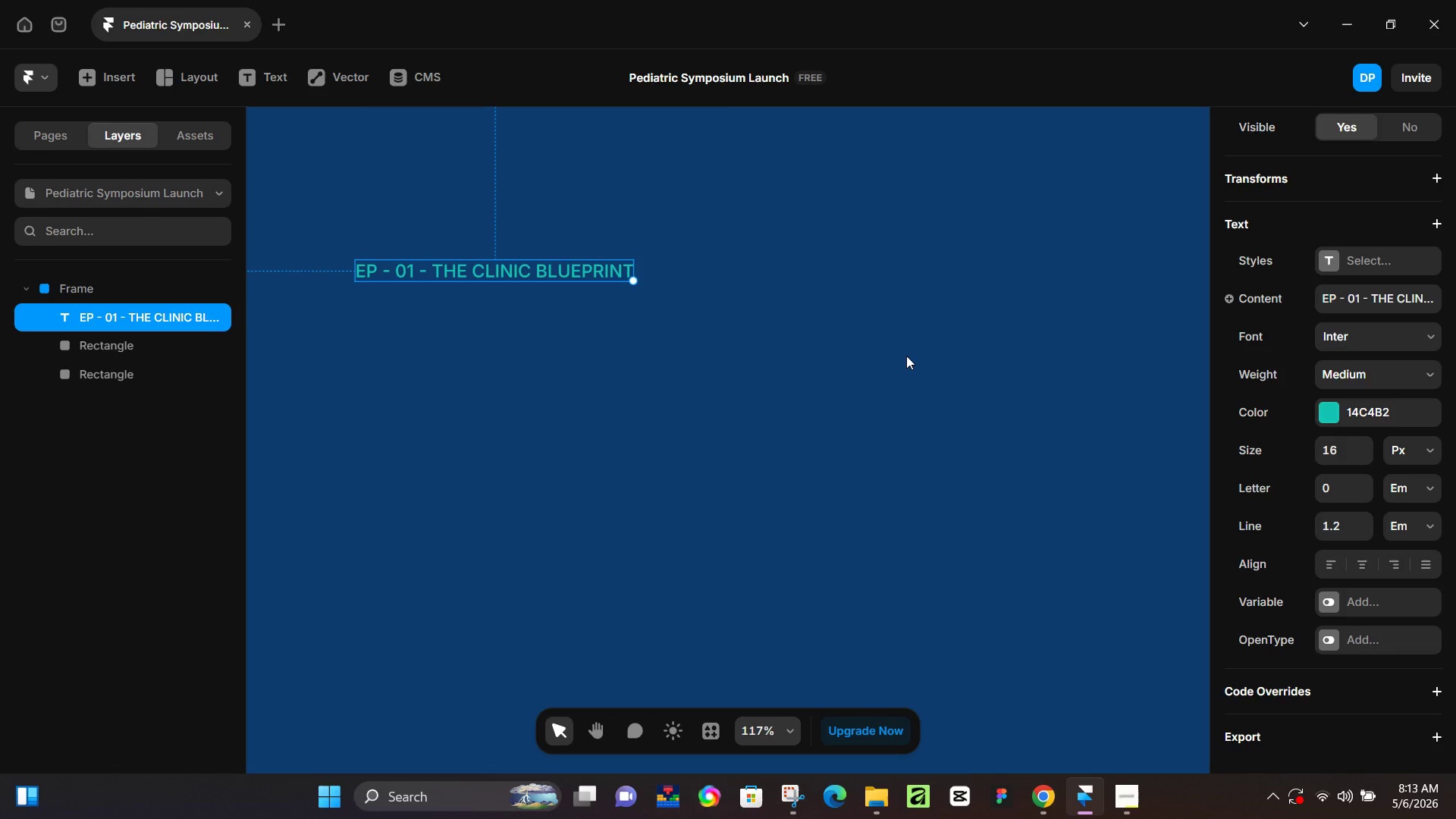 
hold_key(key=ShiftLeft, duration=0.8)
 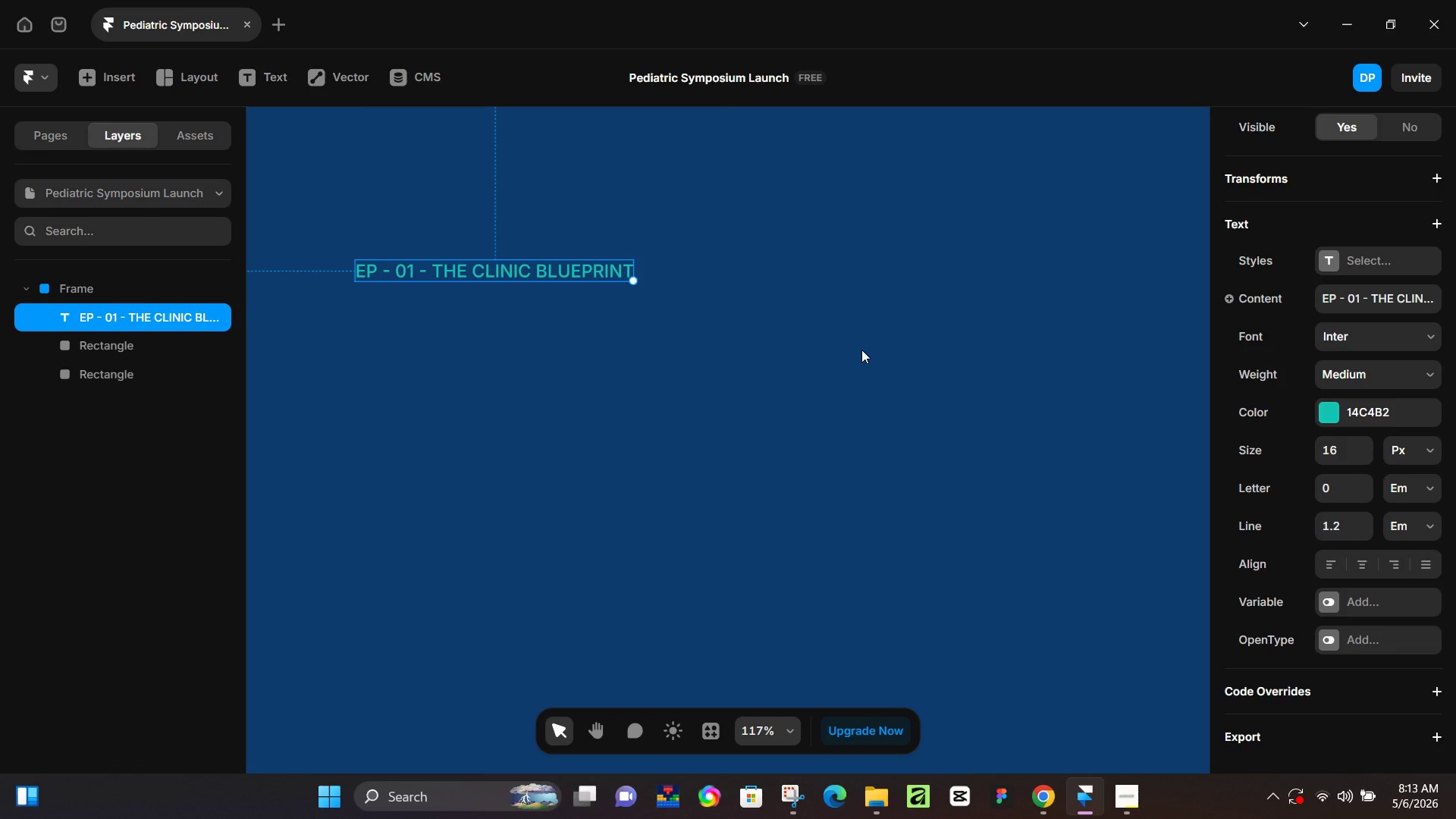 
hold_key(key=ShiftLeft, duration=0.36)
 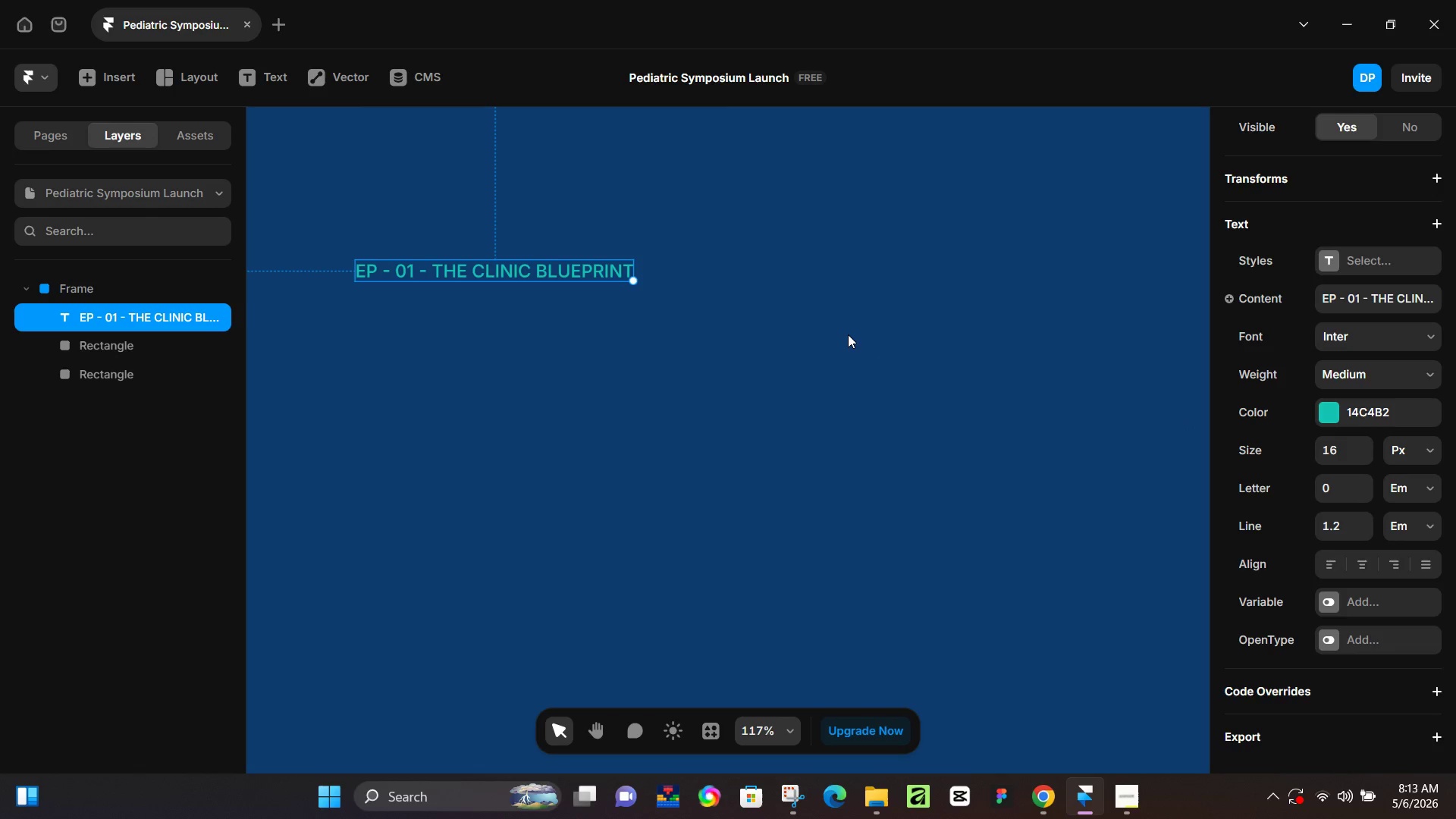 
key(Control+Enter)
 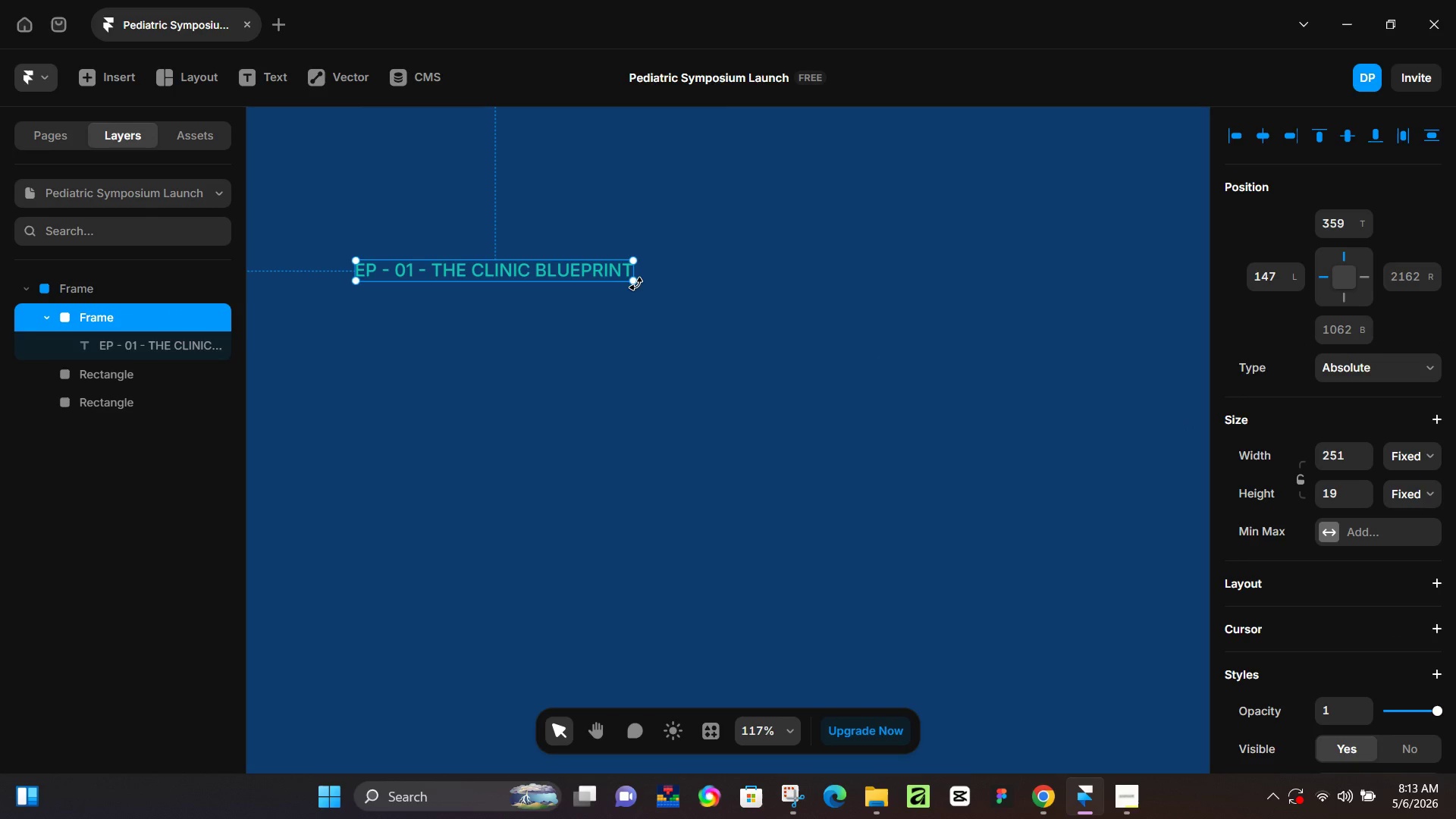 
left_click_drag(start_coordinate=[636, 284], to_coordinate=[652, 285])
 